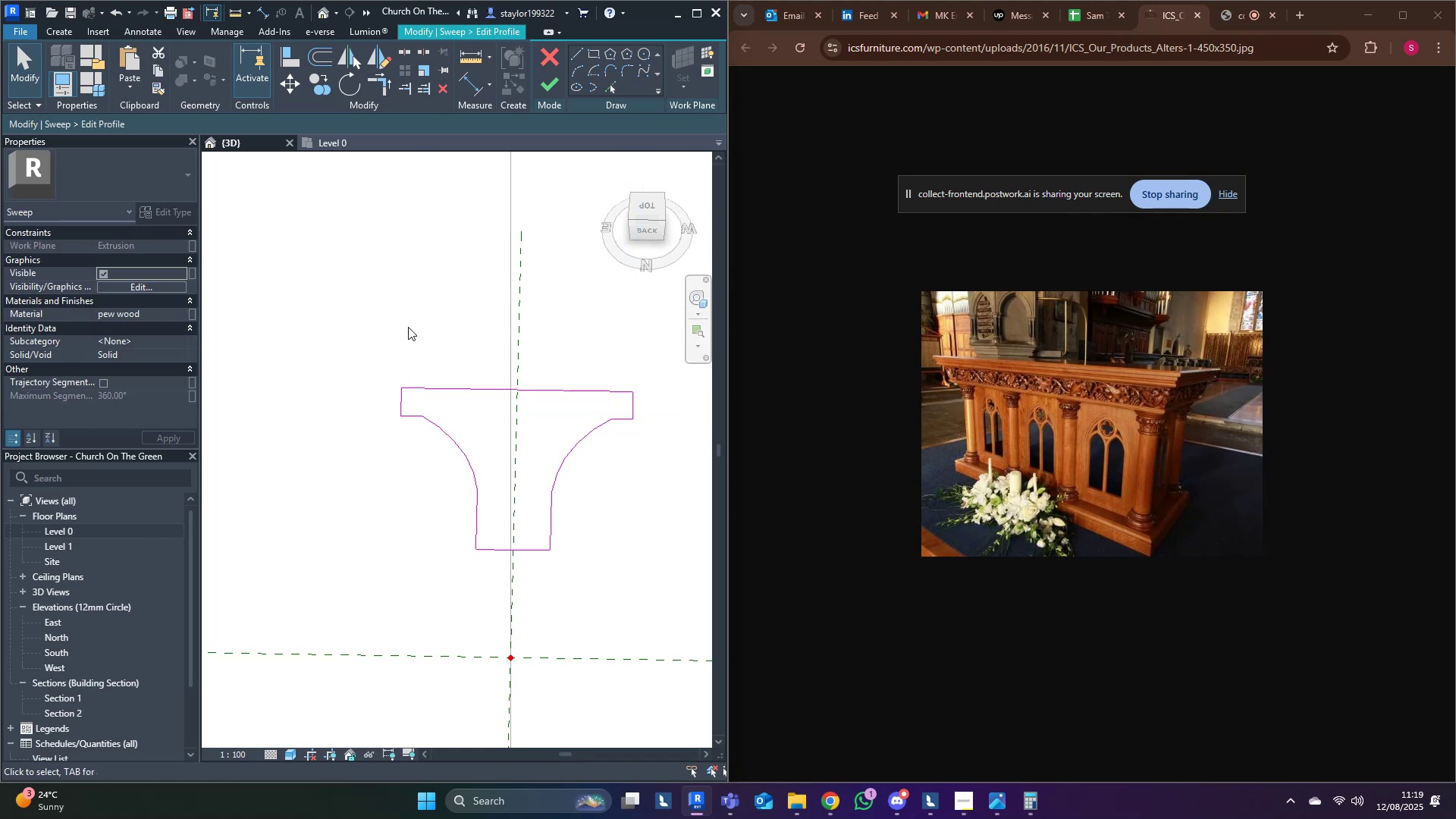 
double_click([405, 320])
 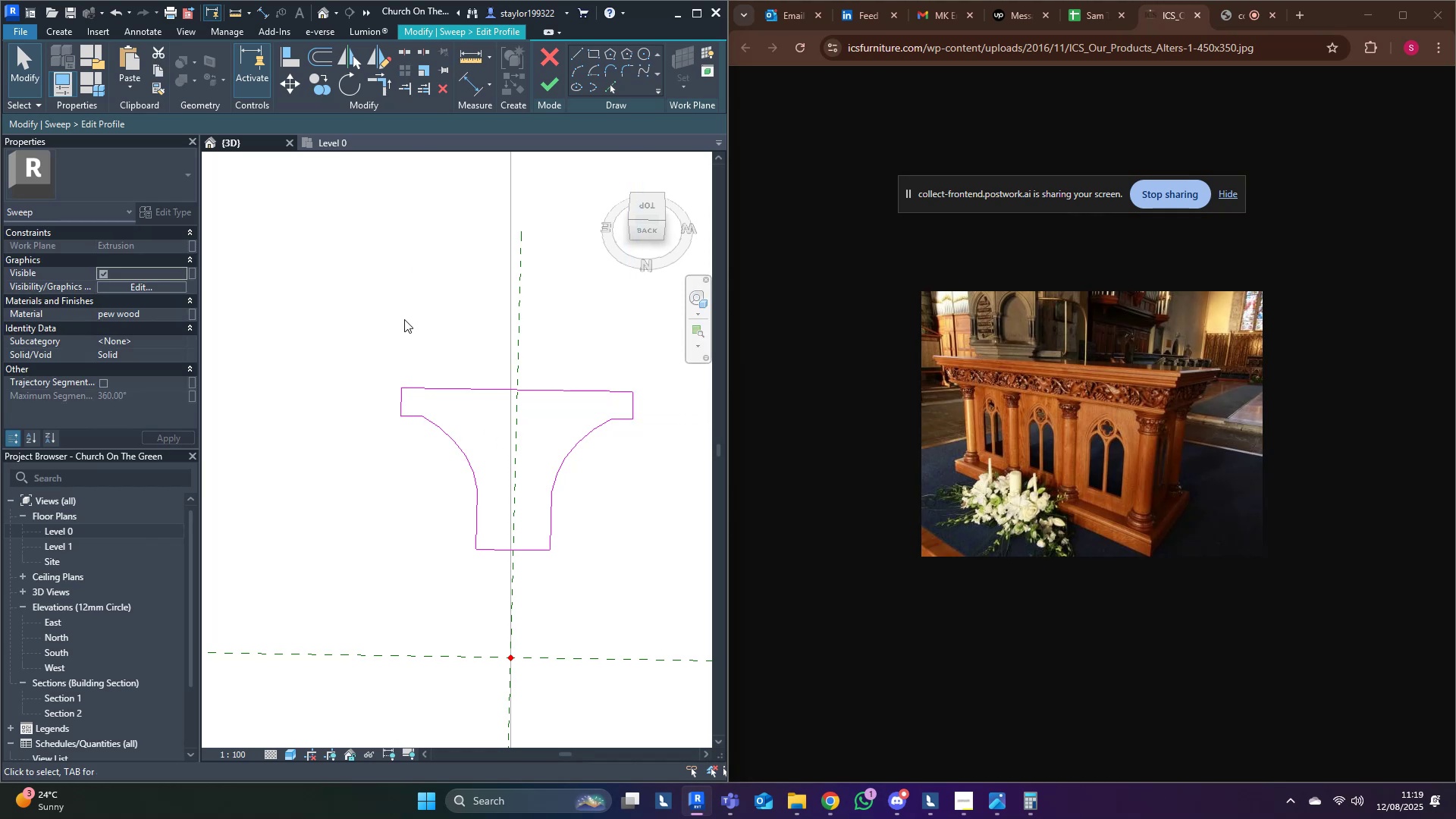 
scroll: coordinate [445, 306], scroll_direction: down, amount: 16.0
 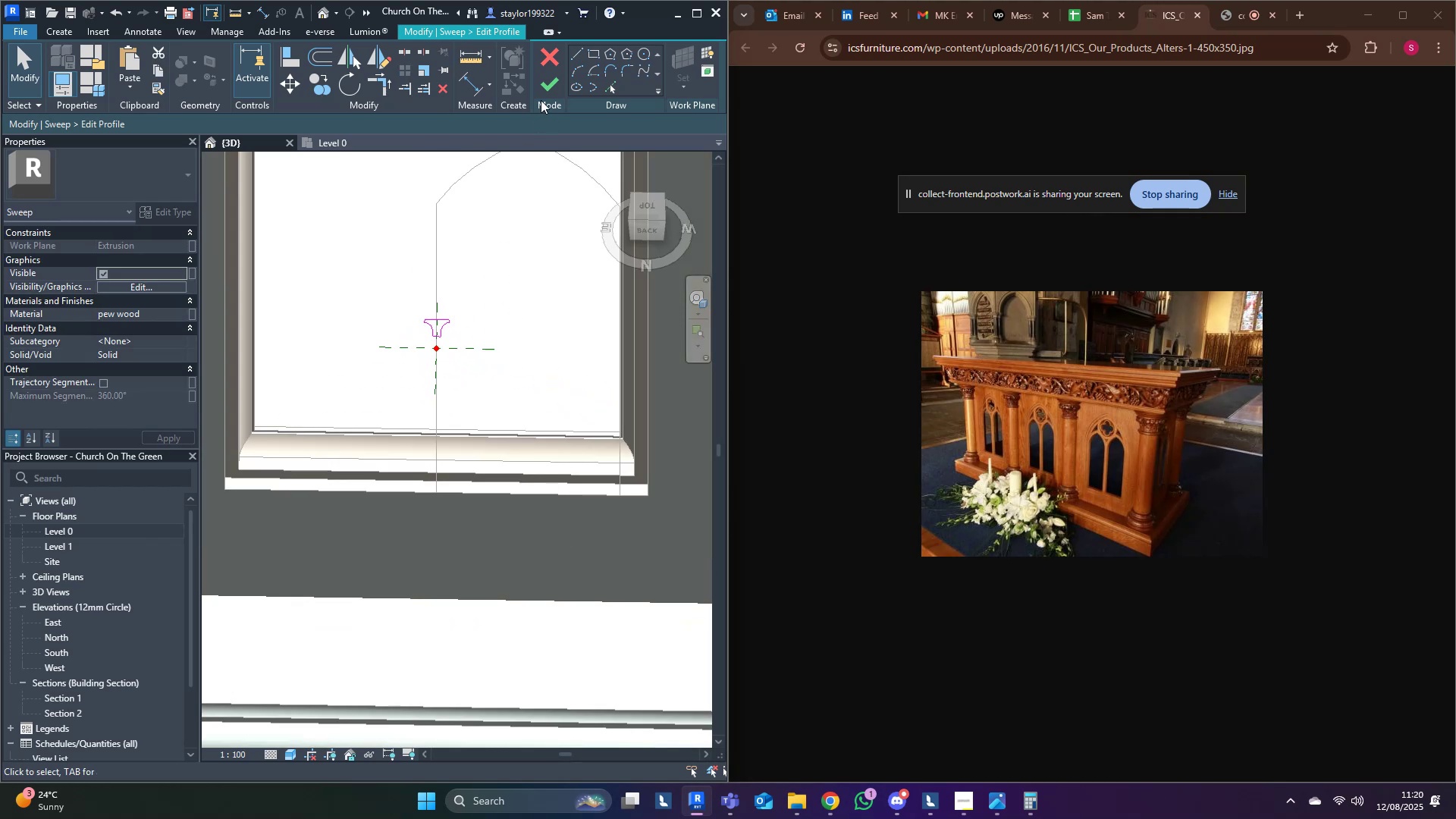 
left_click([547, 86])
 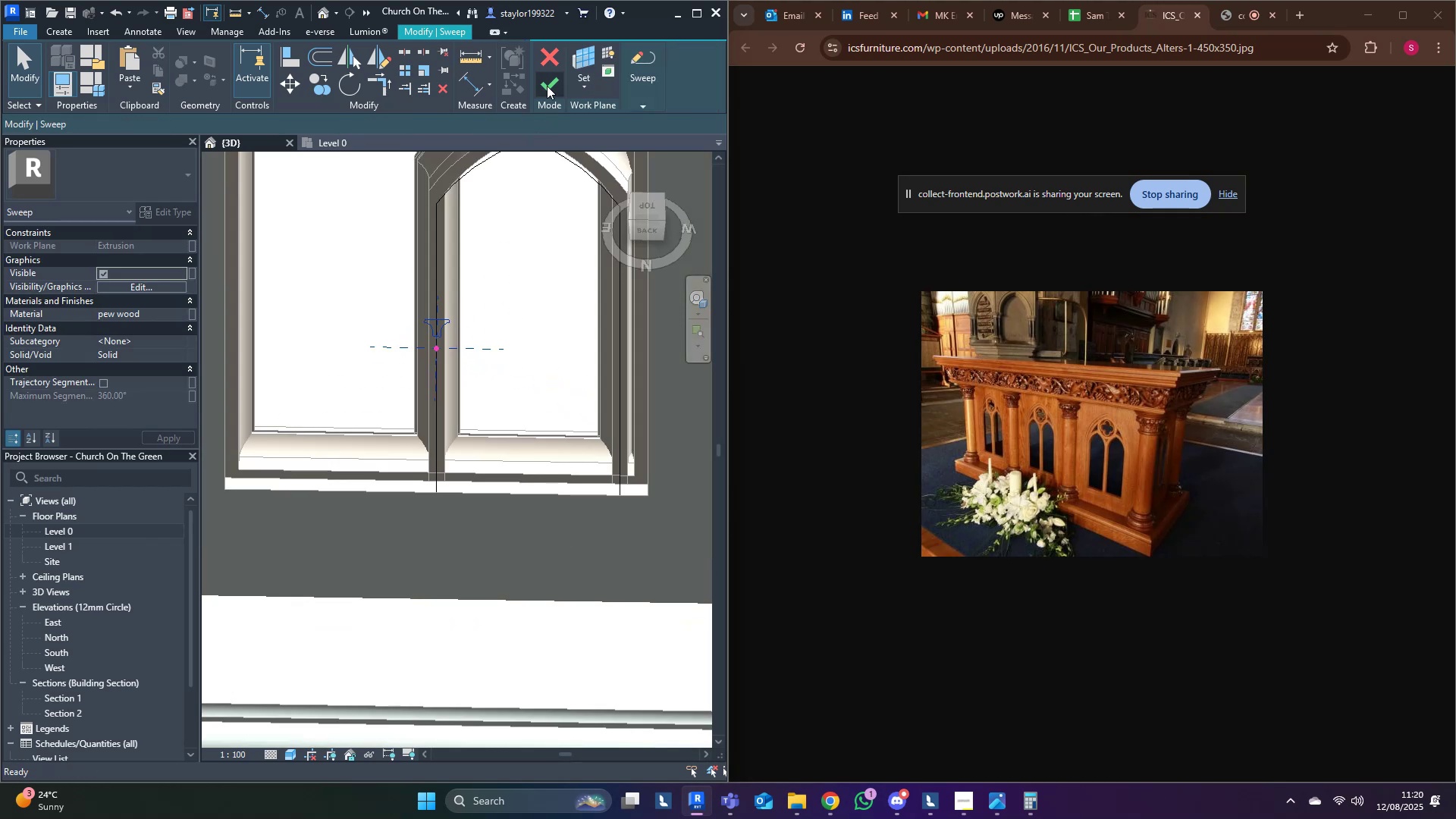 
left_click([547, 86])
 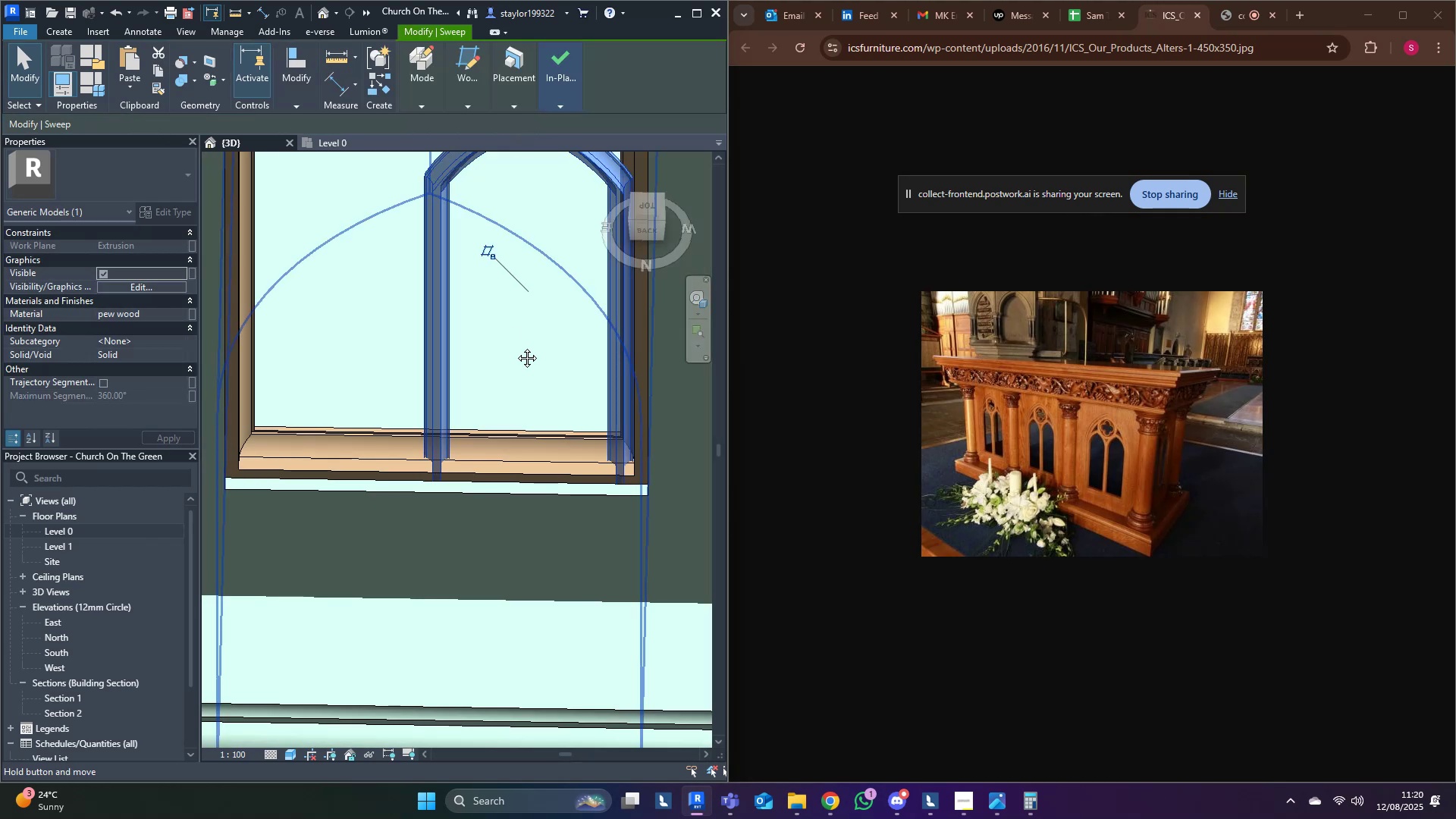 
scroll: coordinate [369, 495], scroll_direction: down, amount: 1.0
 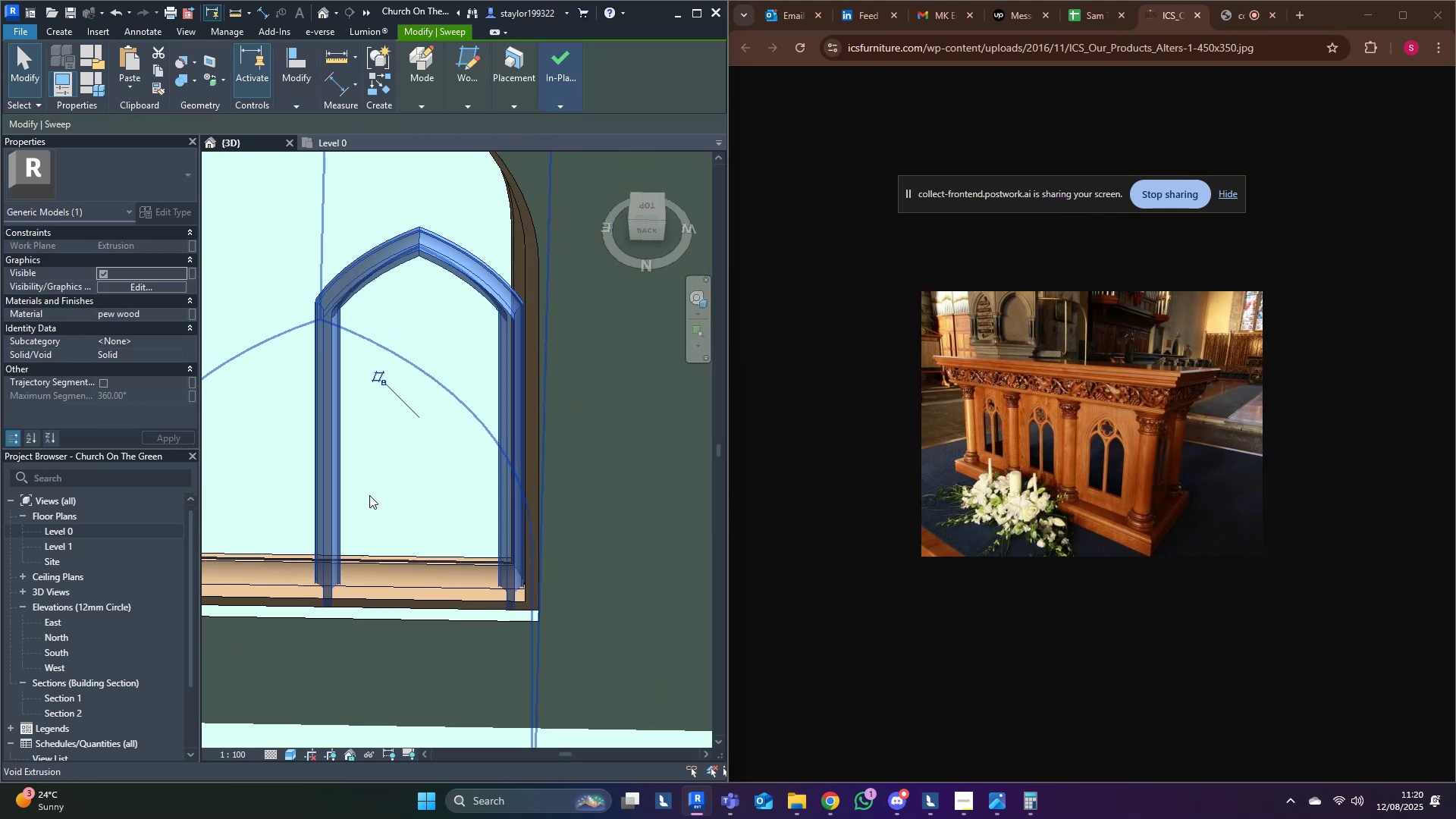 
hold_key(key=ShiftLeft, duration=0.36)
 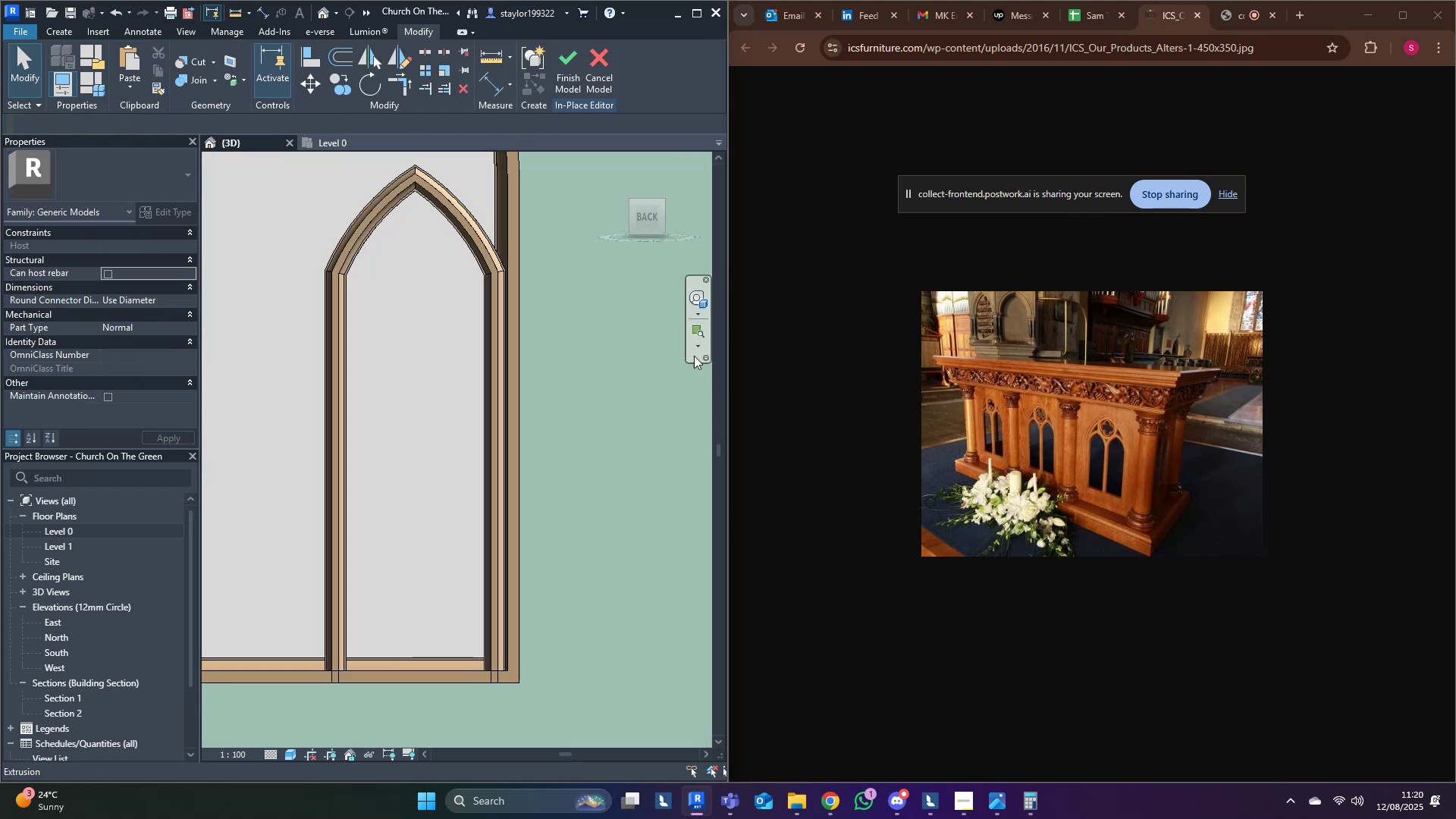 
hold_key(key=ShiftLeft, duration=0.52)
 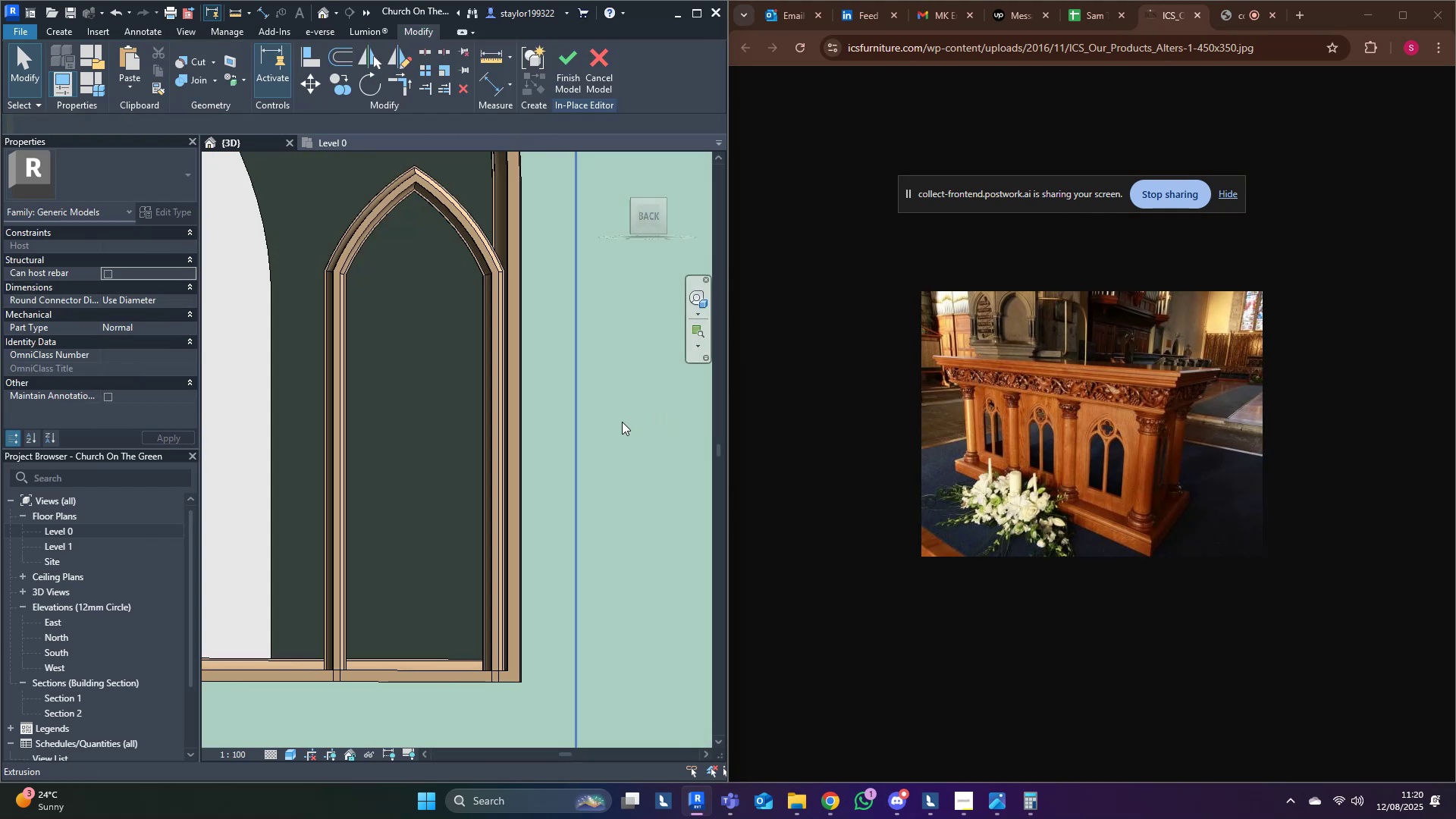 
scroll: coordinate [563, 457], scroll_direction: down, amount: 5.0
 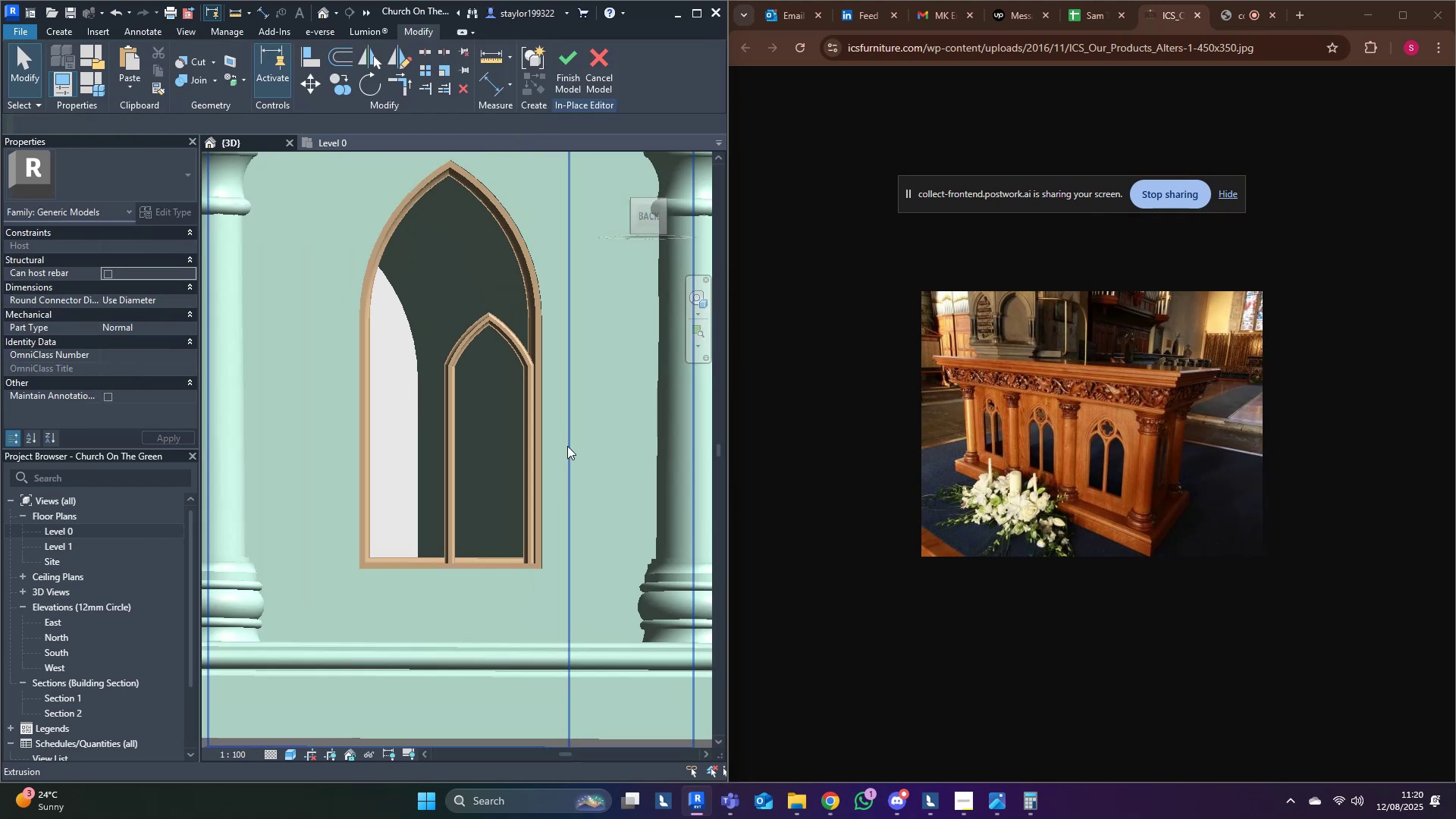 
hold_key(key=ShiftLeft, duration=0.42)
 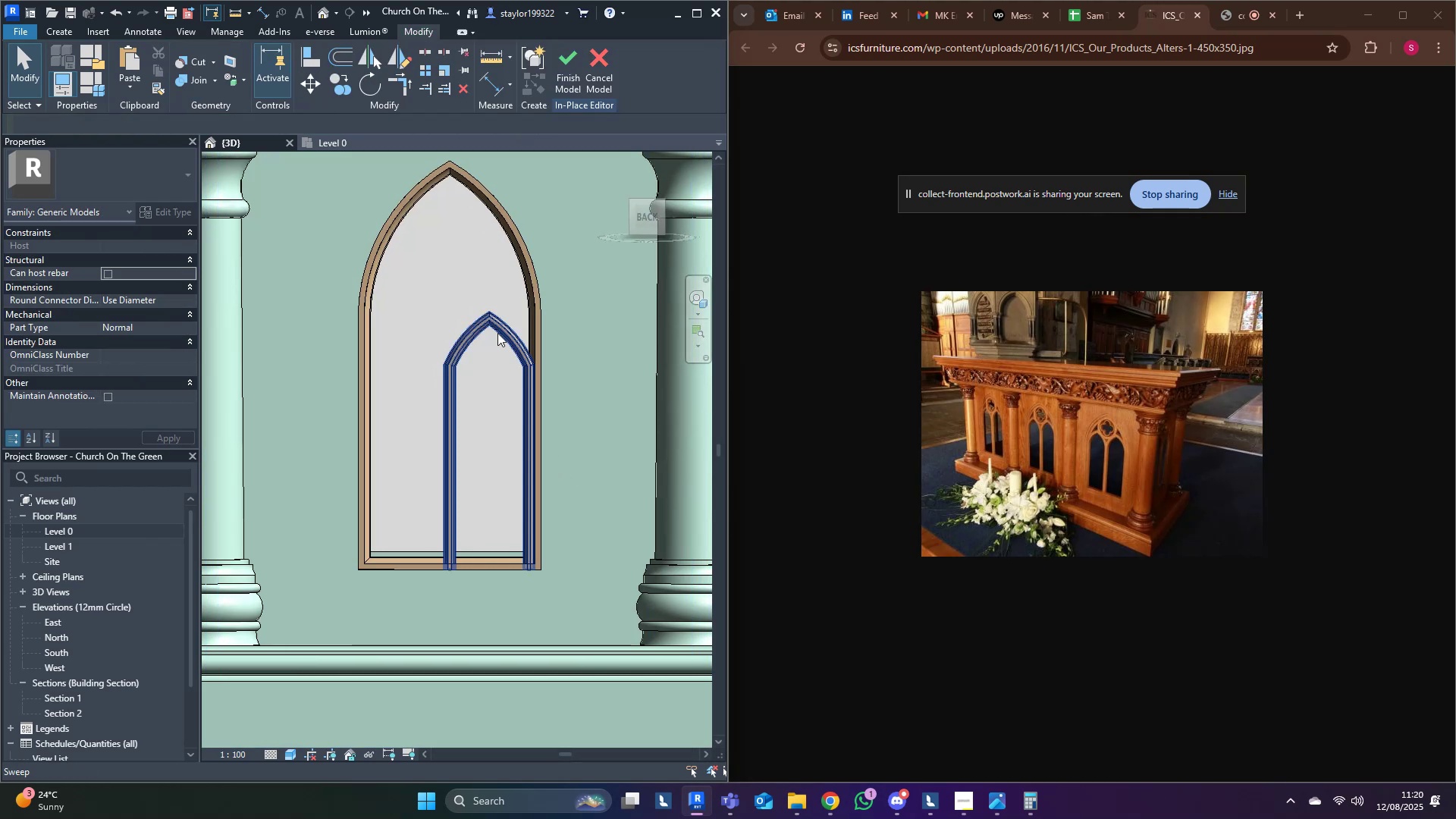 
double_click([497, 333])
 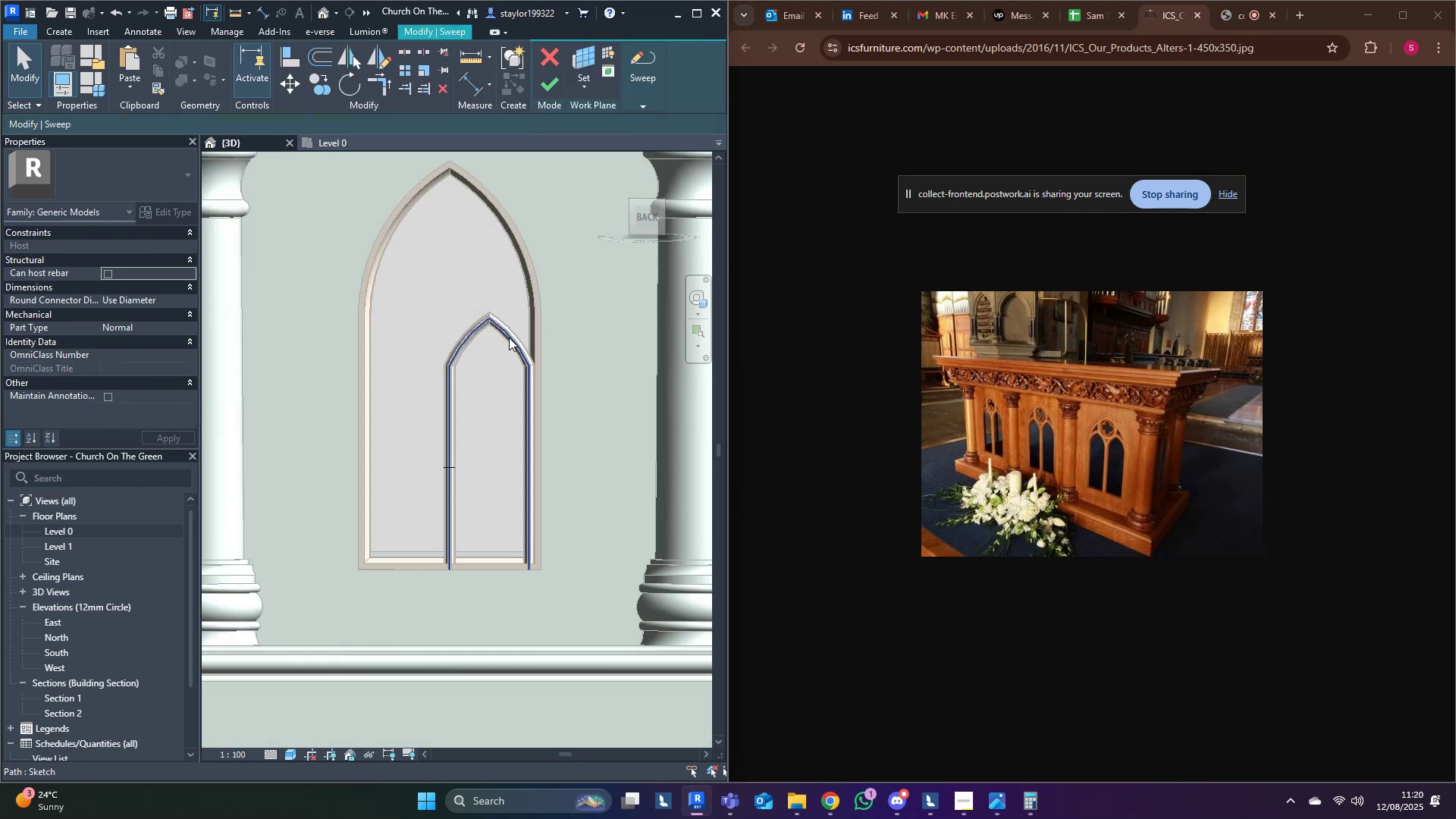 
triple_click([509, 337])
 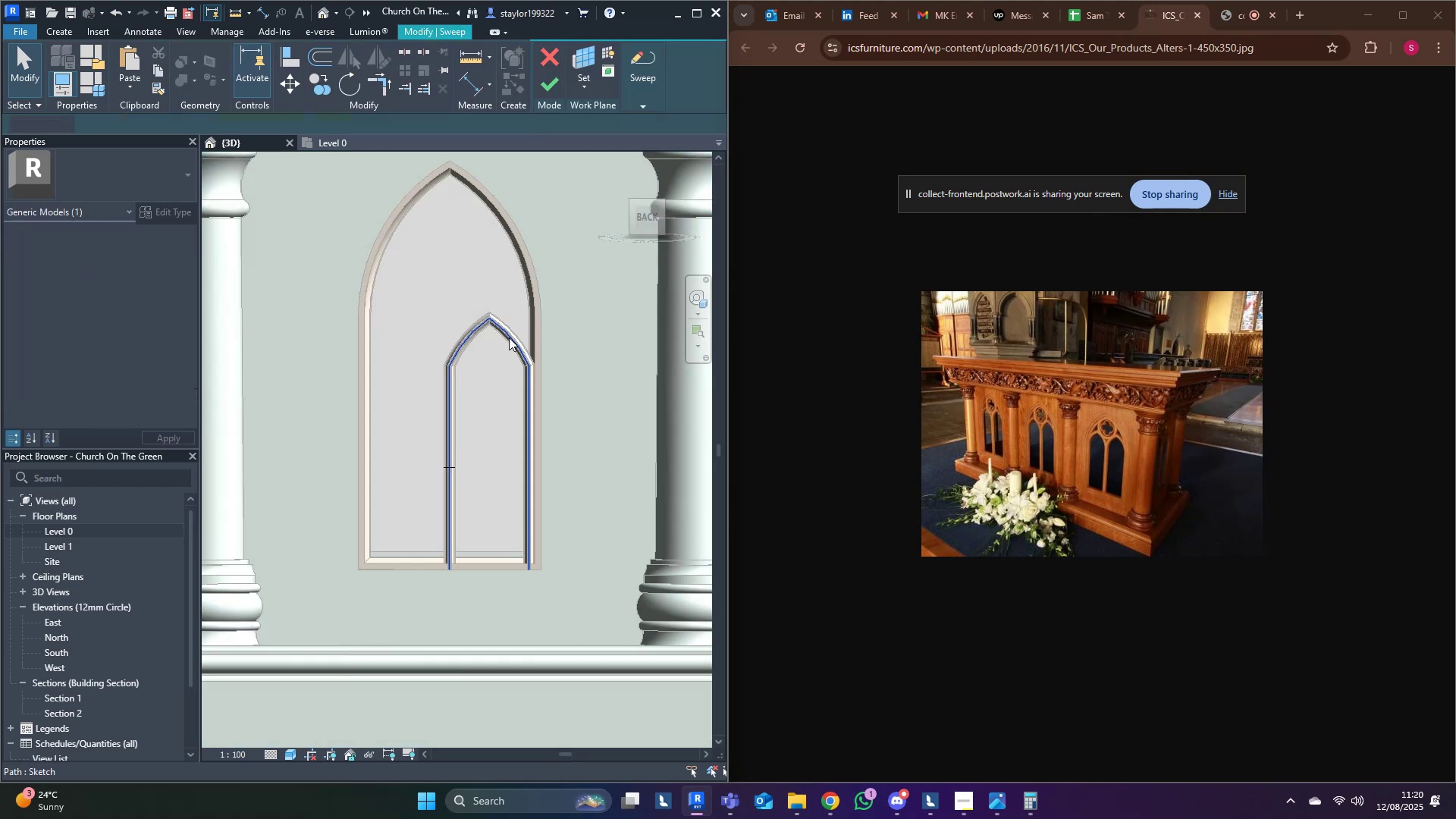 
triple_click([509, 337])
 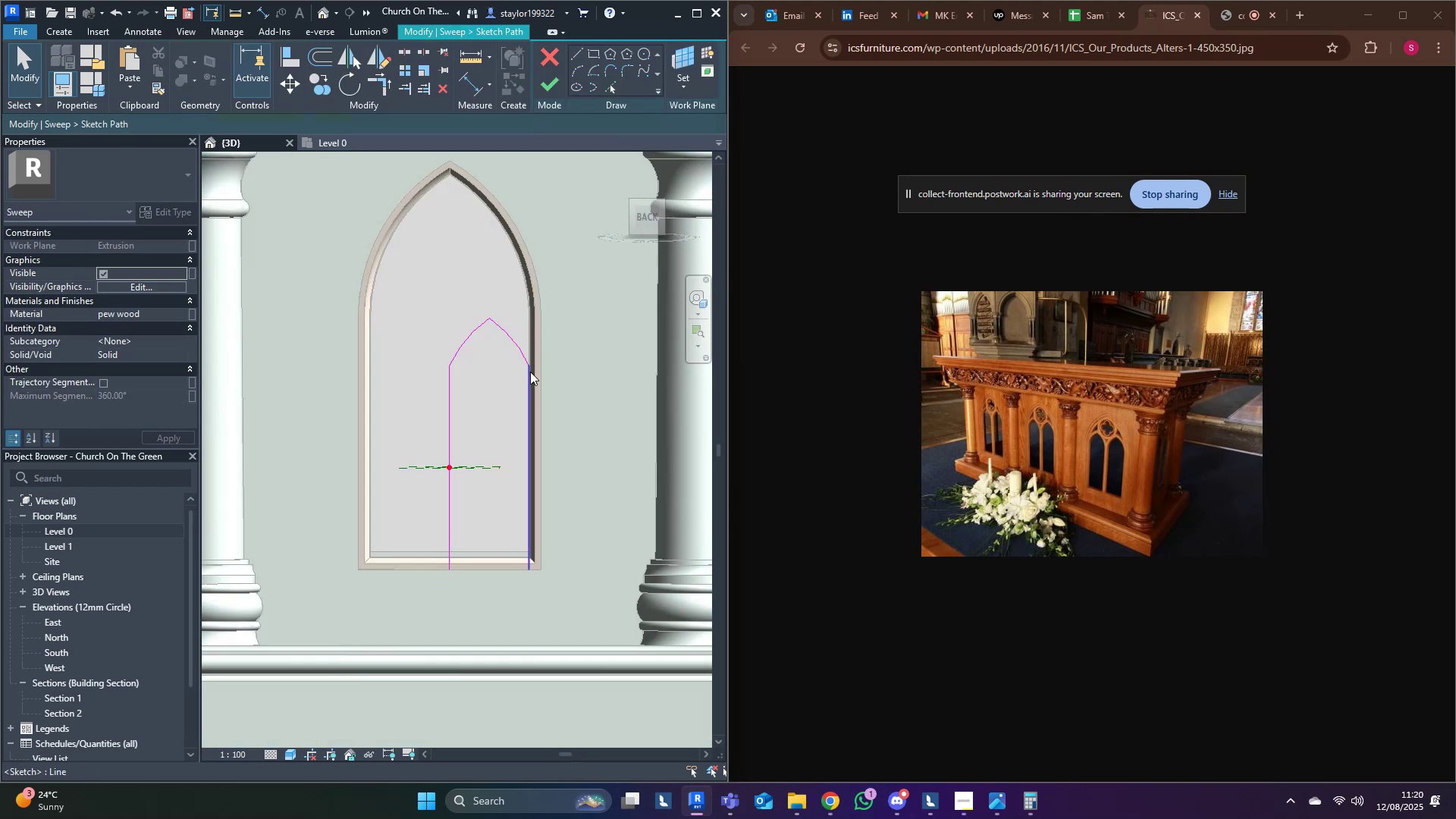 
left_click([530, 372])
 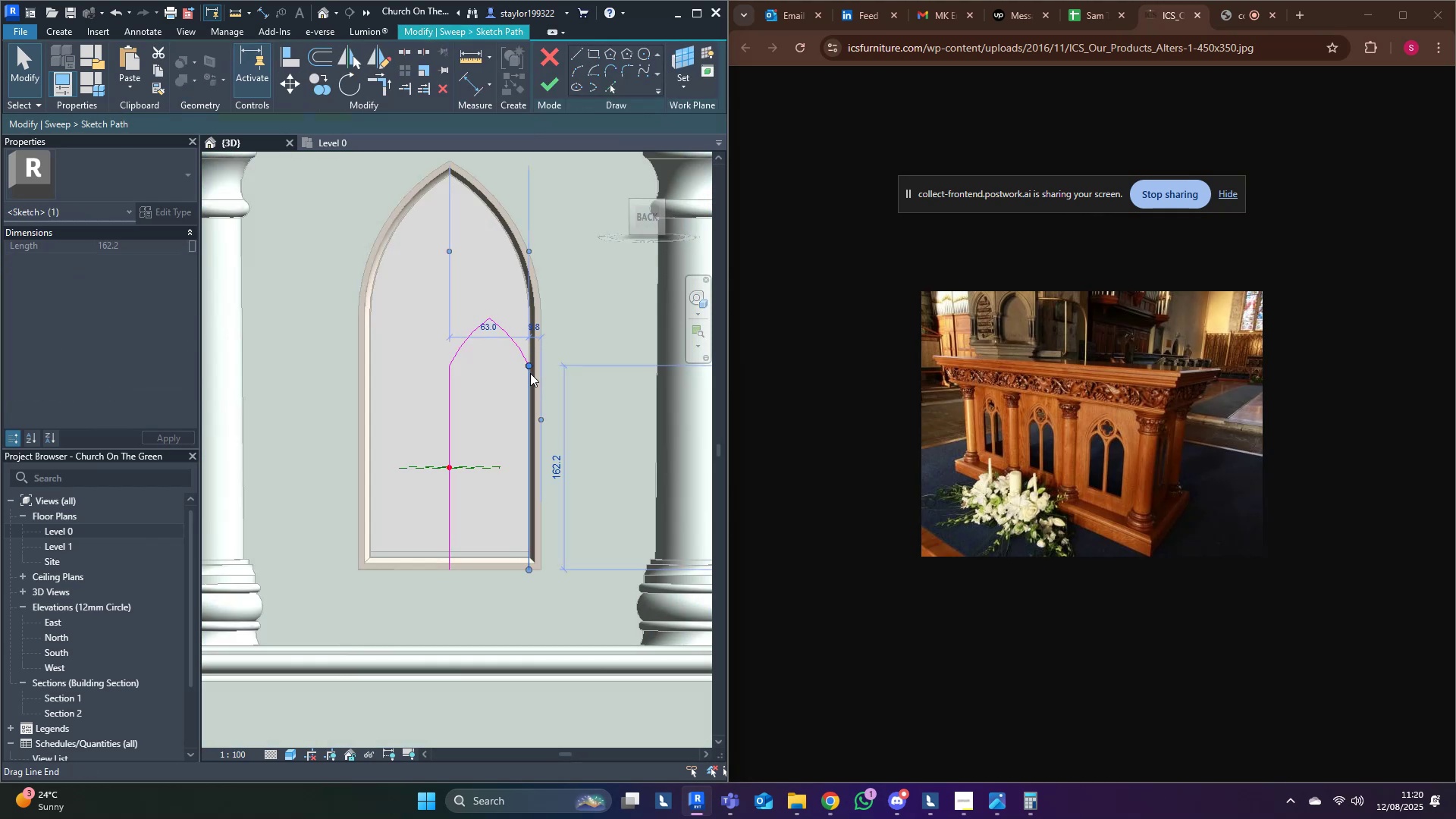 
scroll: coordinate [530, 378], scroll_direction: up, amount: 4.0
 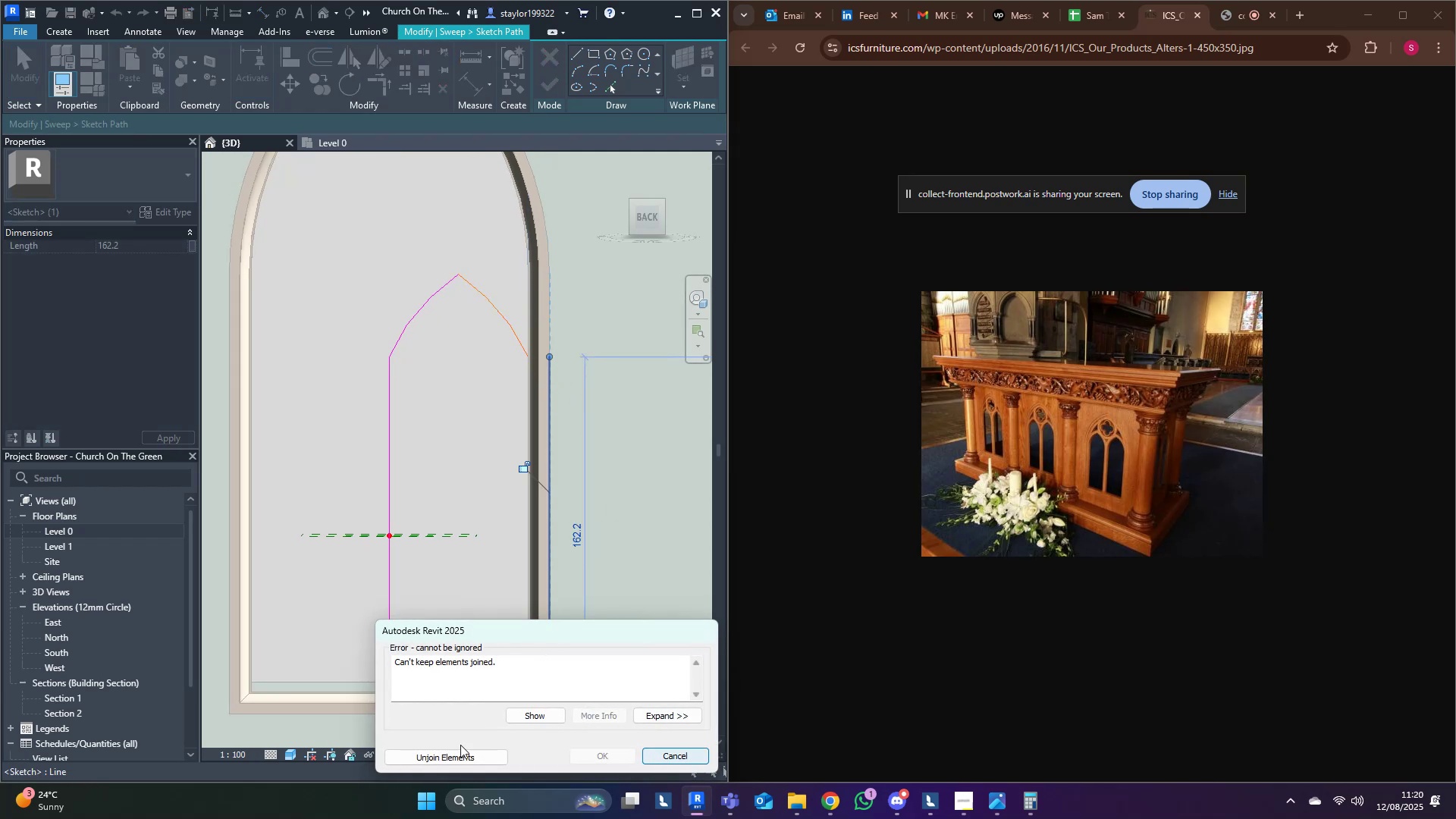 
double_click([680, 383])
 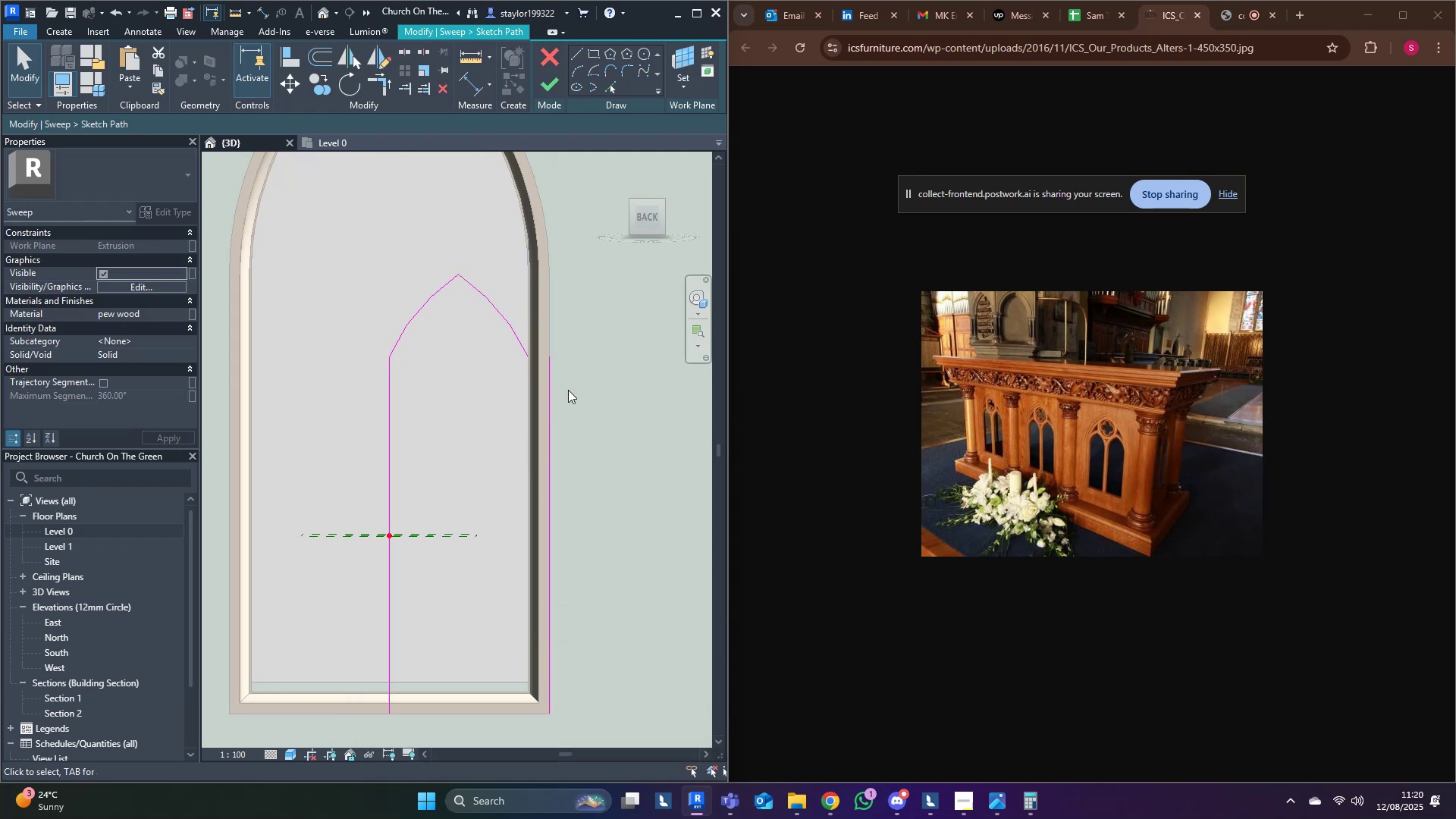 
triple_click([552, 396])
 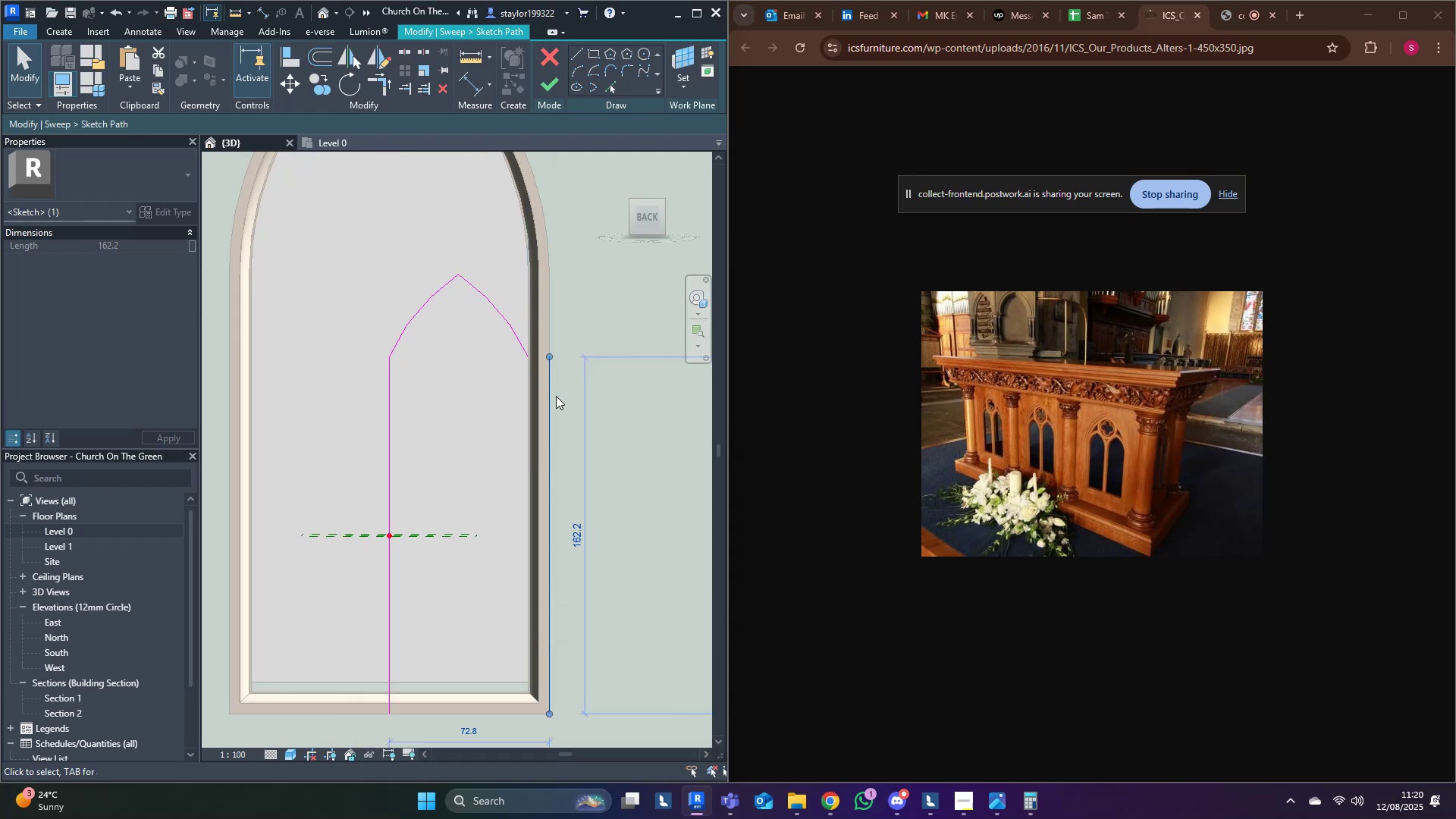 
key(Delete)
 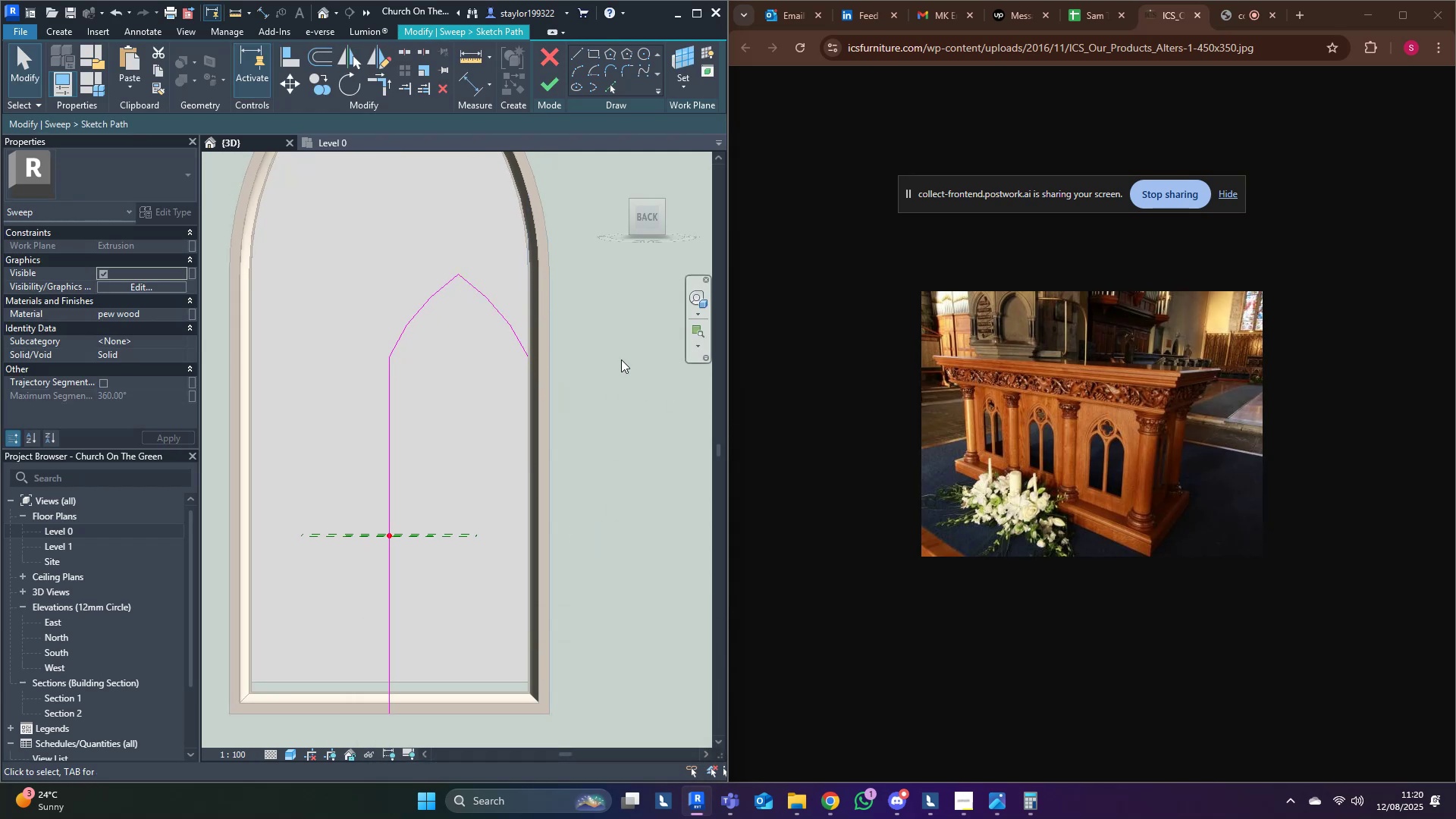 
triple_click([621, 359])
 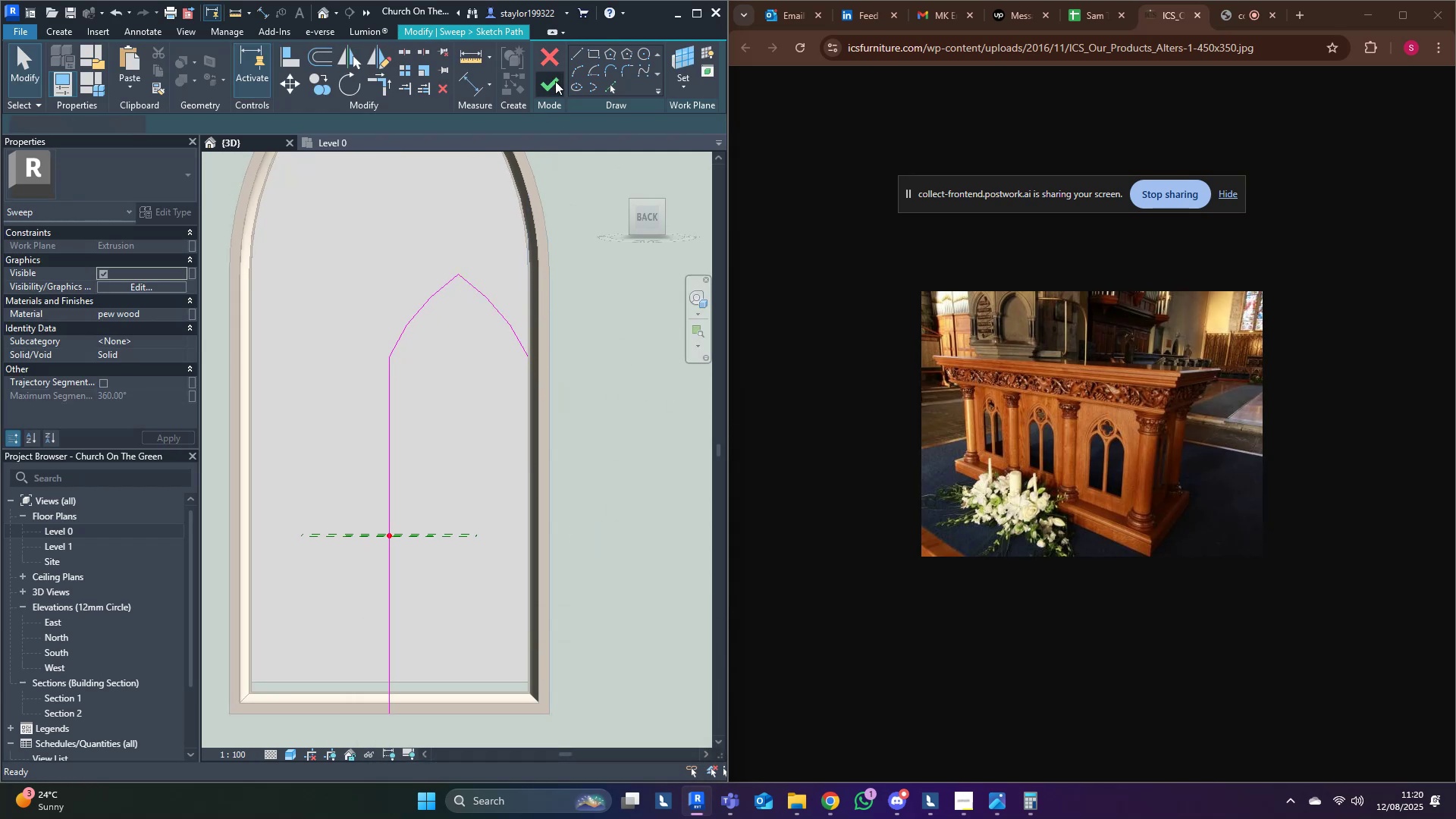 
double_click([553, 81])
 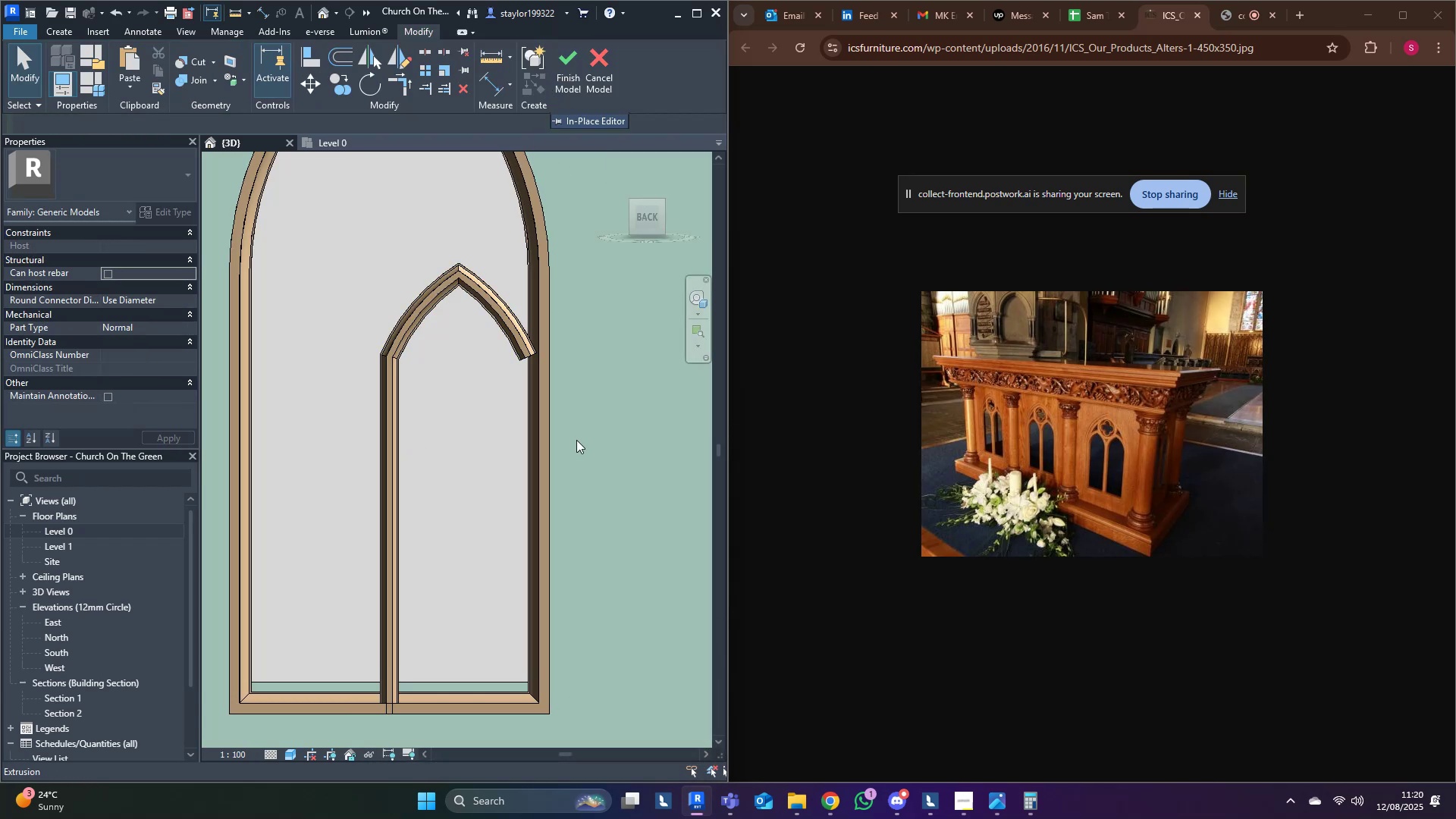 
scroll: coordinate [583, 421], scroll_direction: down, amount: 2.0
 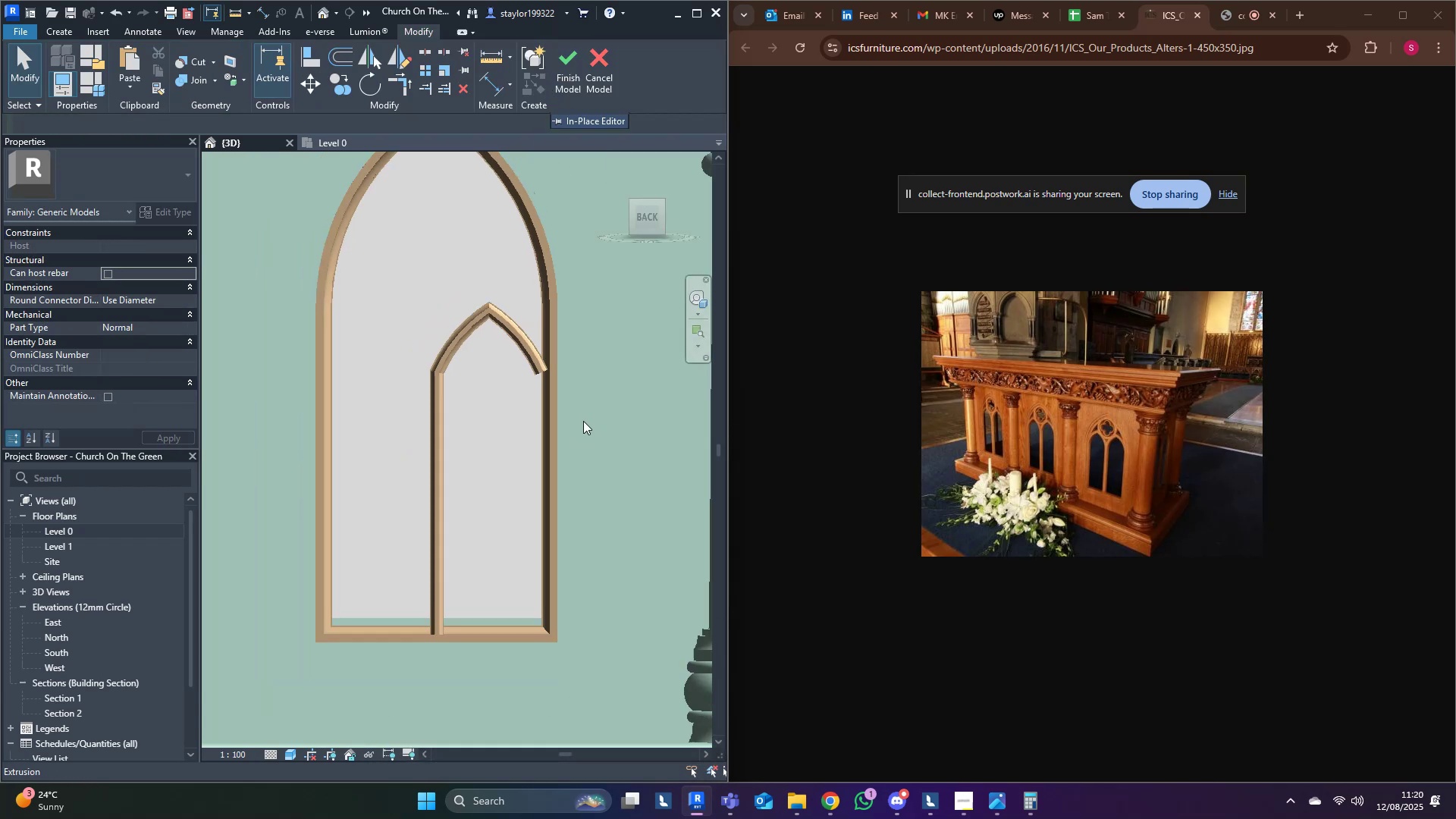 
hold_key(key=ShiftLeft, duration=0.41)
 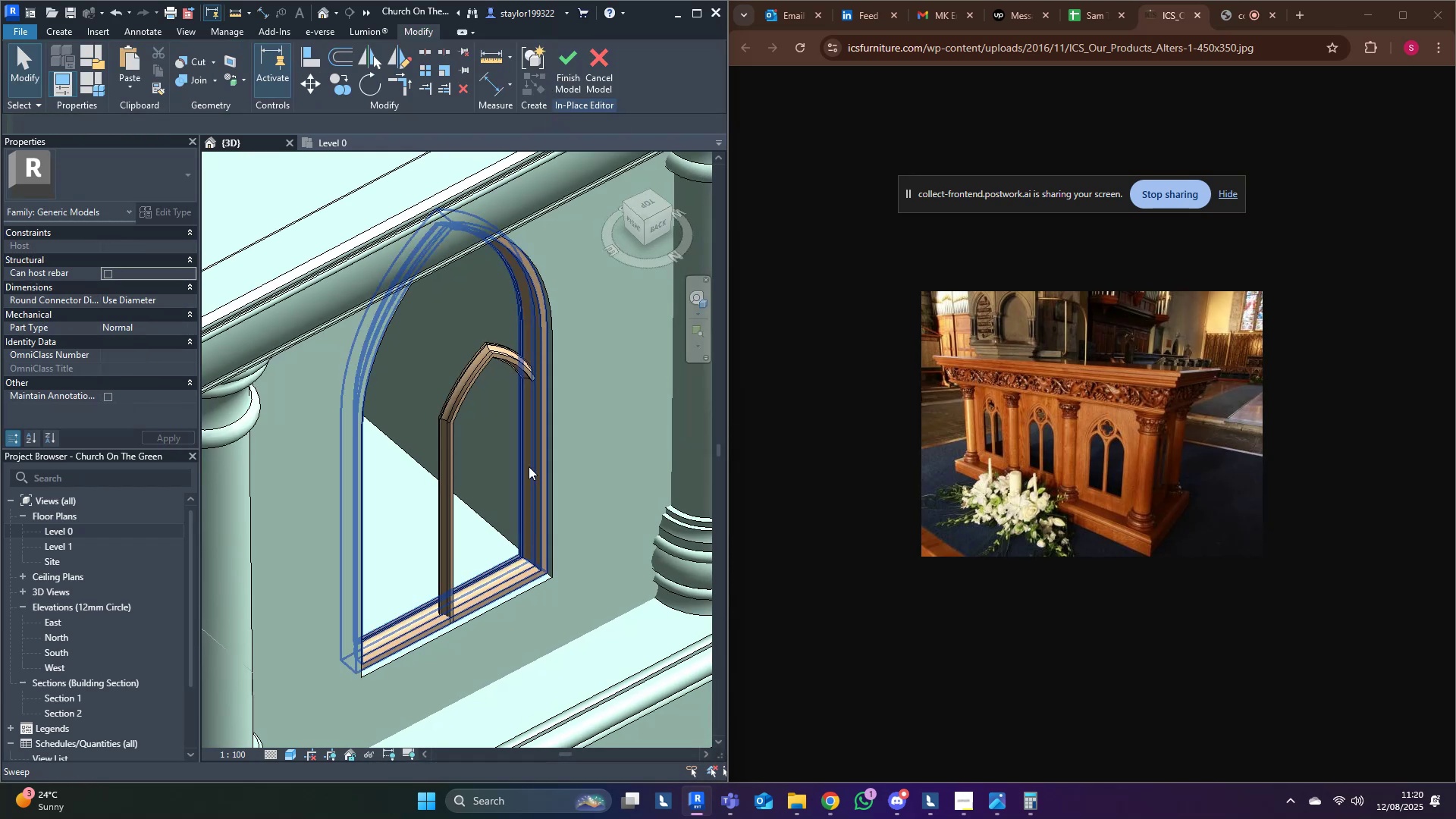 
scroll: coordinate [562, 396], scroll_direction: up, amount: 3.0
 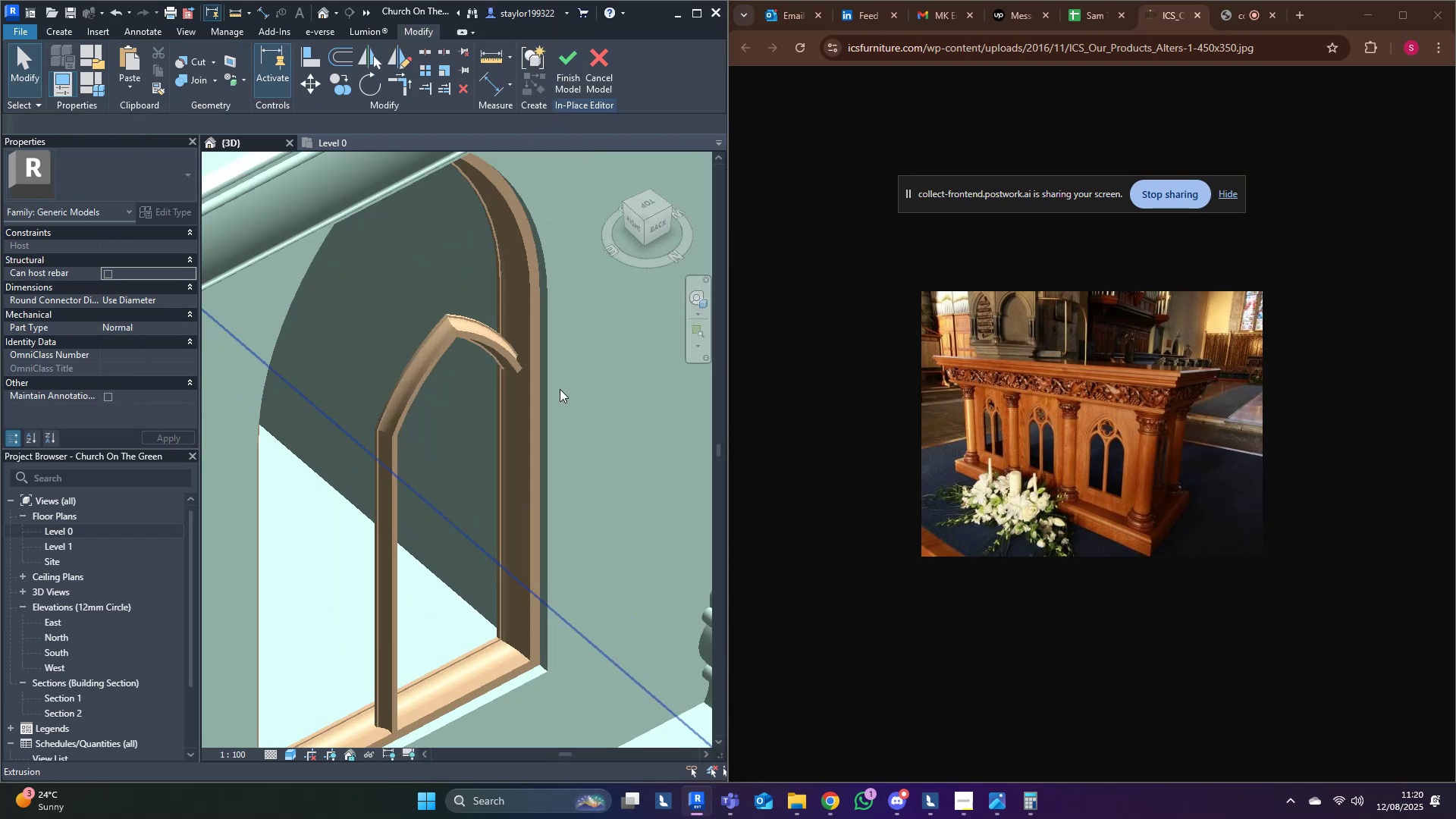 
hold_key(key=ShiftLeft, duration=0.4)
scroll: coordinate [618, 440], scroll_direction: up, amount: 1.0
 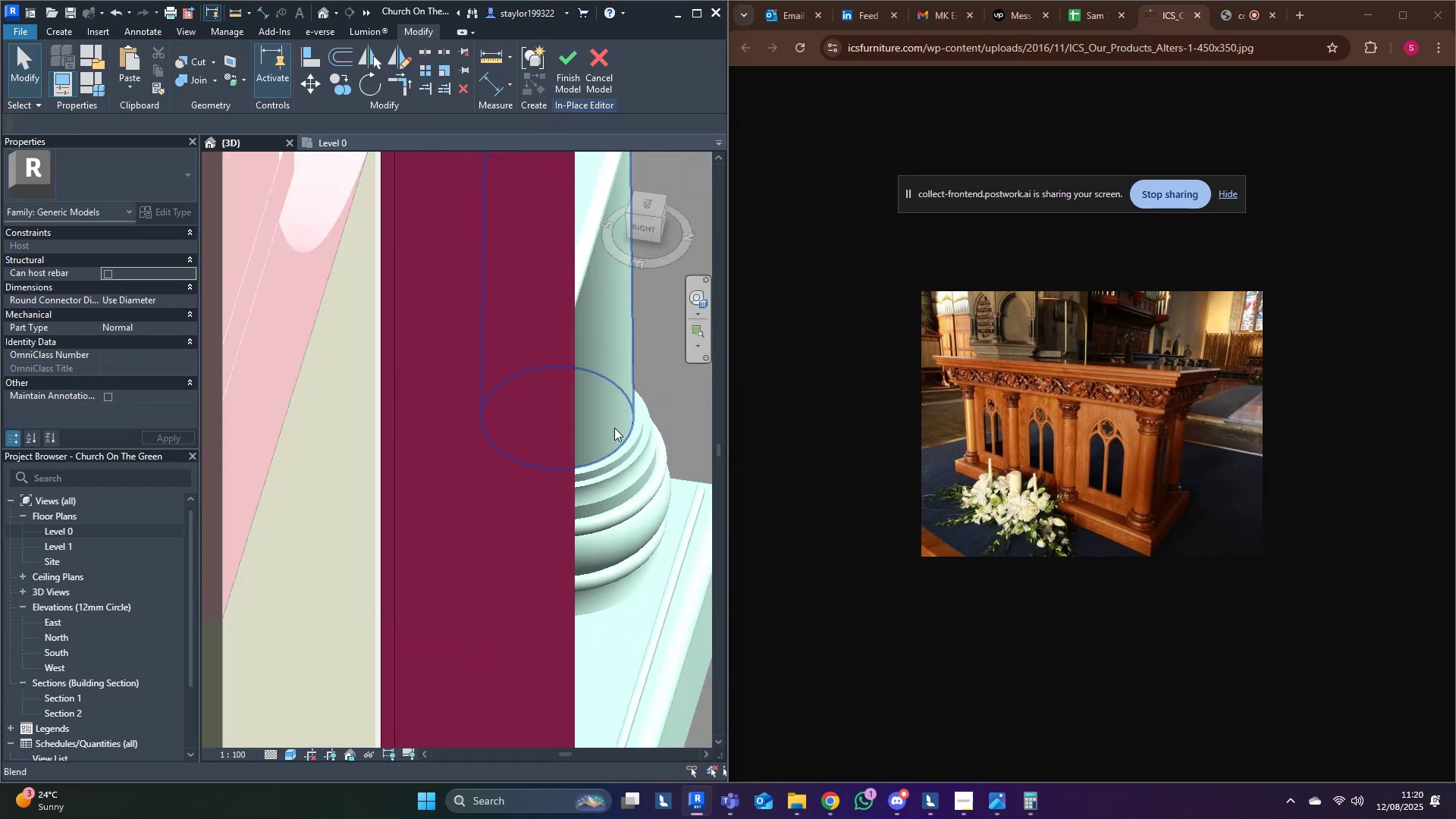 
hold_key(key=ShiftLeft, duration=0.41)
 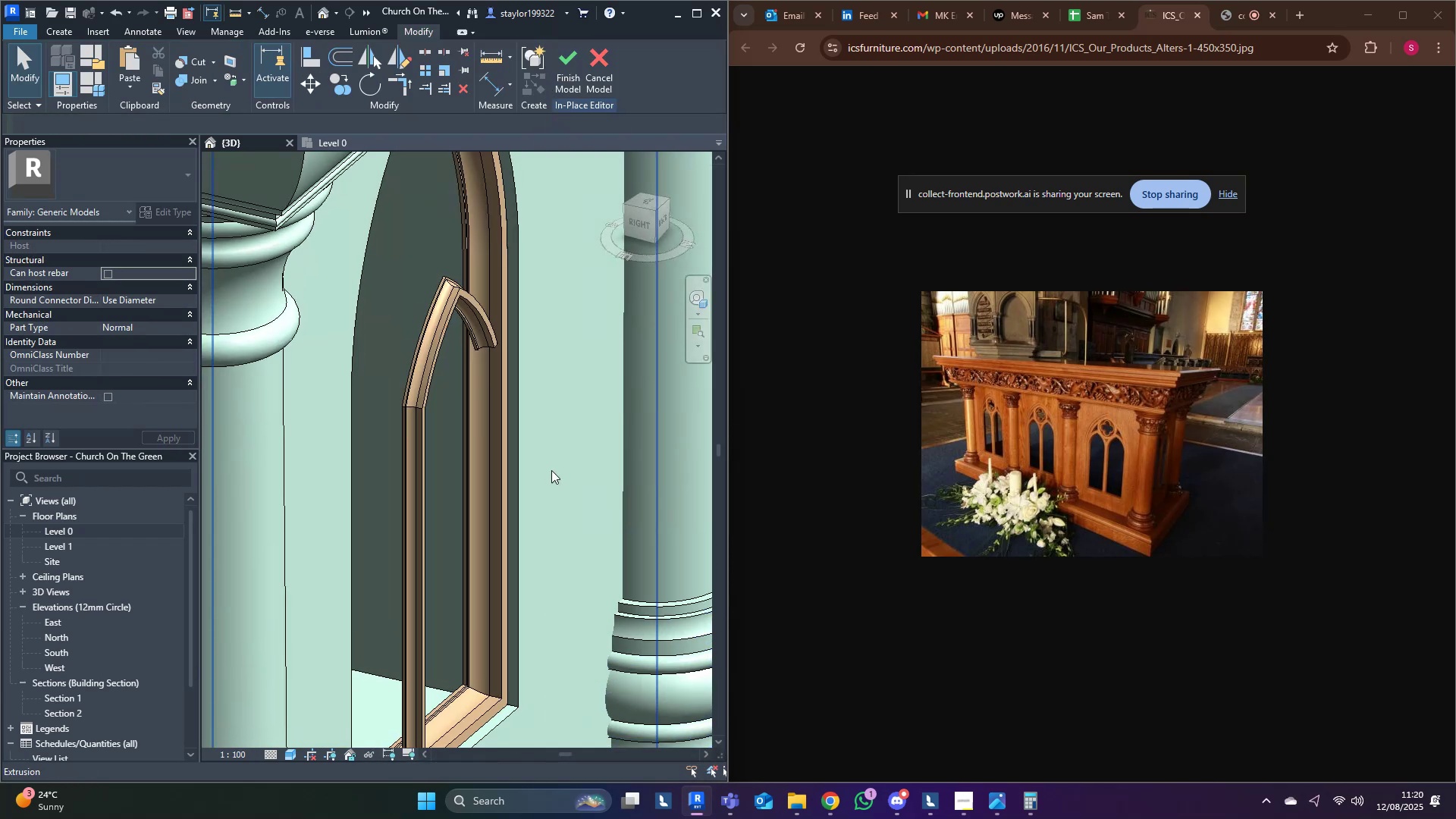 
hold_key(key=ShiftLeft, duration=0.55)
 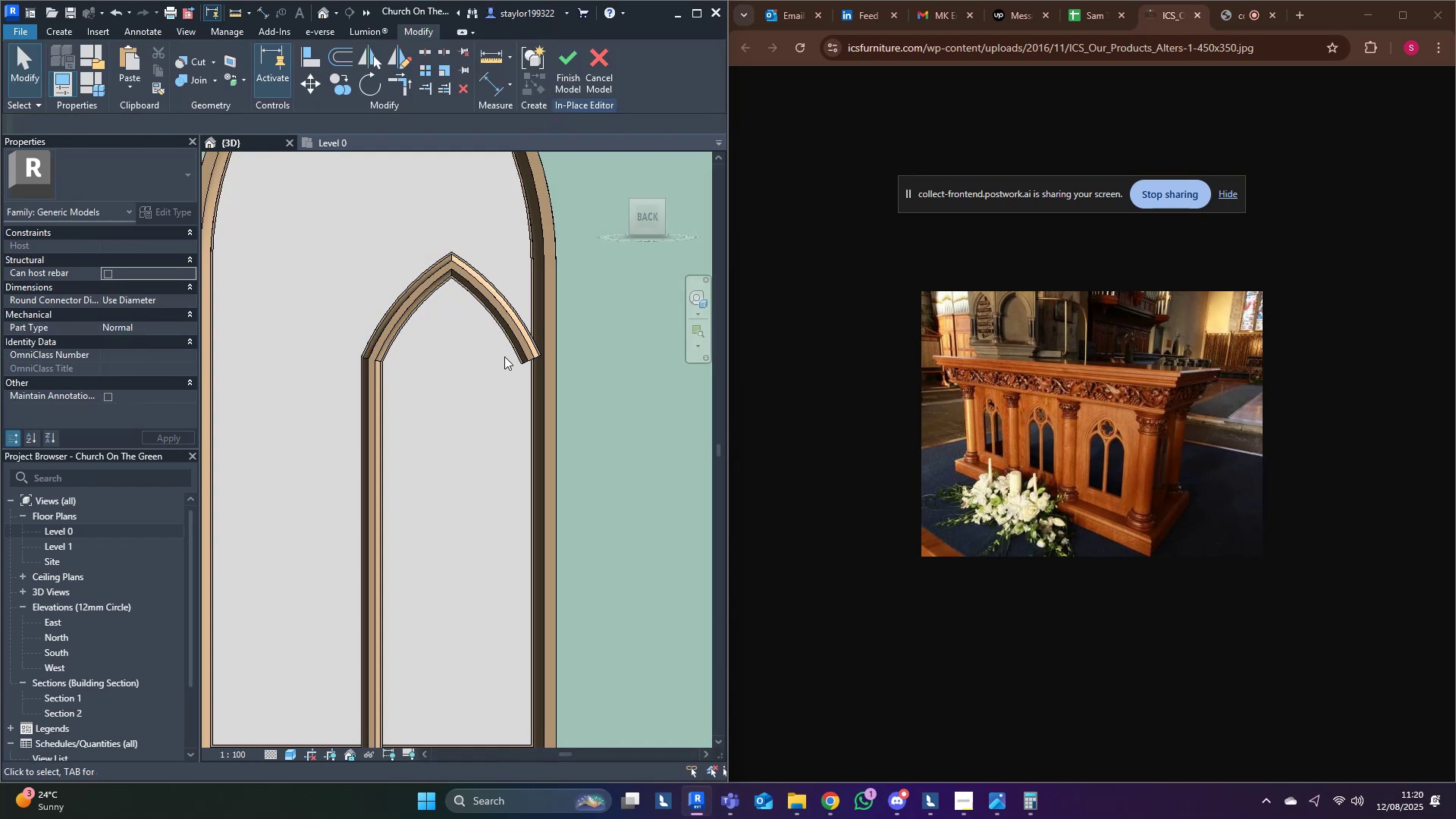 
left_click([504, 316])
 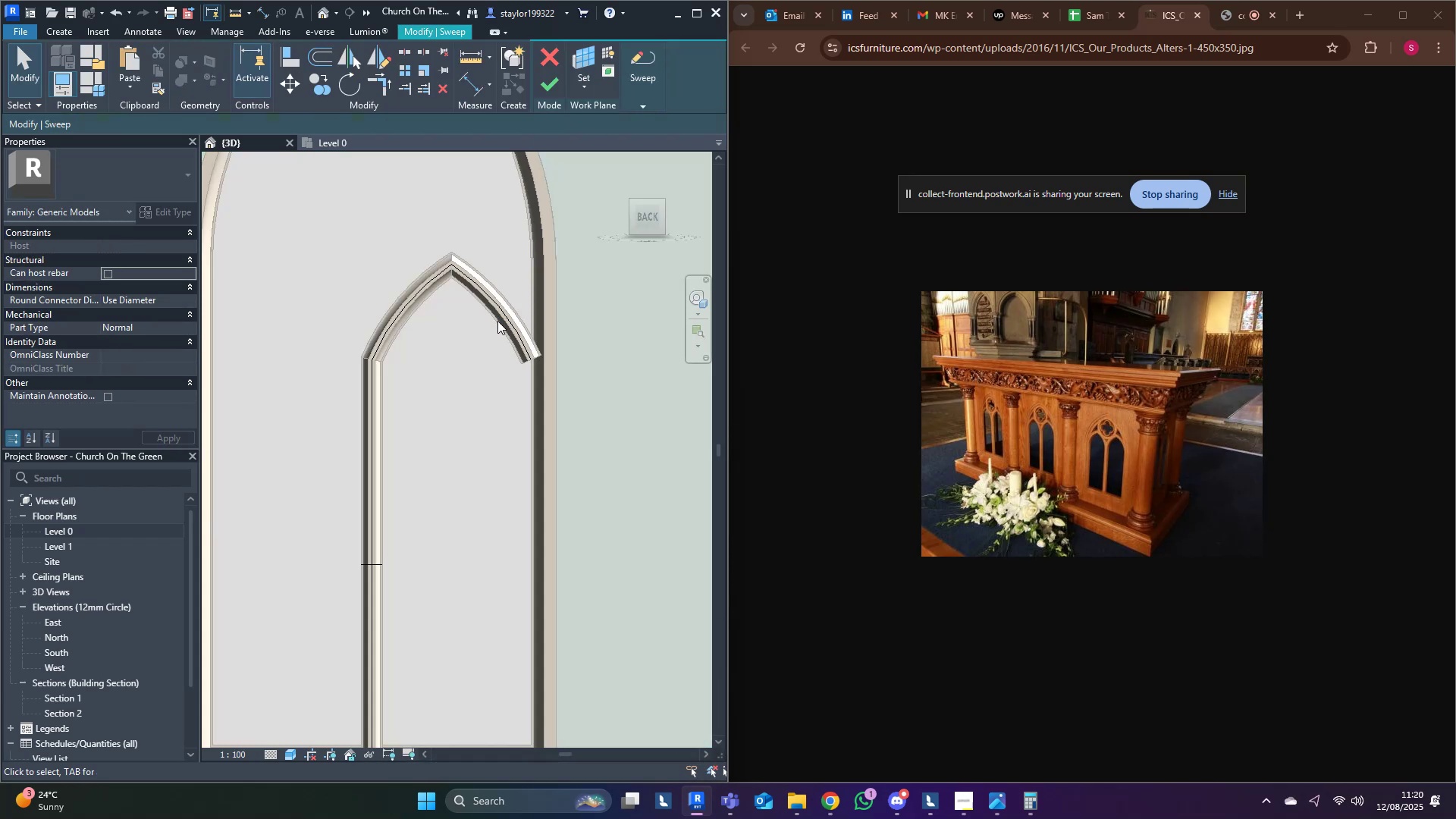 
triple_click([497, 321])
 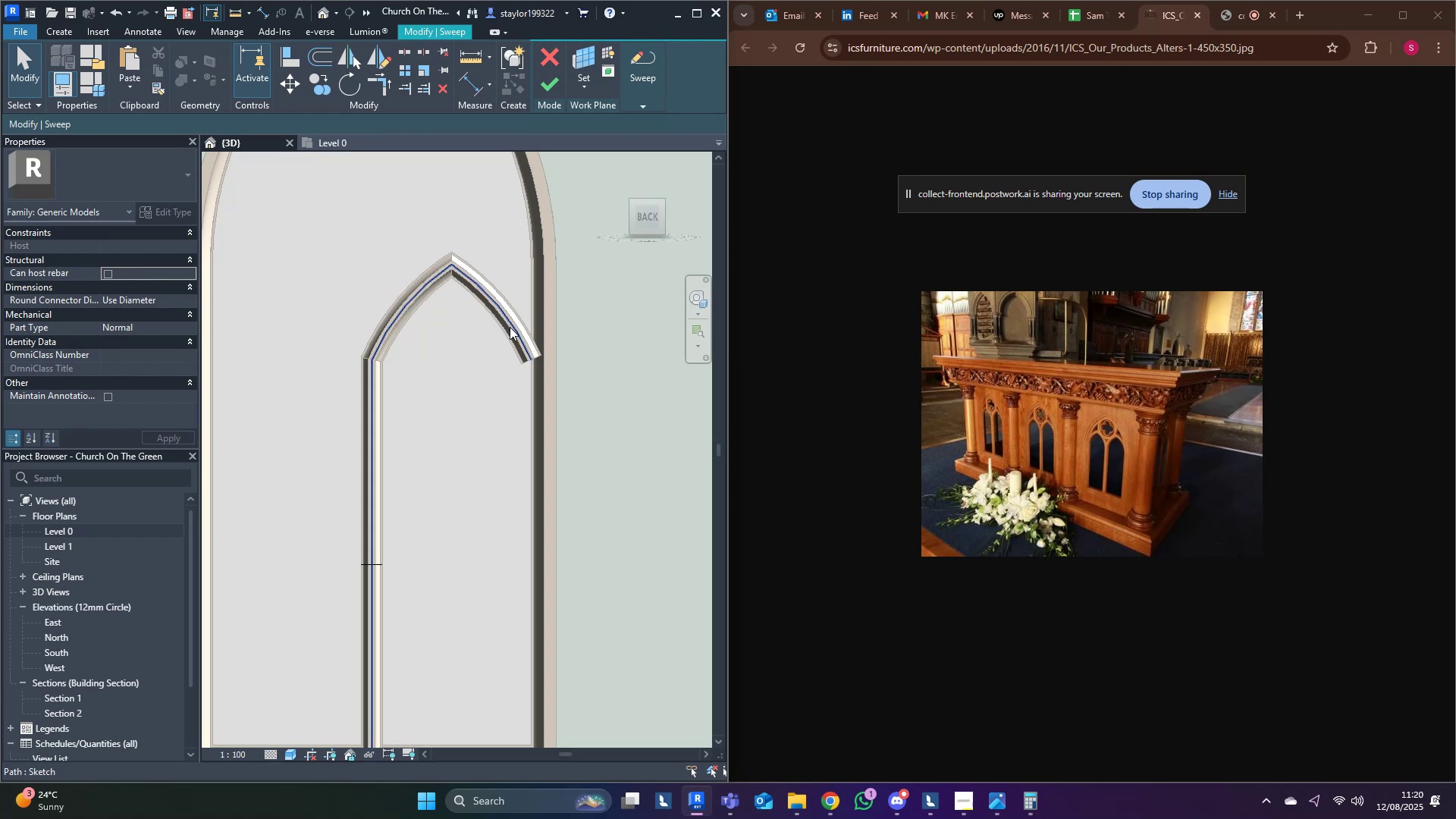 
triple_click([511, 327])
 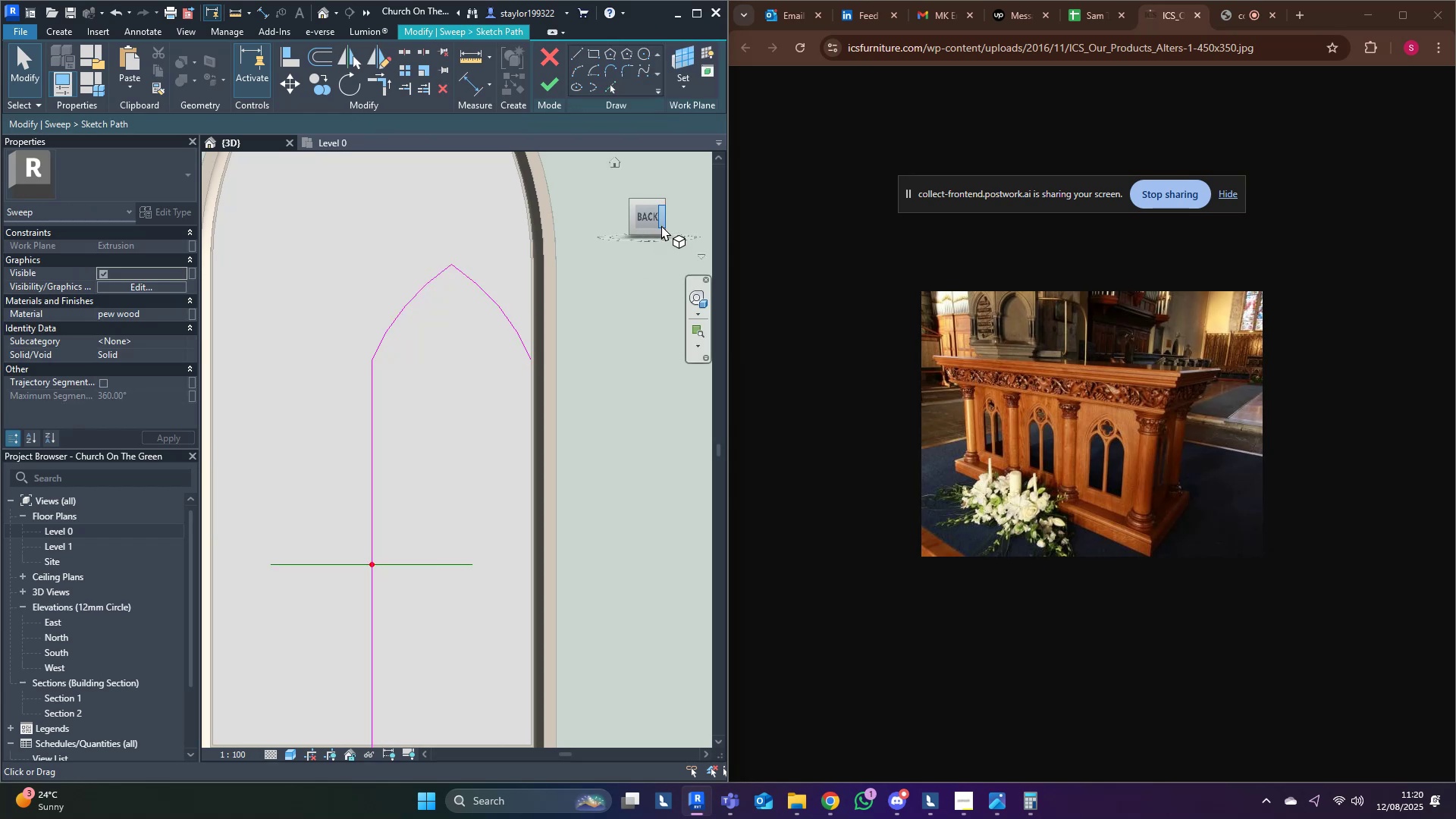 
left_click([651, 213])
 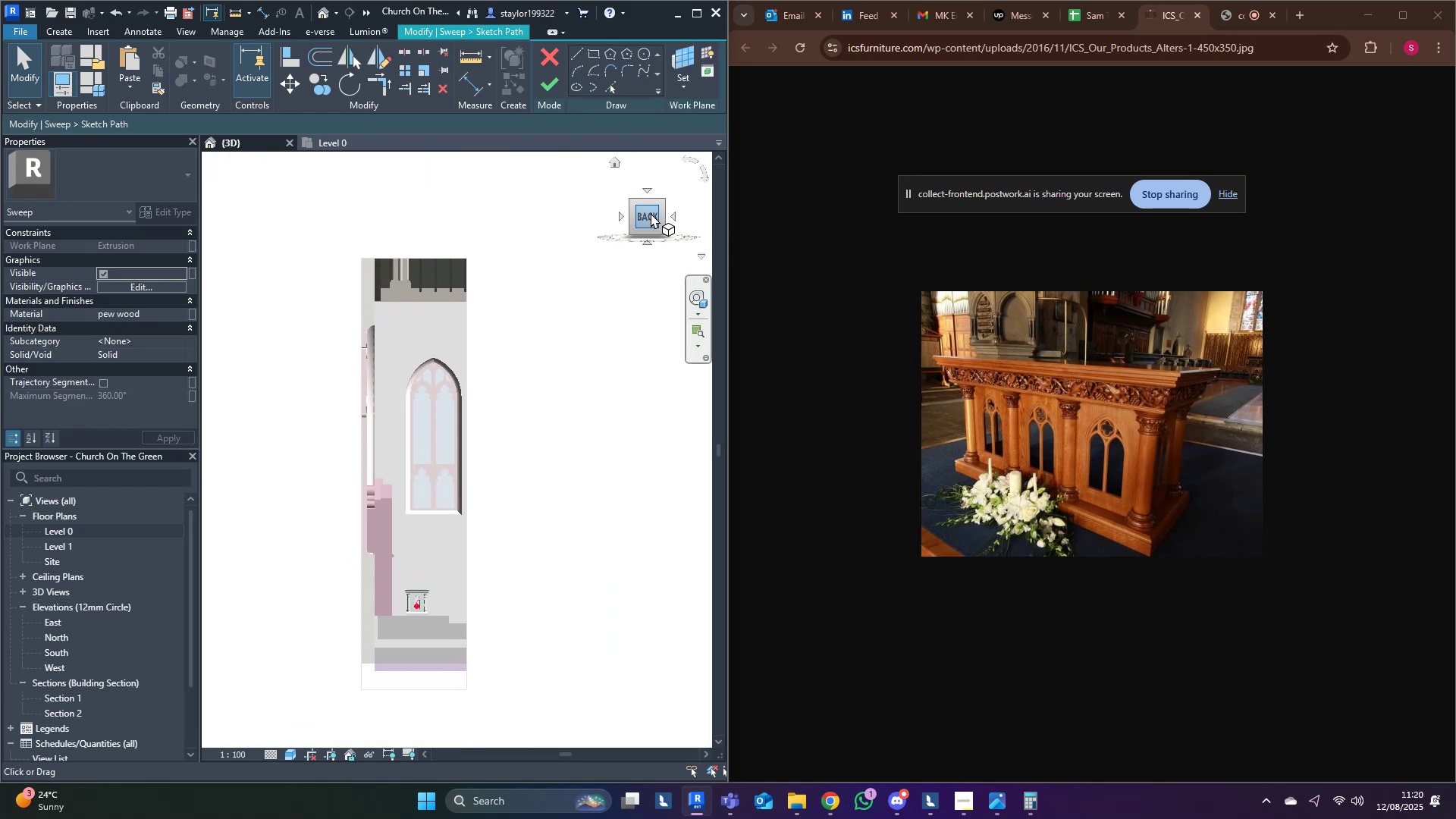 
scroll: coordinate [522, 394], scroll_direction: up, amount: 25.0
 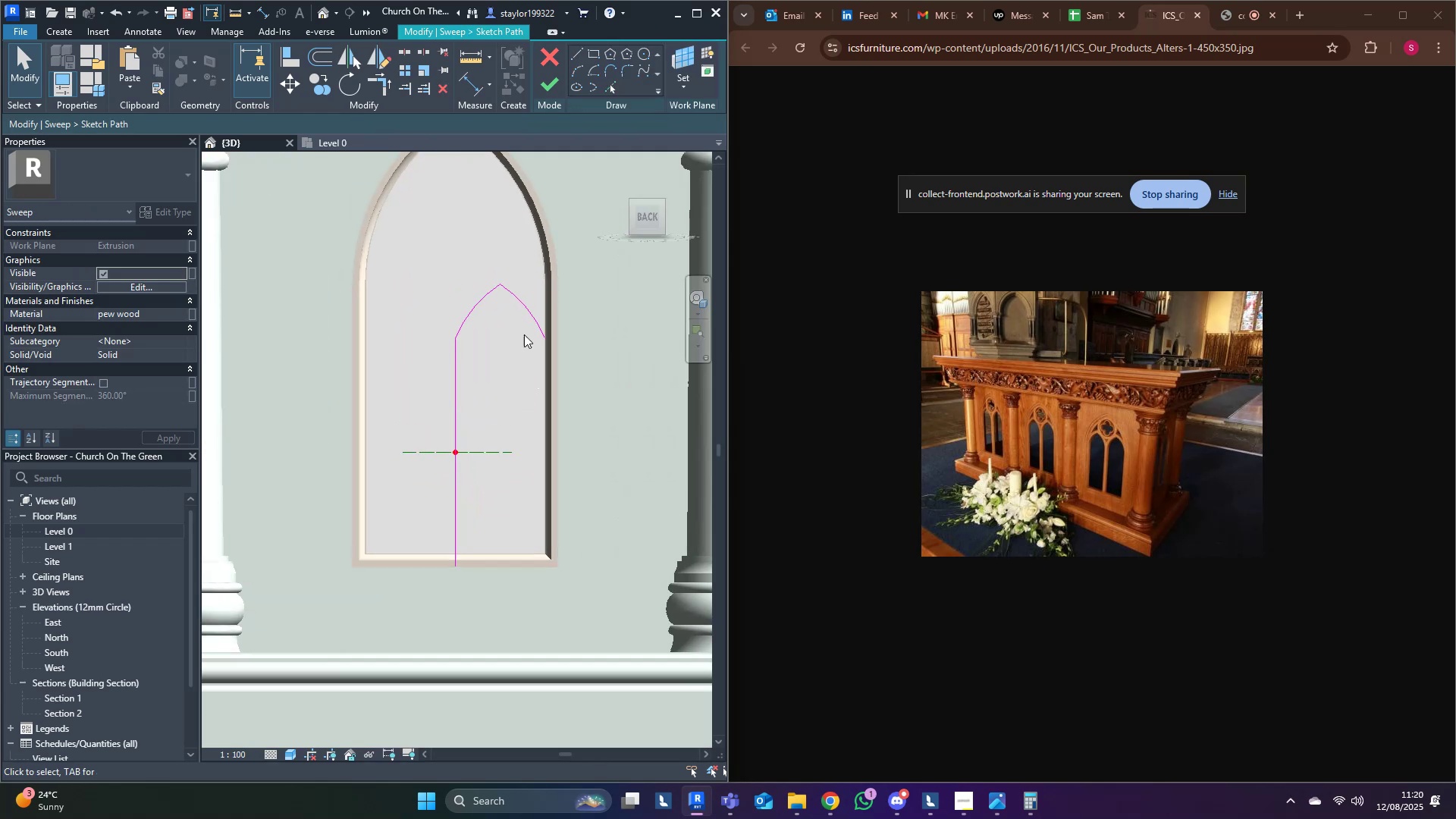 
left_click([521, 309])
 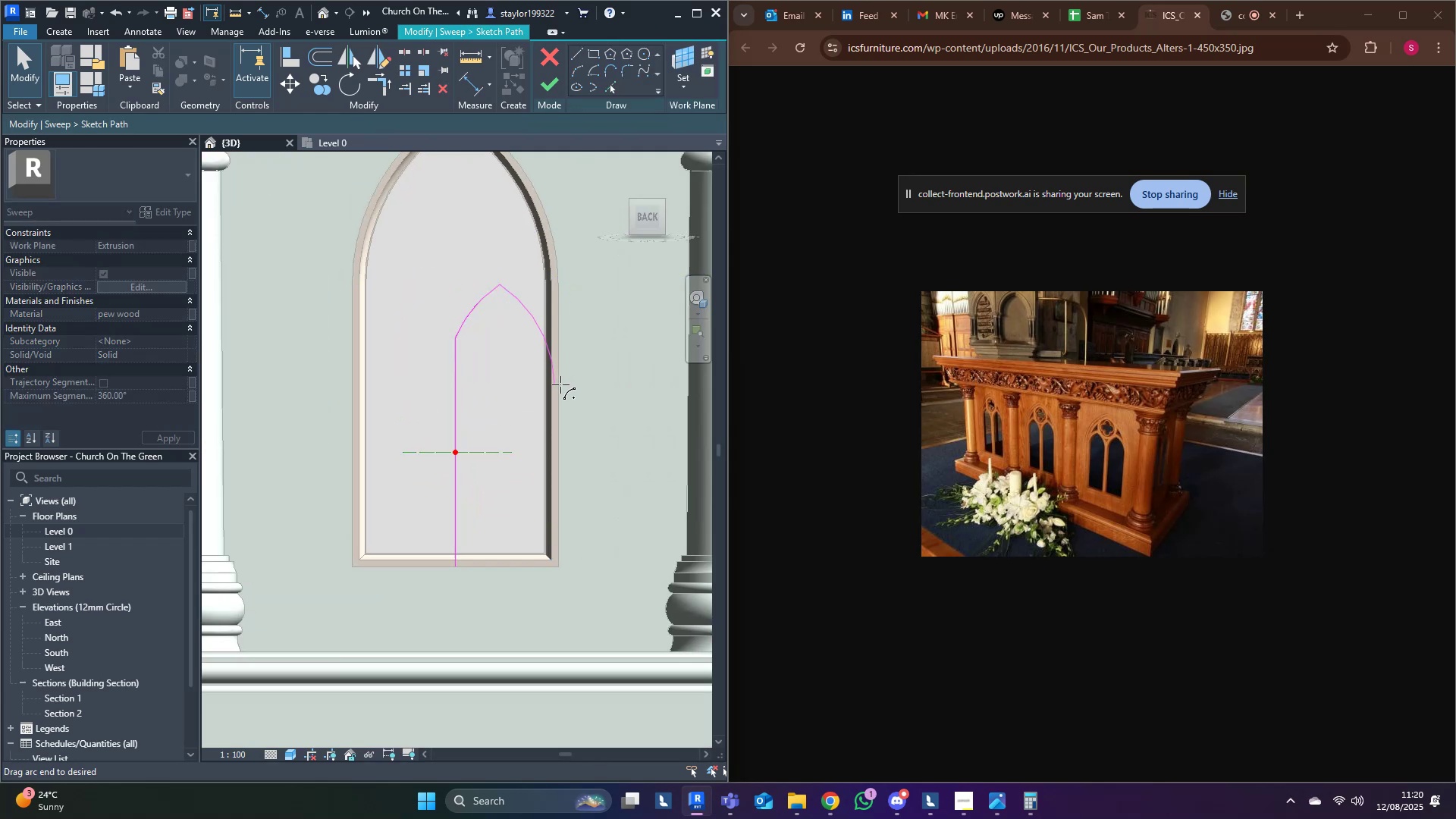 
left_click([614, 324])
 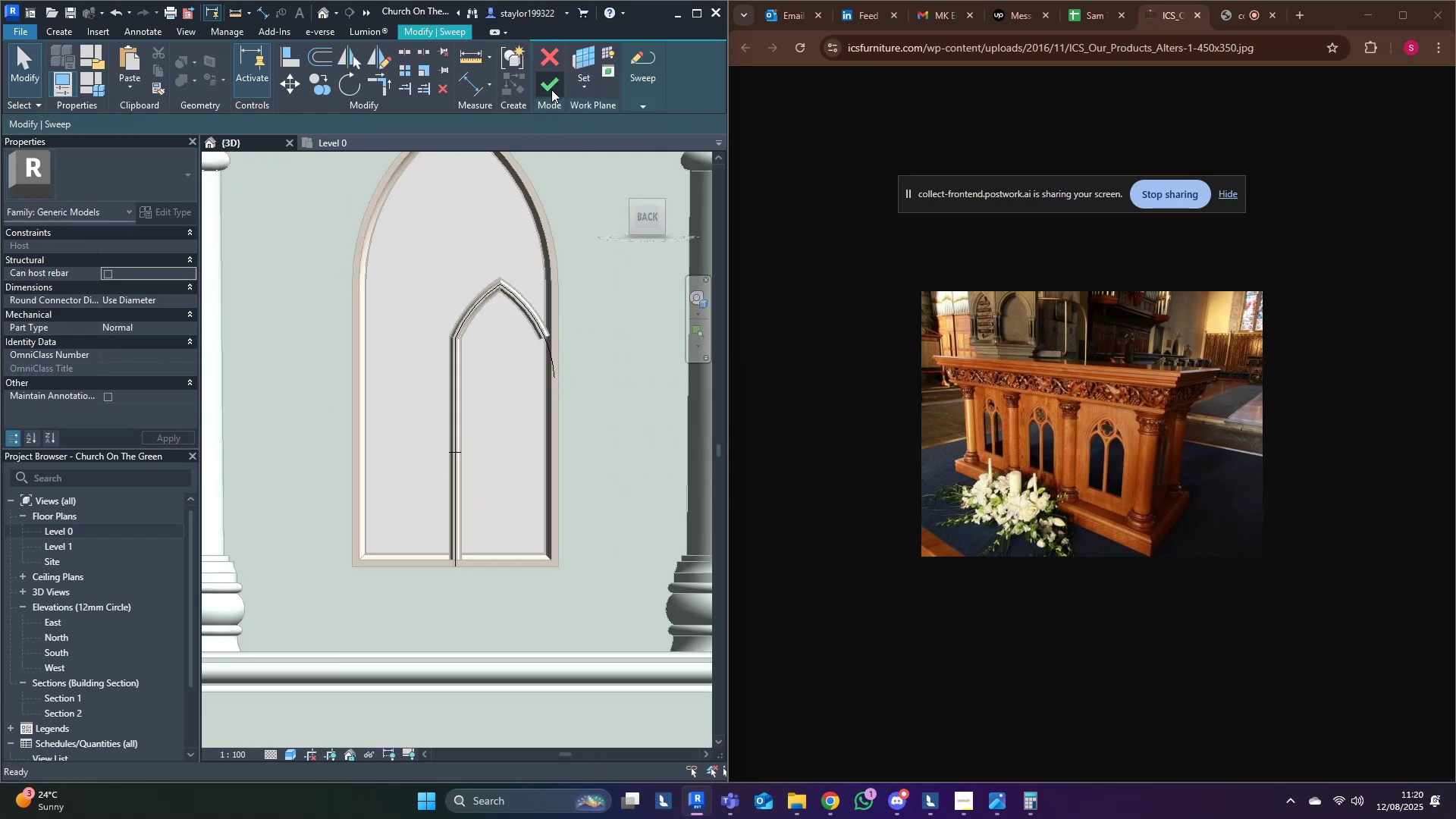 
double_click([551, 89])
 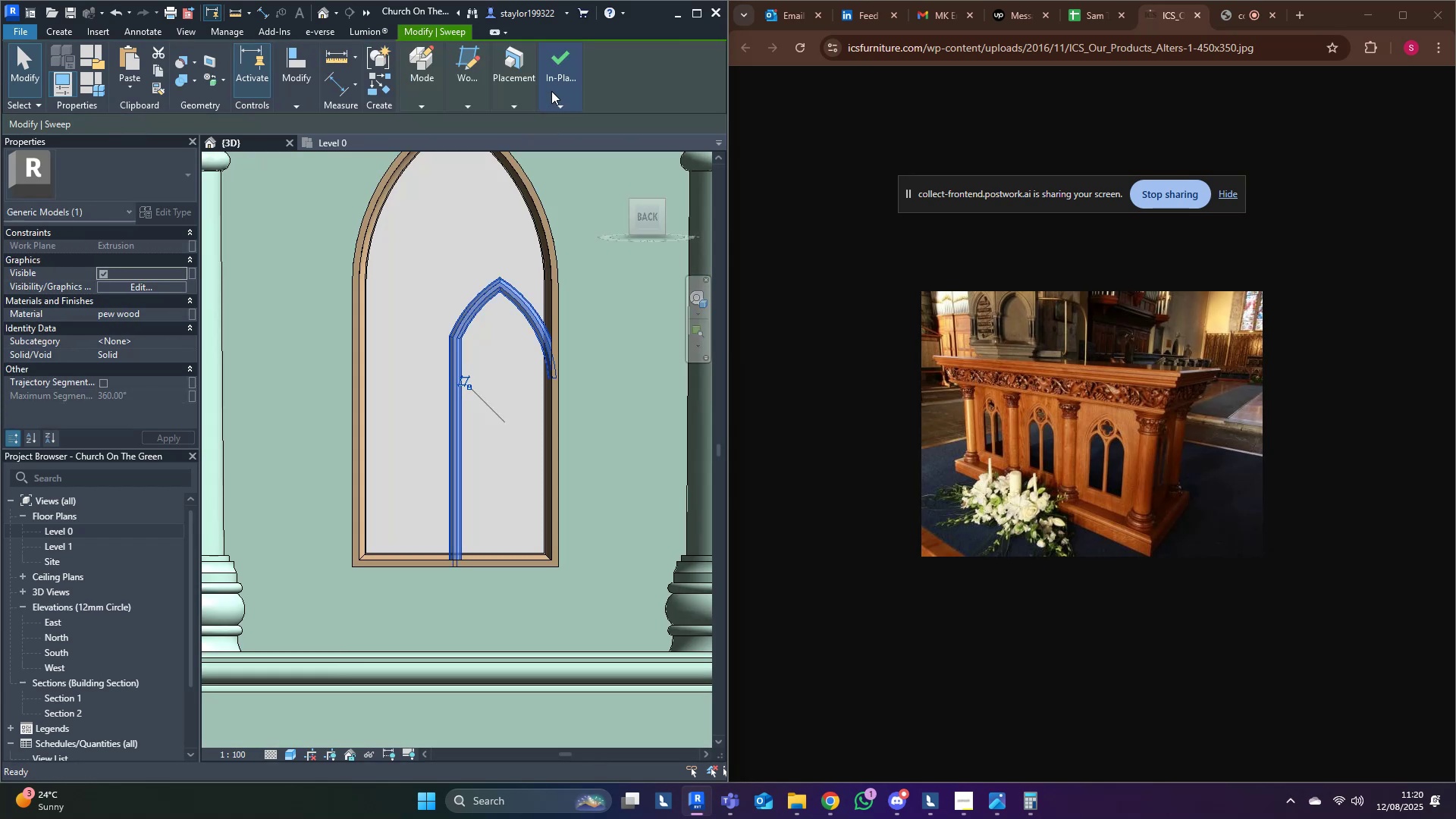 
key(Escape)
 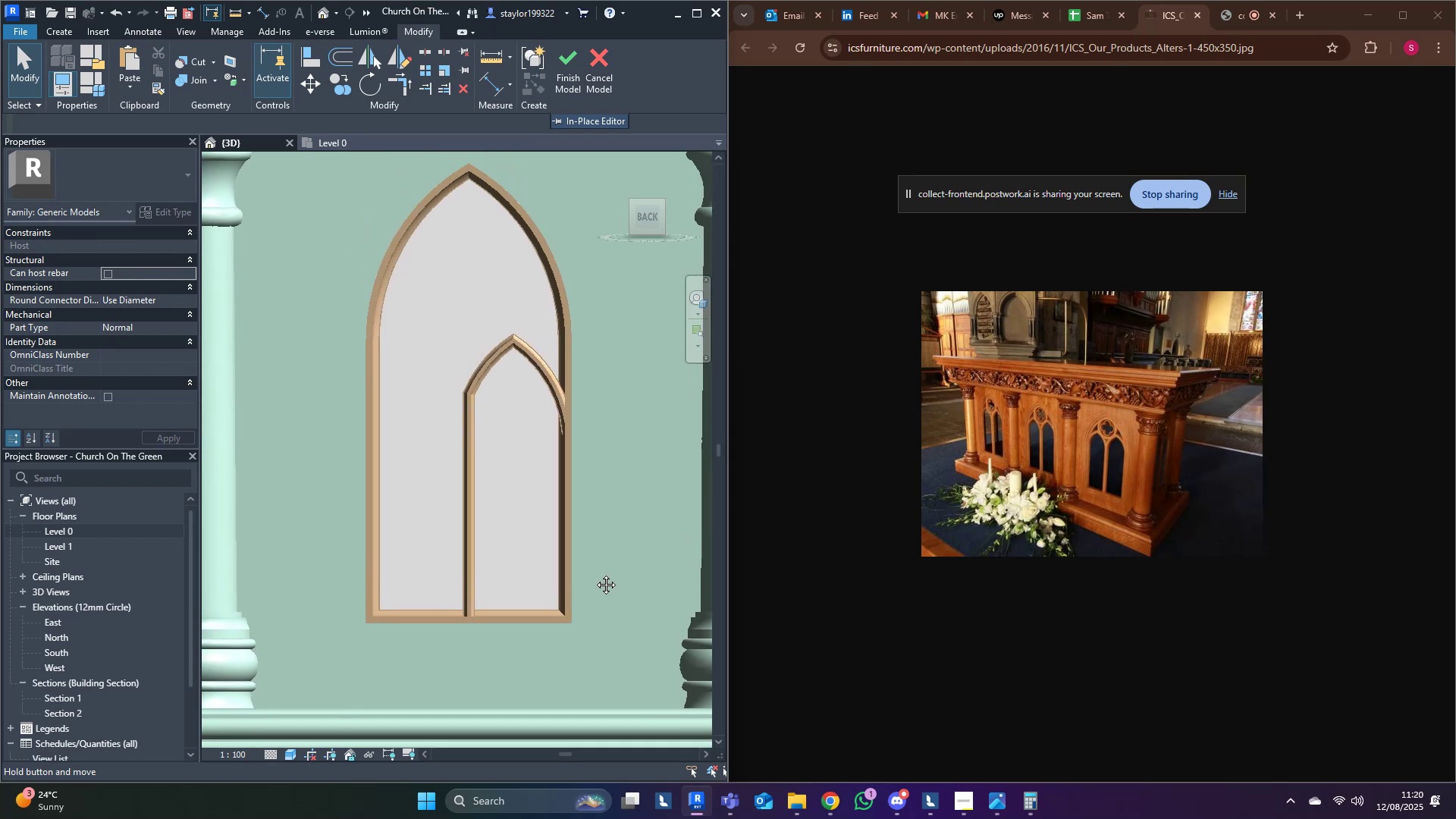 
scroll: coordinate [528, 441], scroll_direction: up, amount: 6.0
 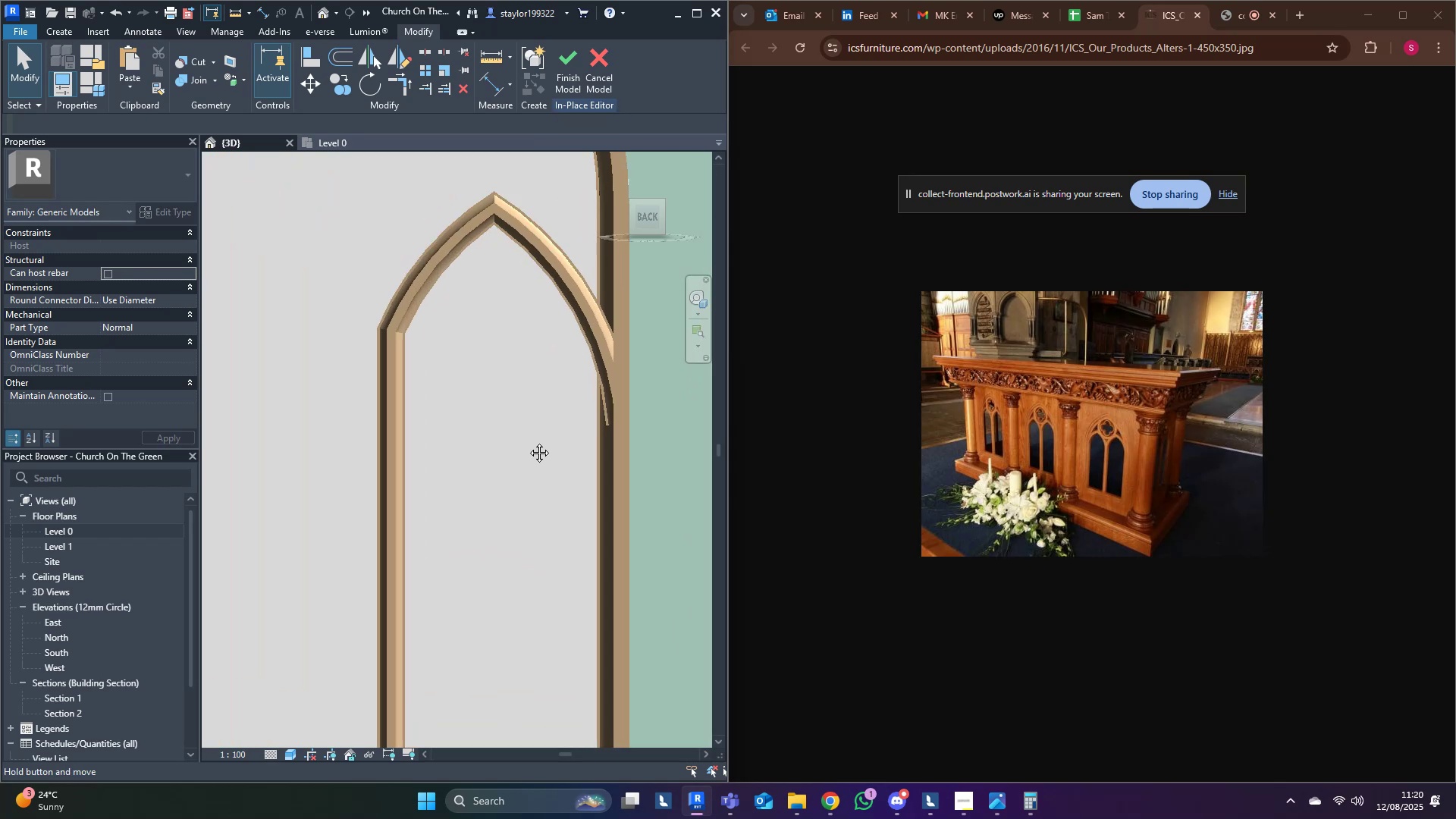 
middle_click([528, 441])
 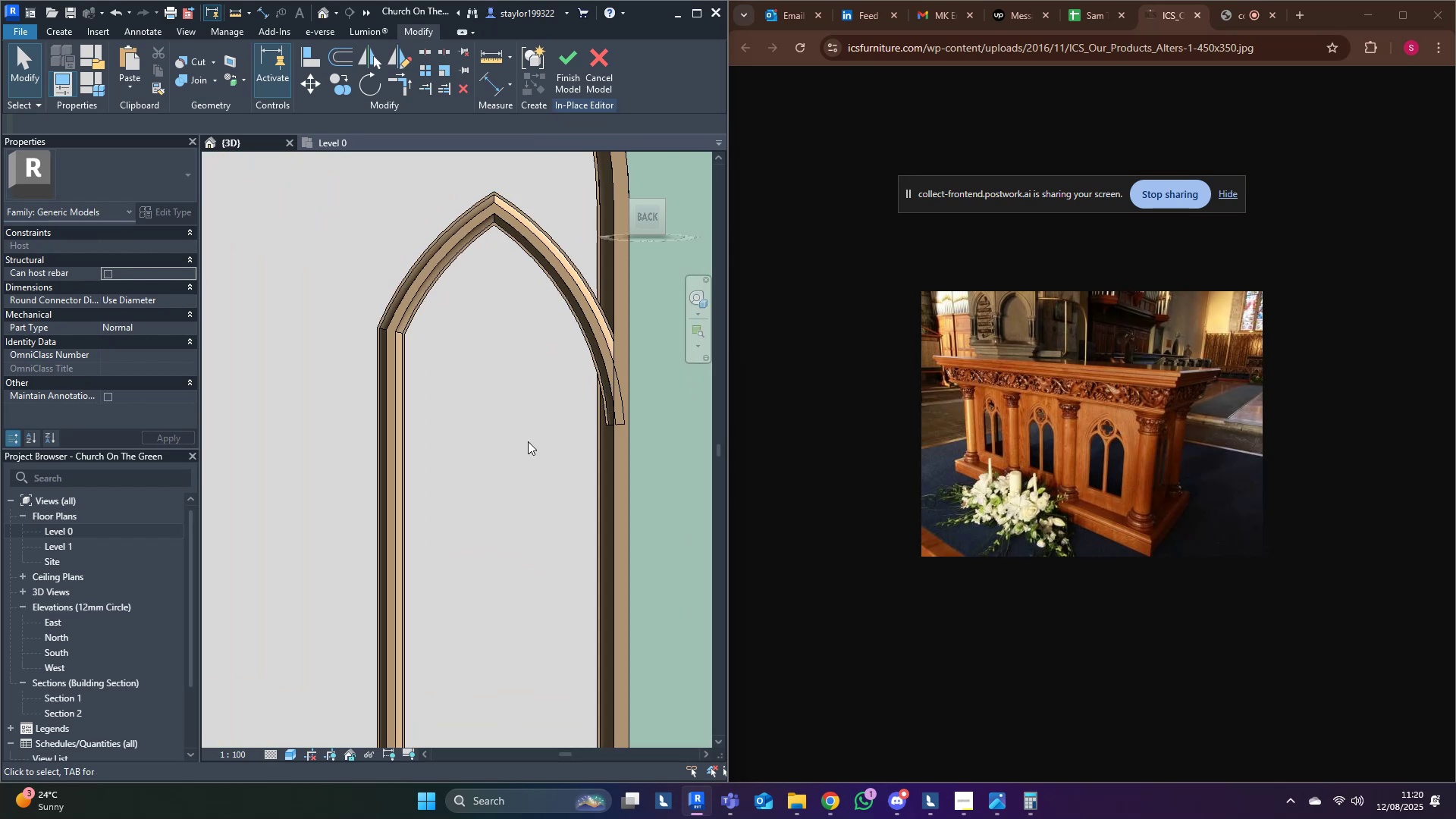 
scroll: coordinate [528, 441], scroll_direction: down, amount: 6.0
 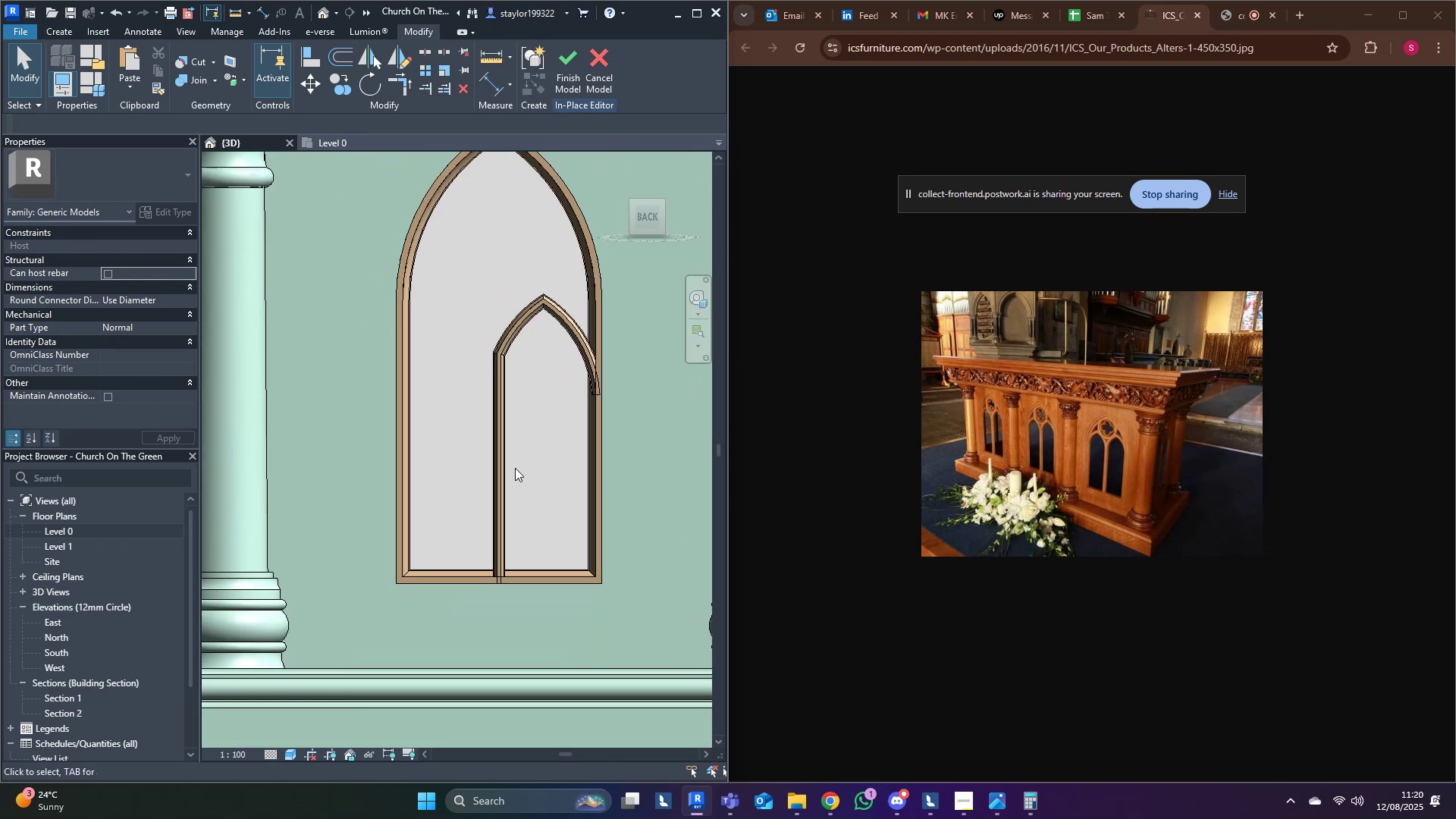 
left_click([497, 462])
 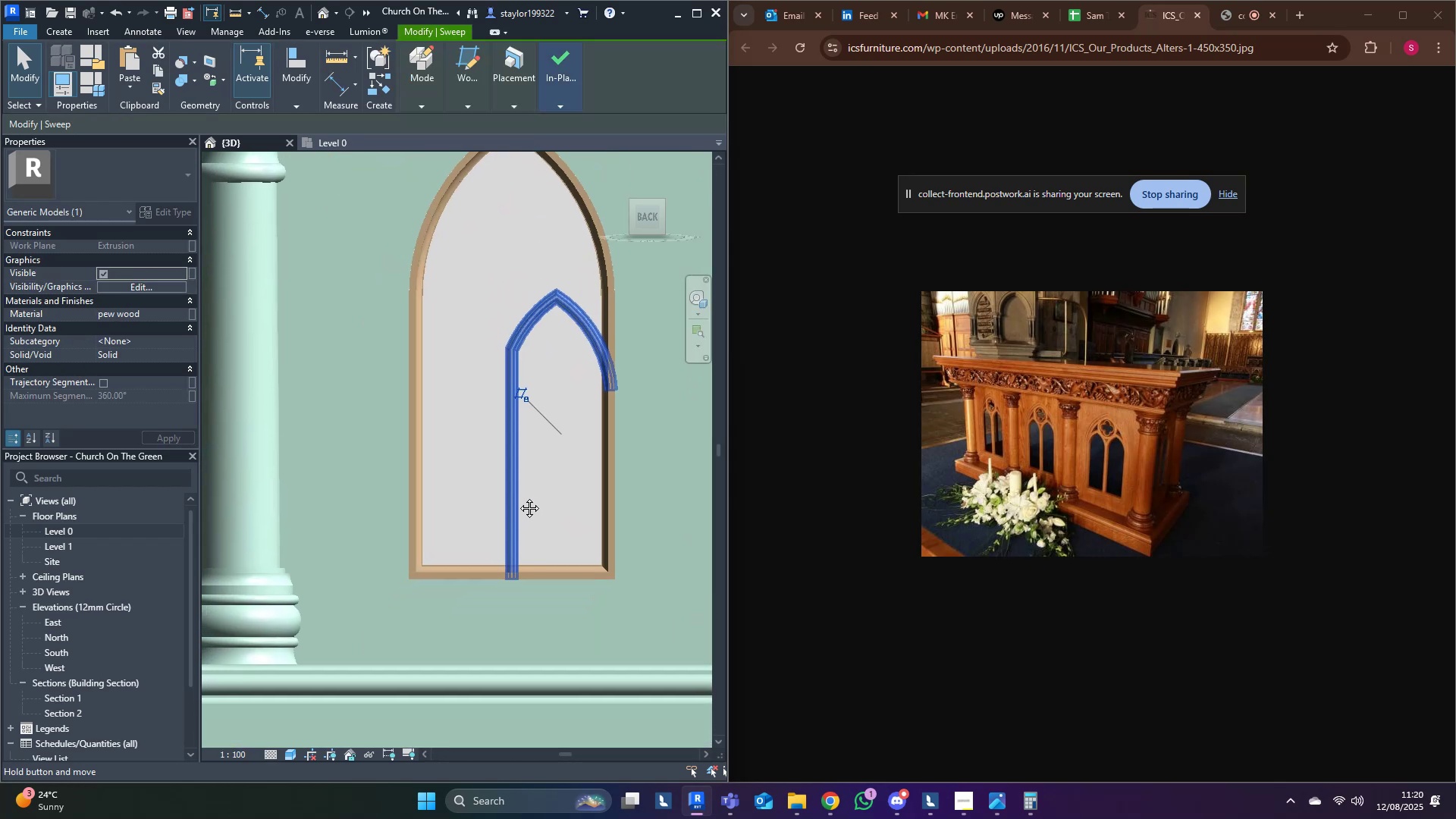 
scroll: coordinate [494, 715], scroll_direction: up, amount: 12.0
 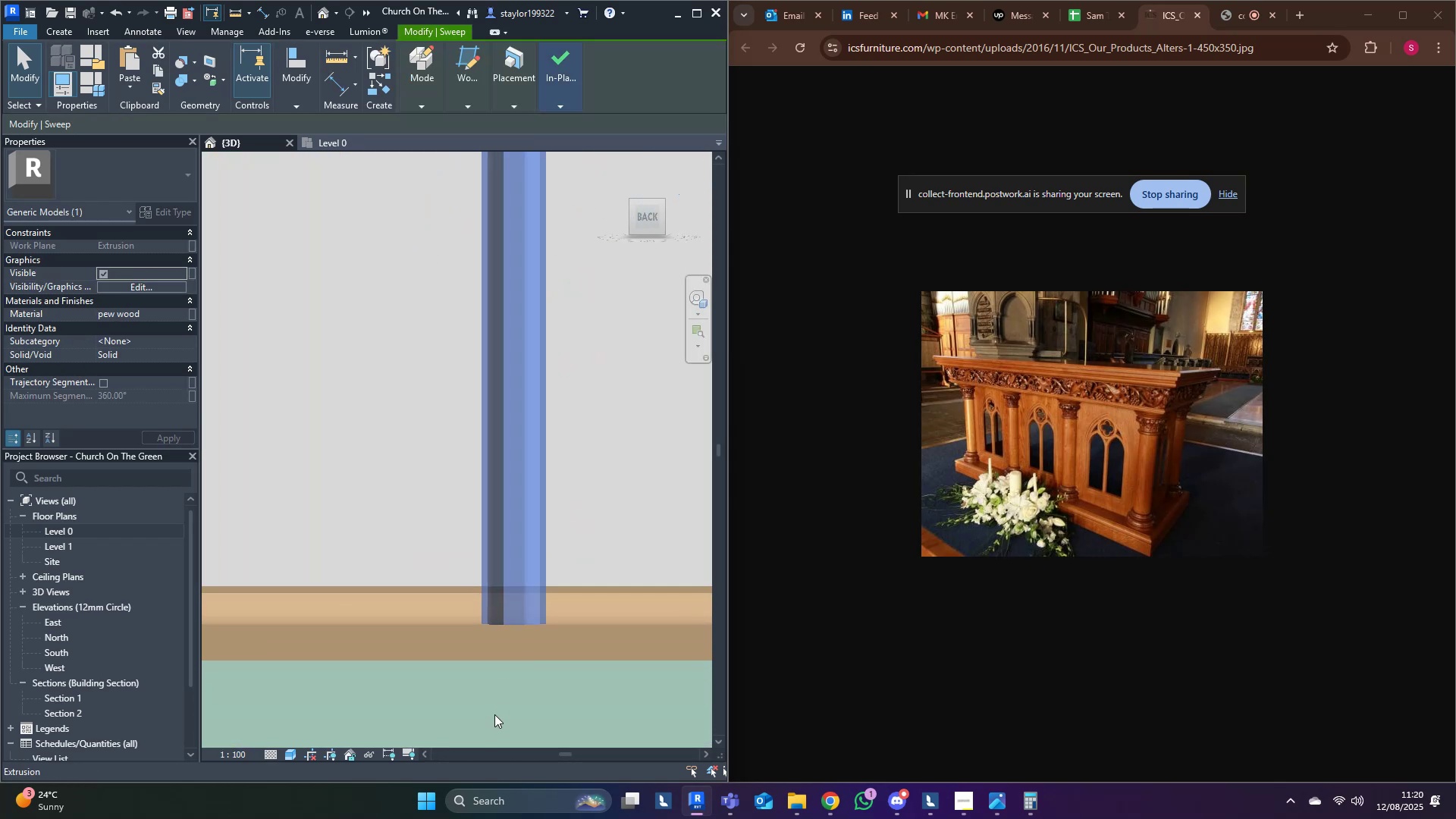 
type(dm)
 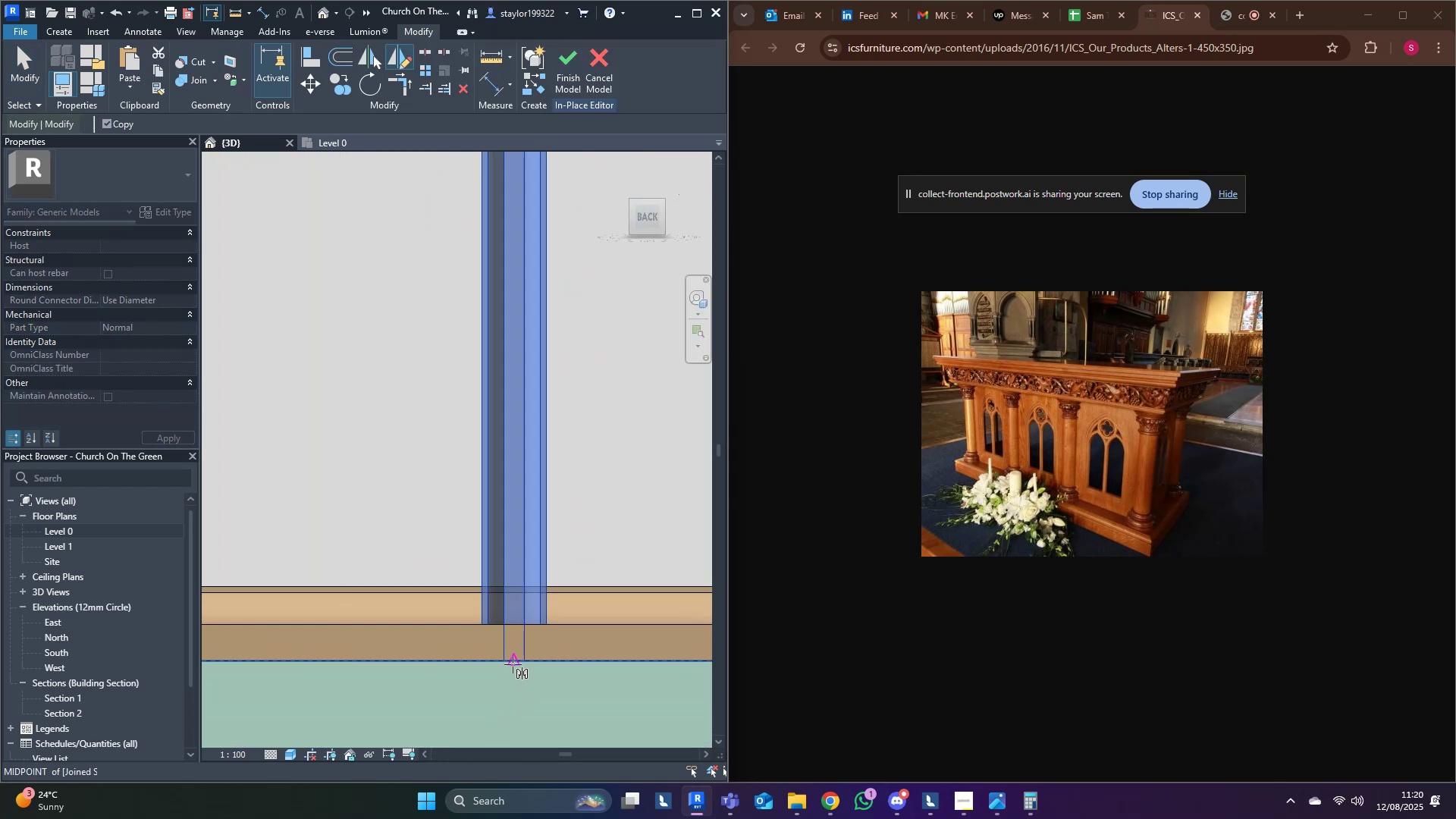 
left_click([513, 664])
 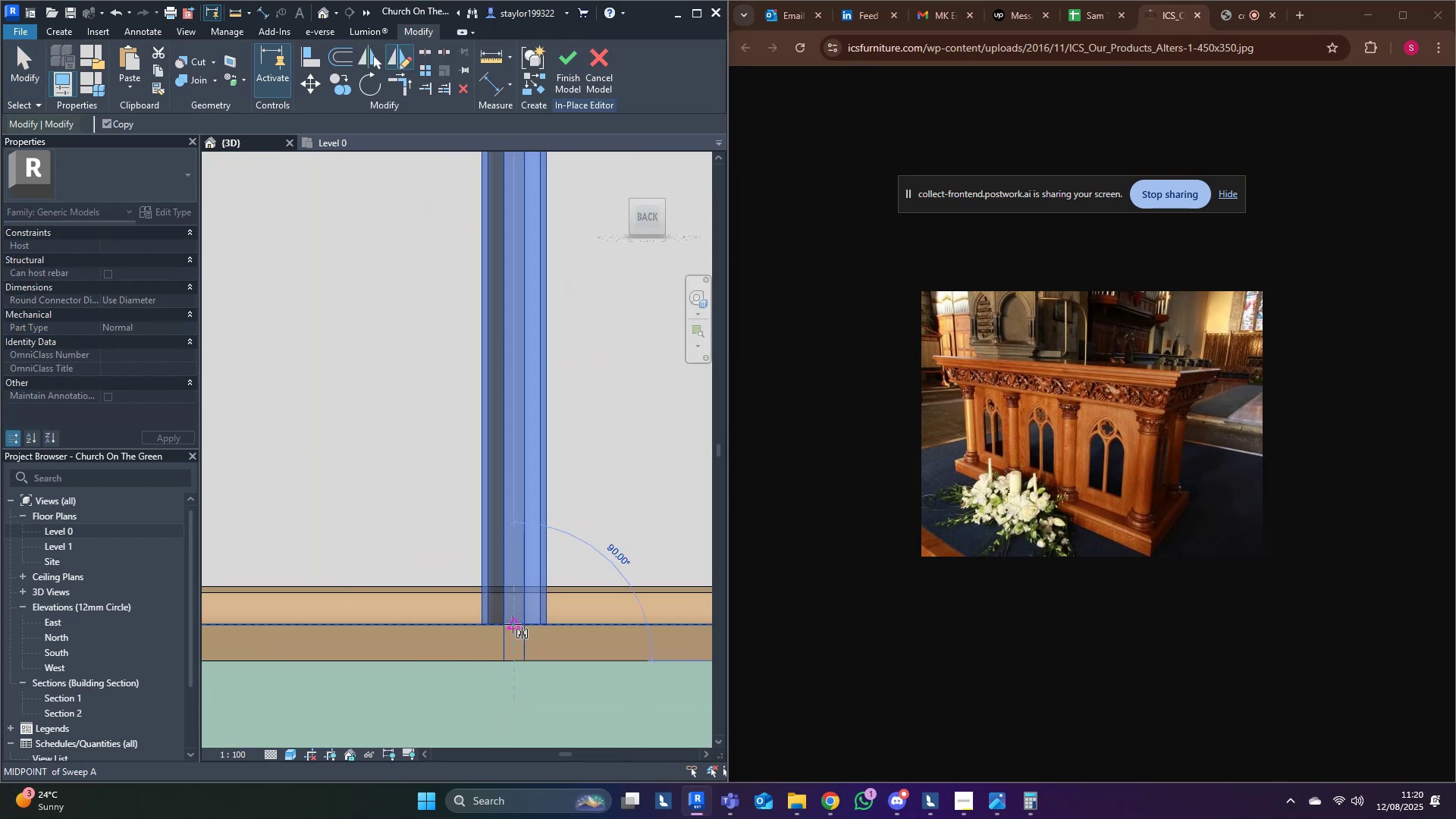 
left_click([513, 624])
 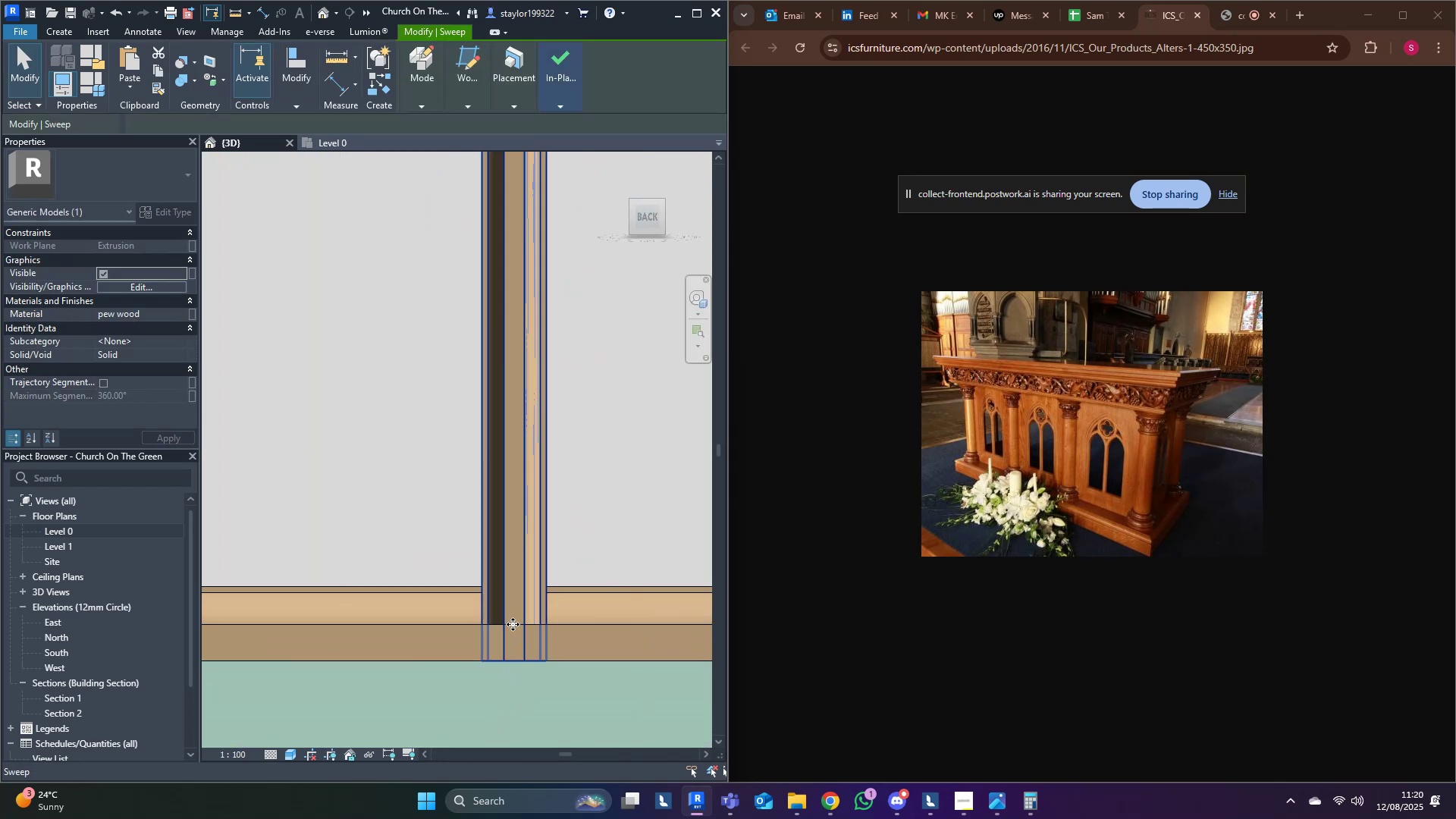 
scroll: coordinate [513, 624], scroll_direction: down, amount: 16.0
 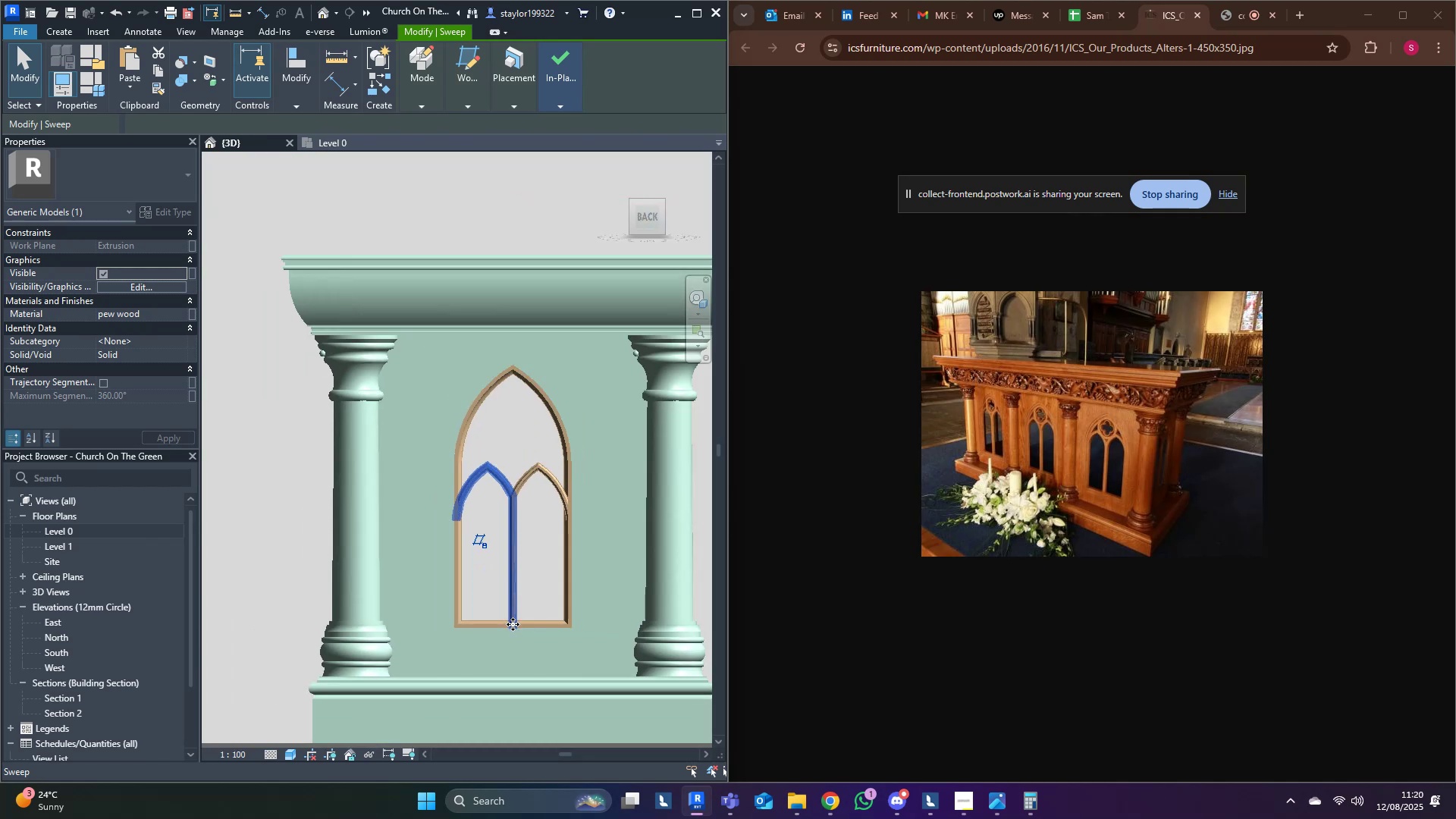 
key(Escape)
 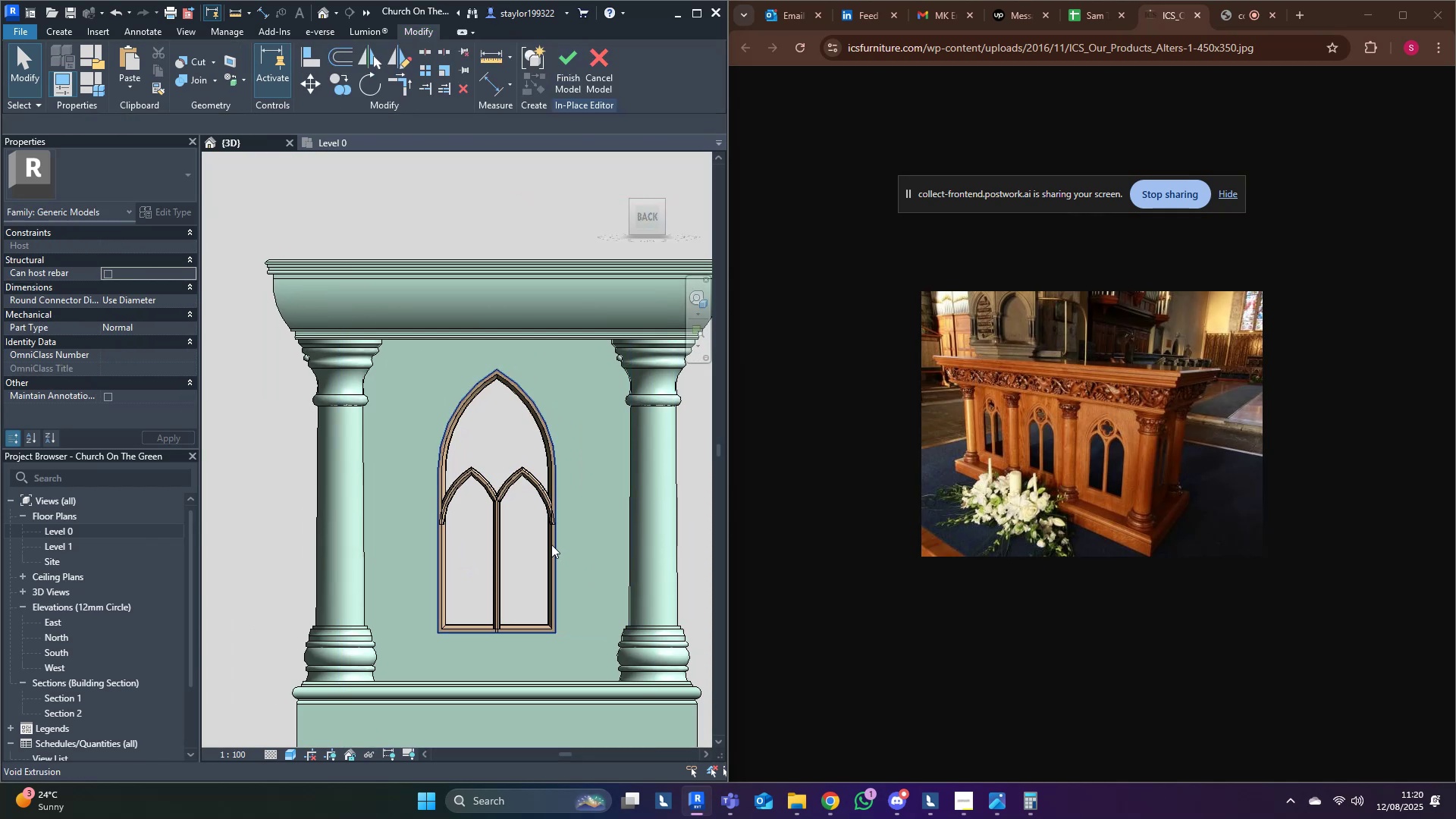 
key(Control+C)
 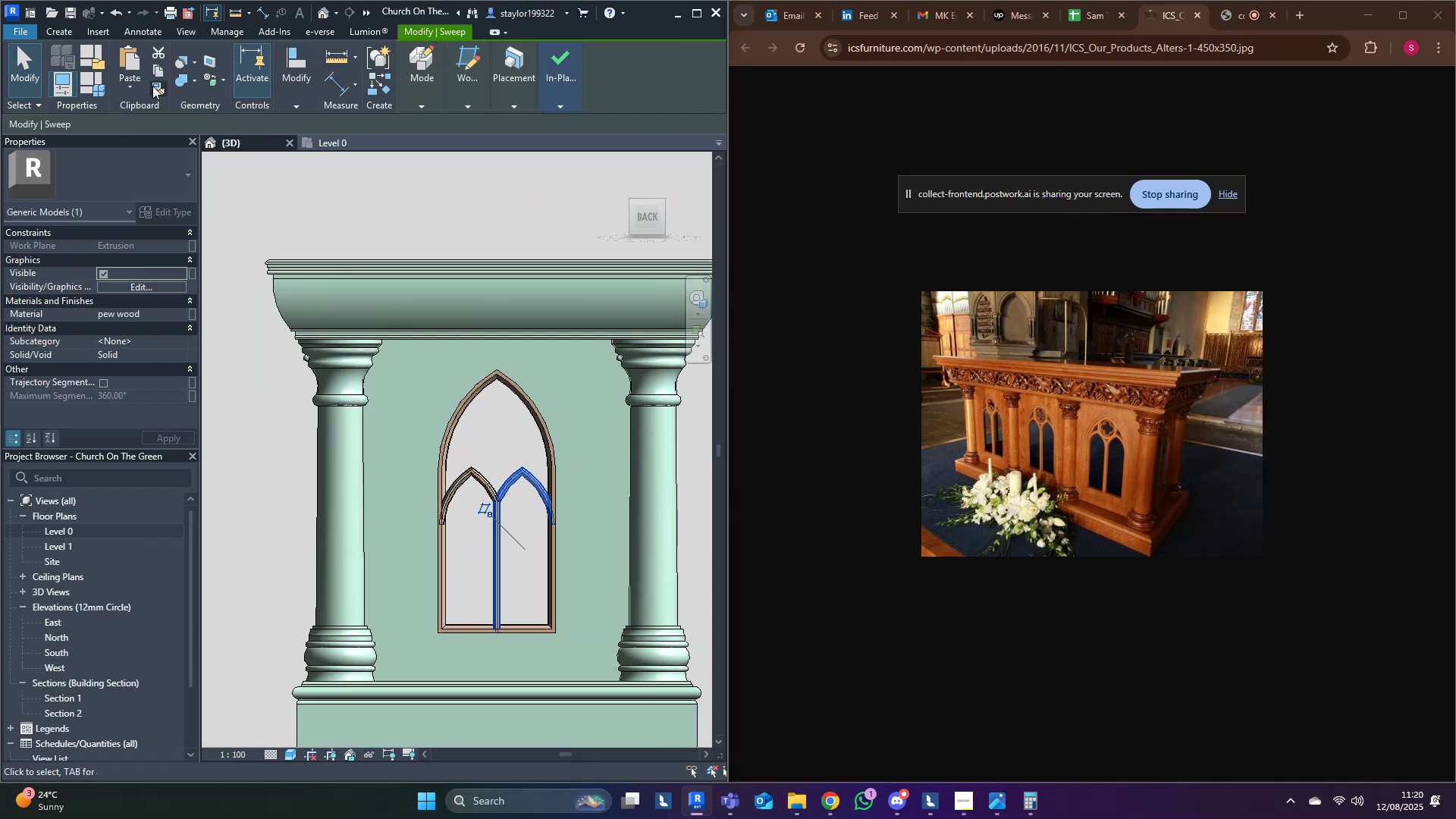 
left_click([133, 84])
 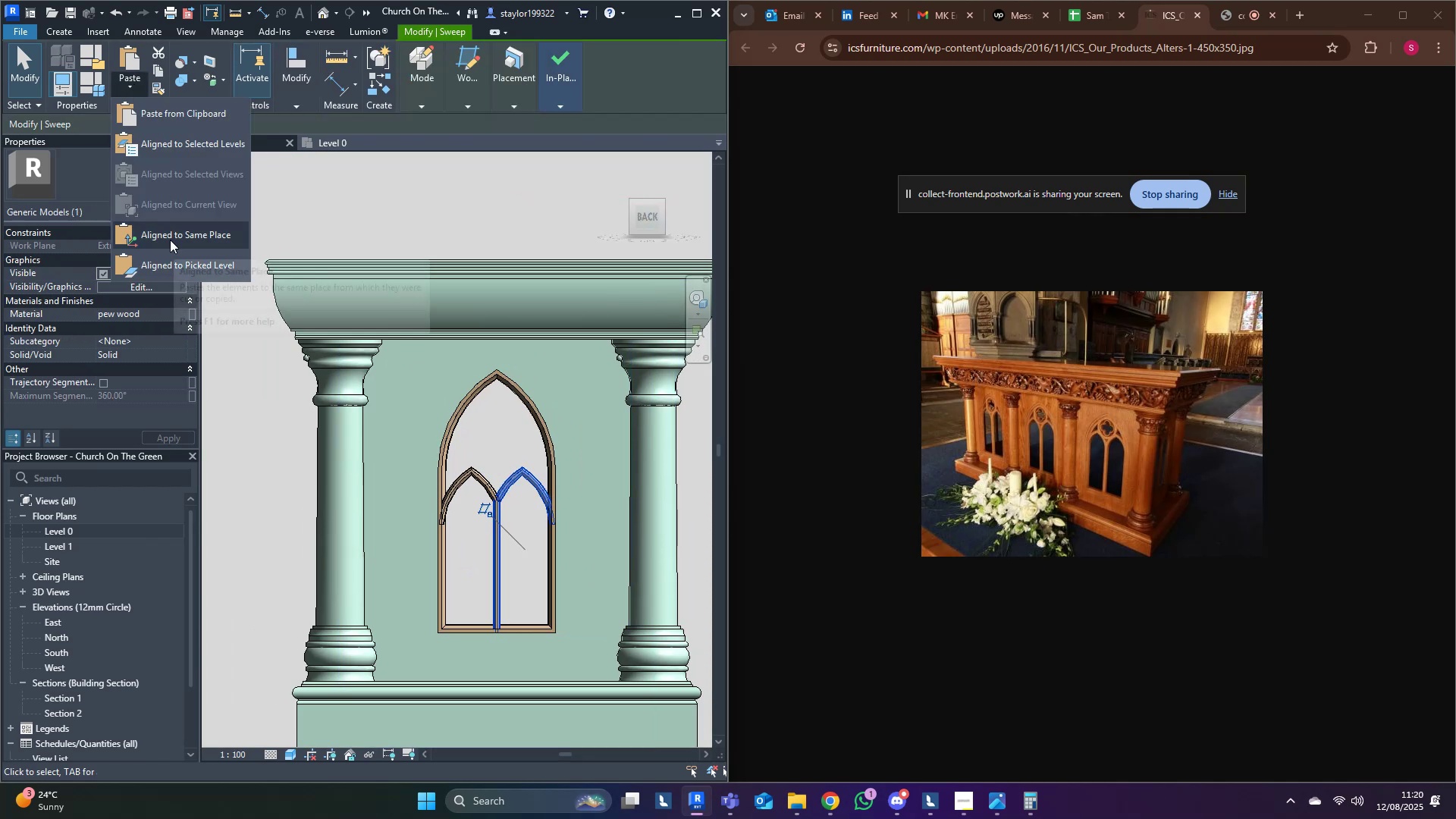 
left_click([170, 240])
 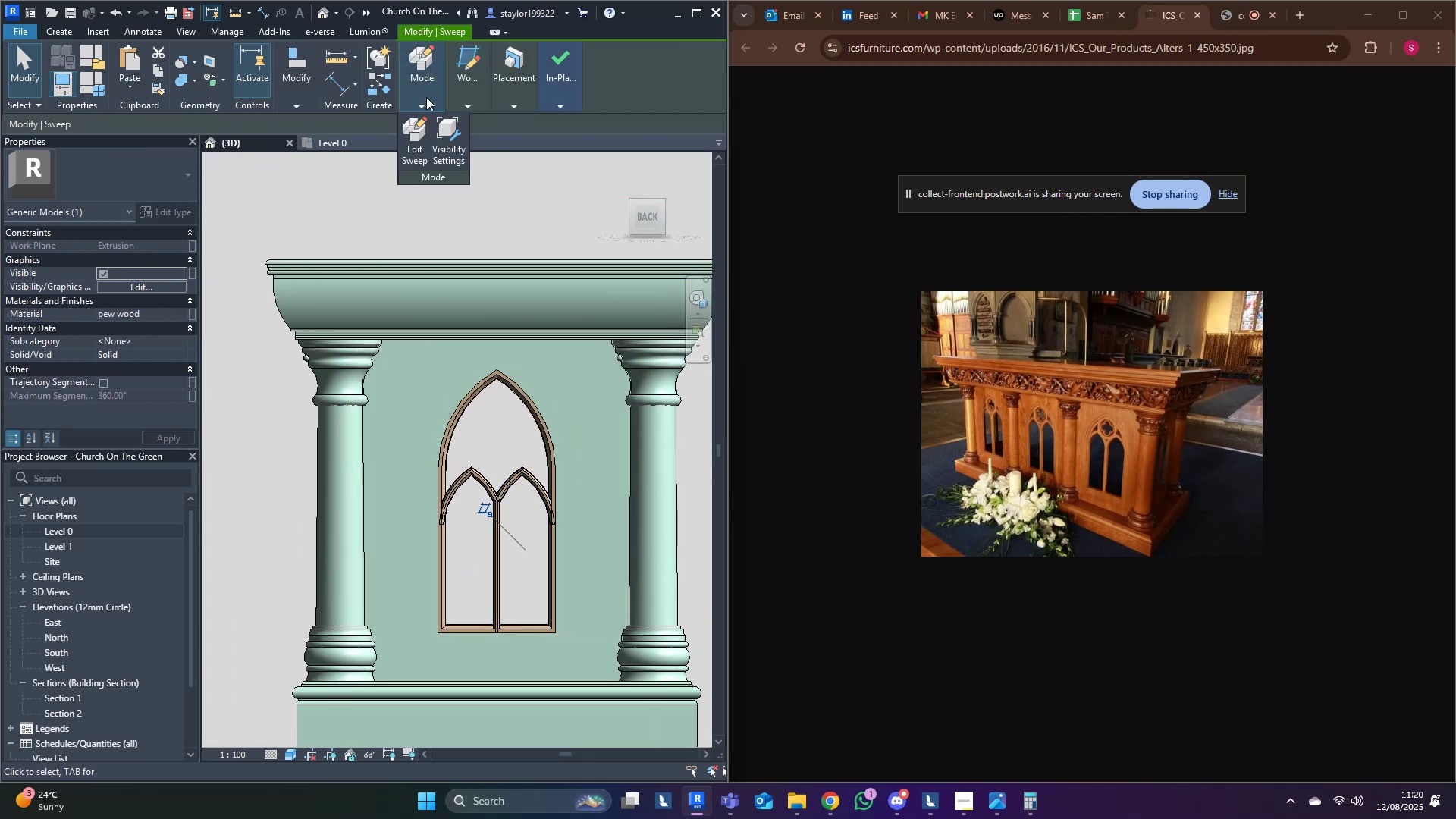 
left_click([415, 136])
 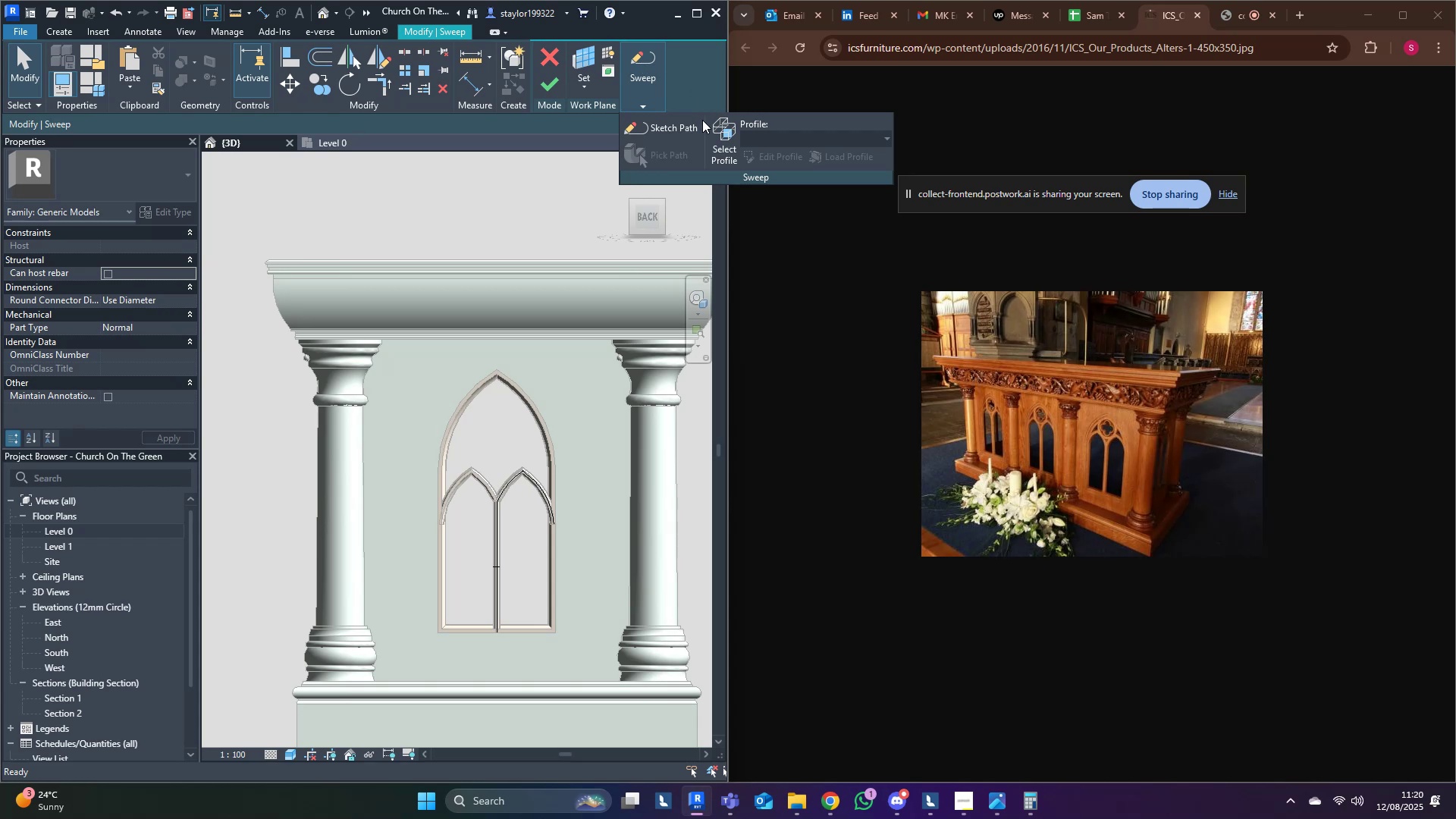 
left_click([674, 136])
 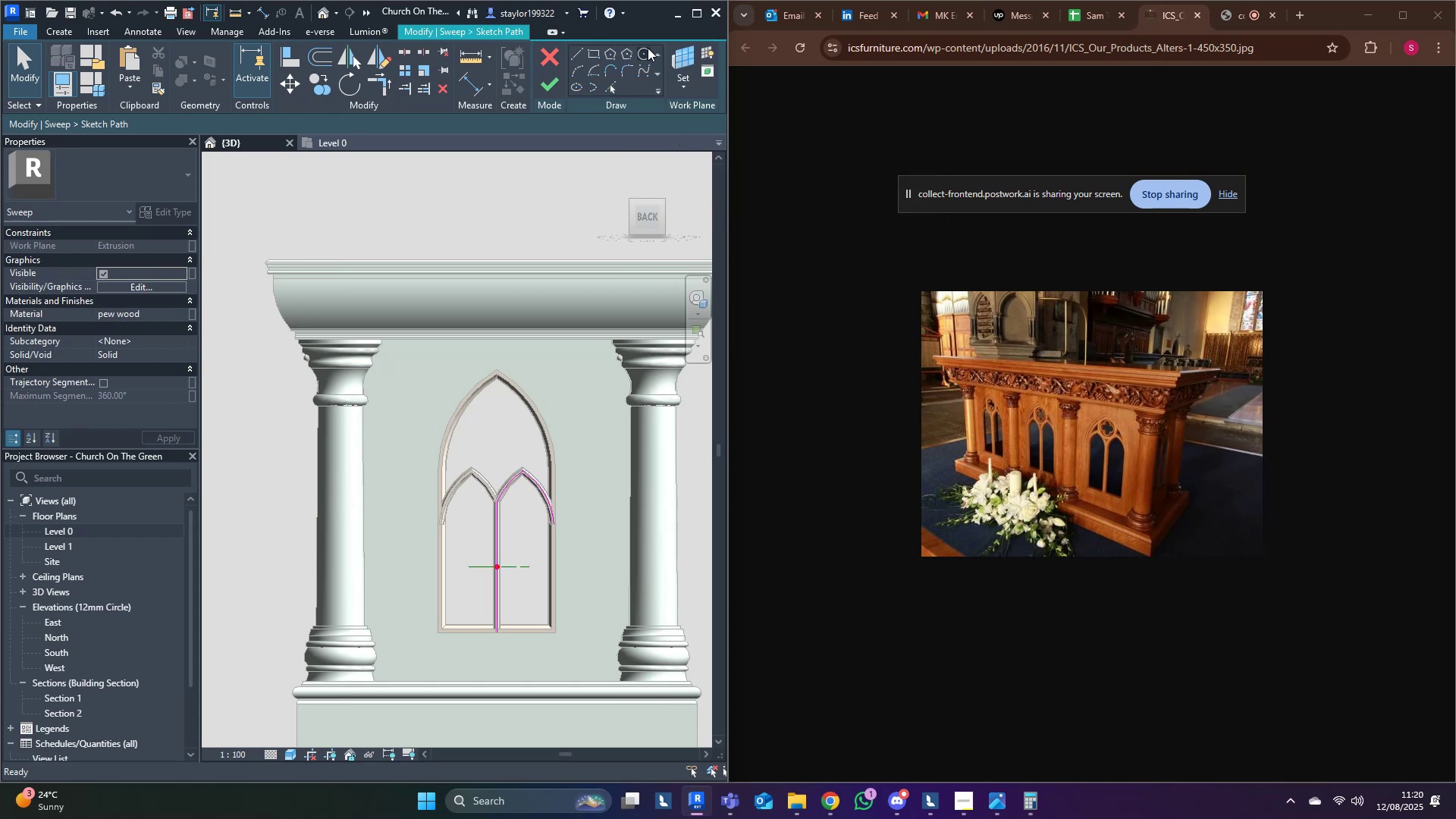 
left_click([644, 51])
 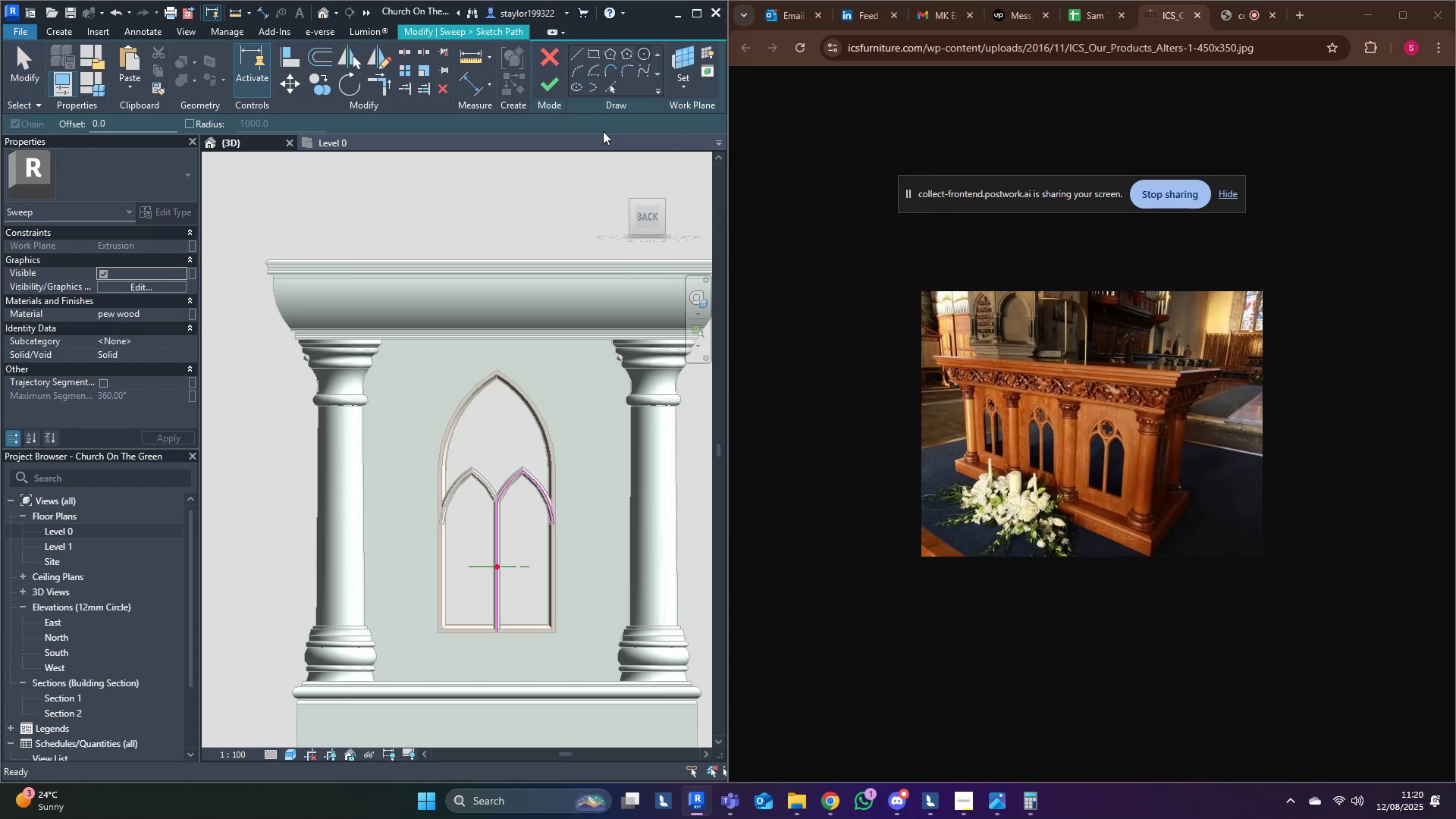 
scroll: coordinate [502, 436], scroll_direction: up, amount: 4.0
 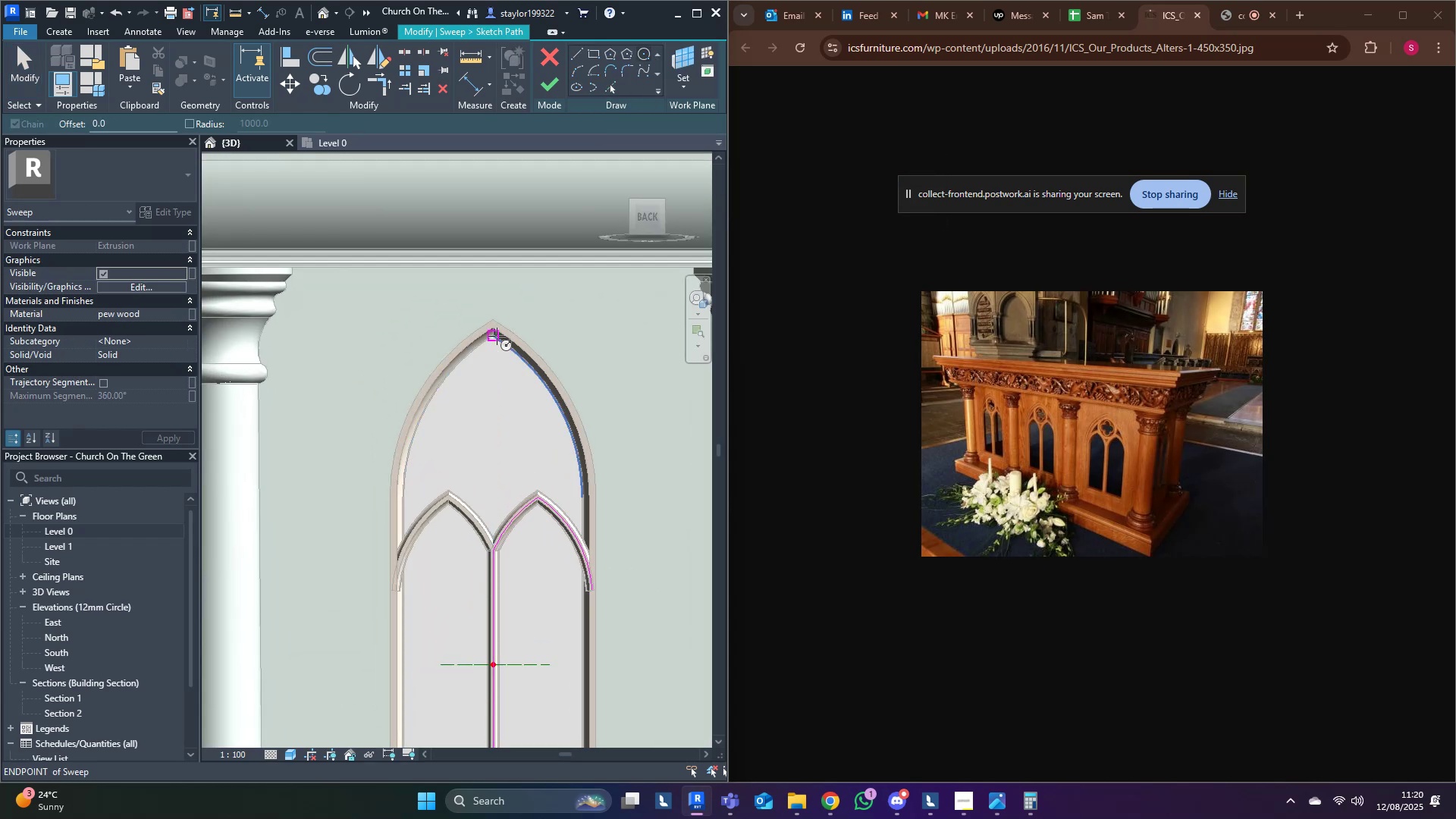 
wait(6.54)
 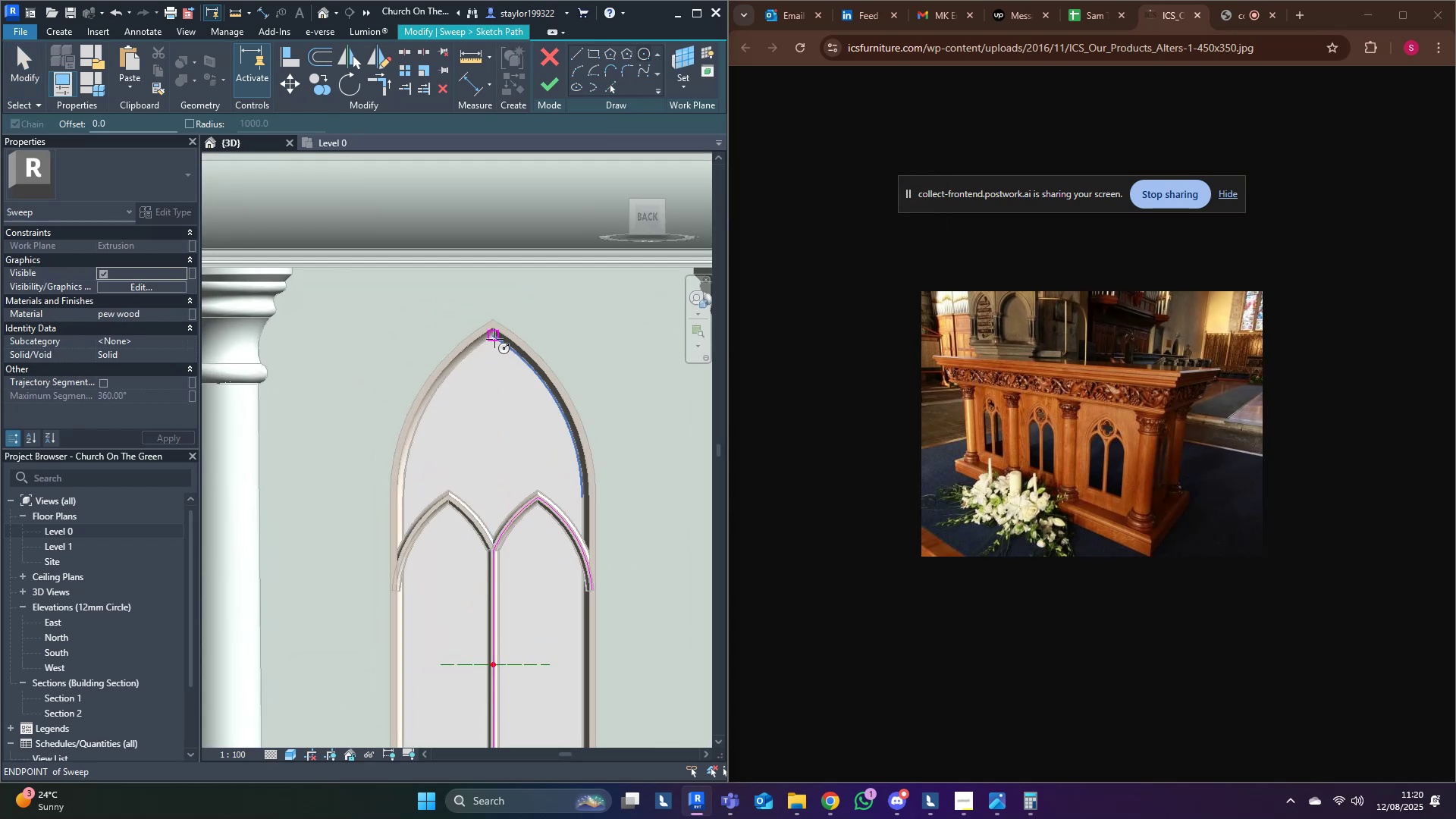 
left_click([492, 342])
 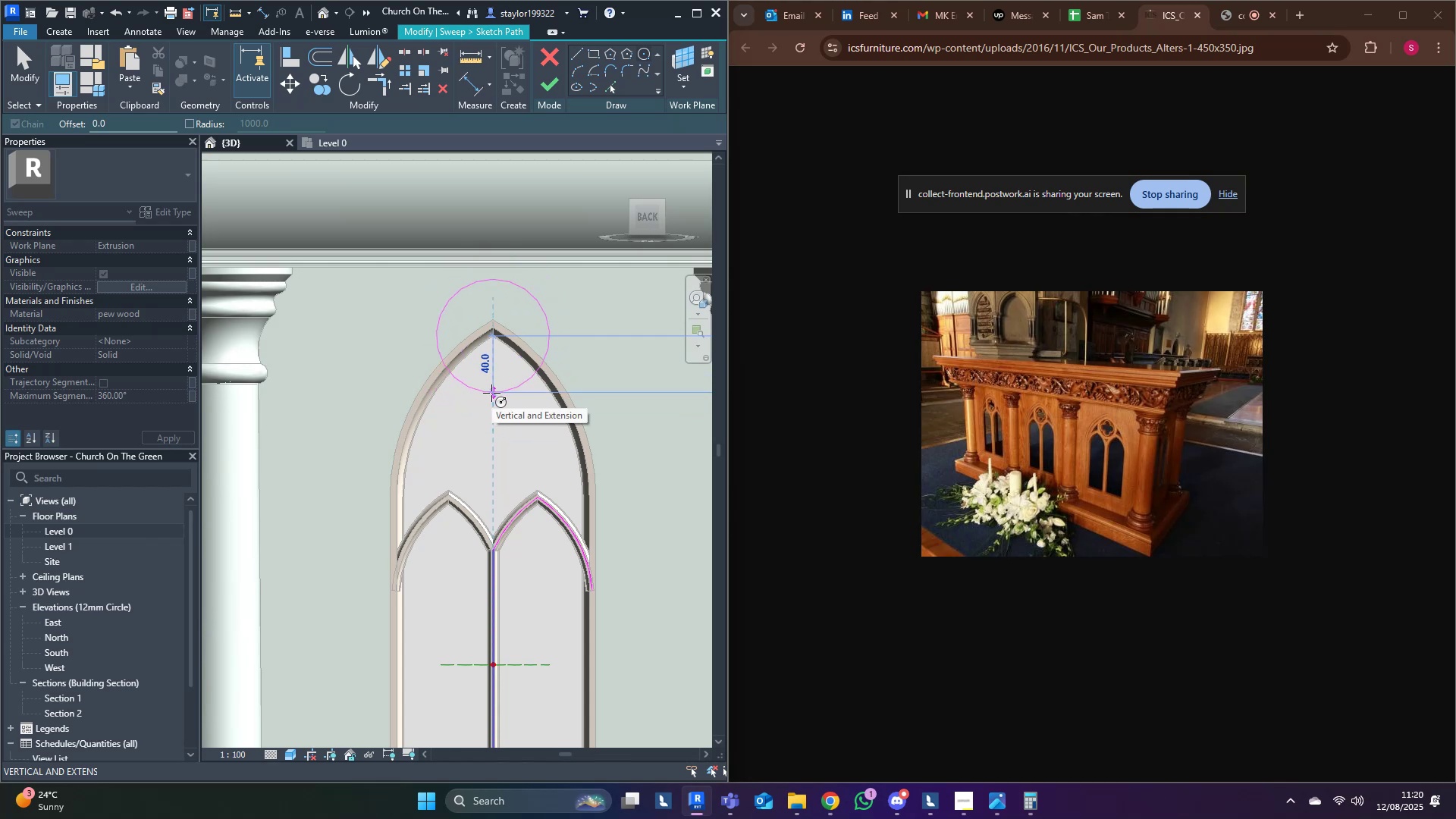 
left_click([491, 393])
 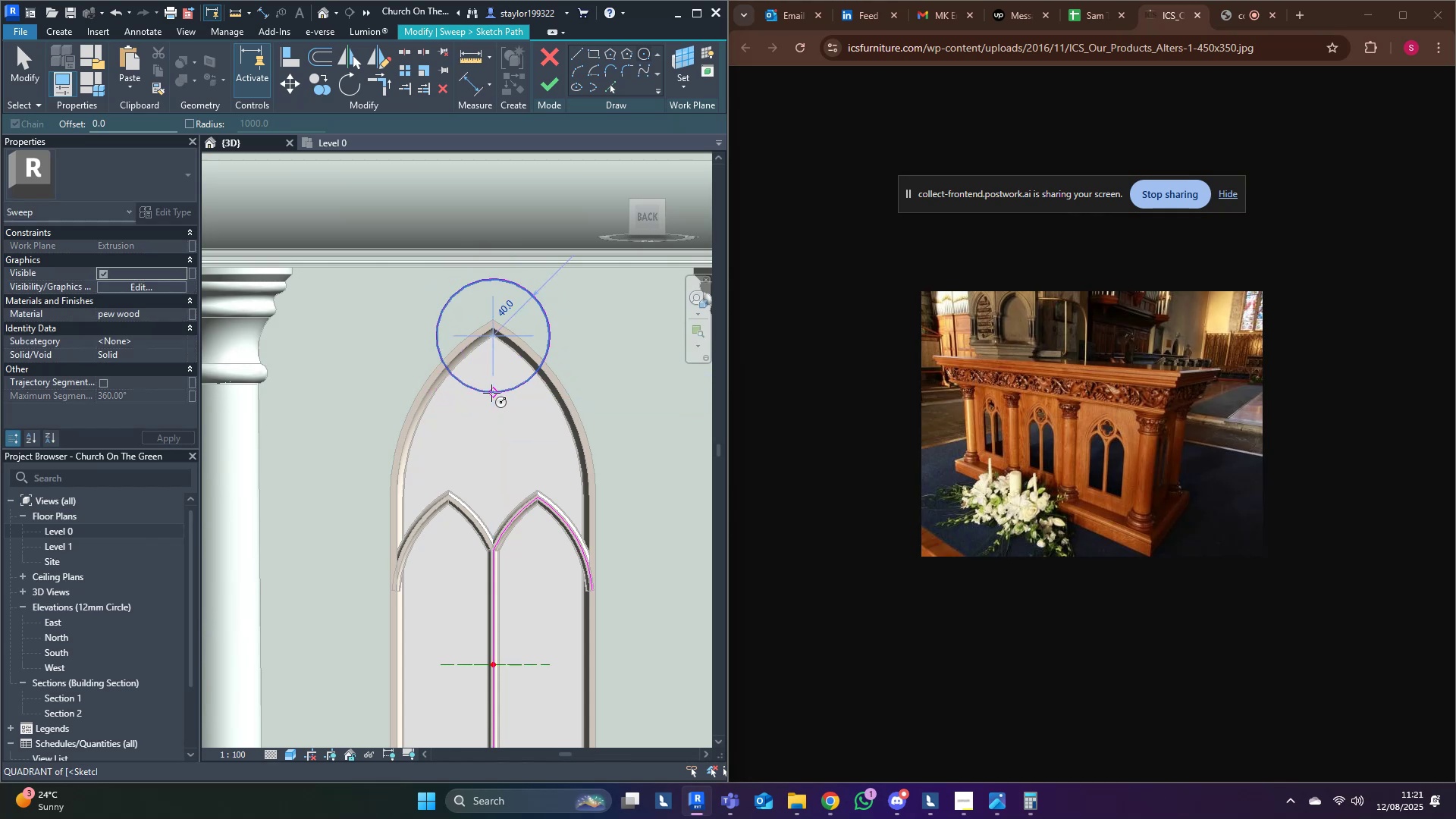 
key(Escape)
 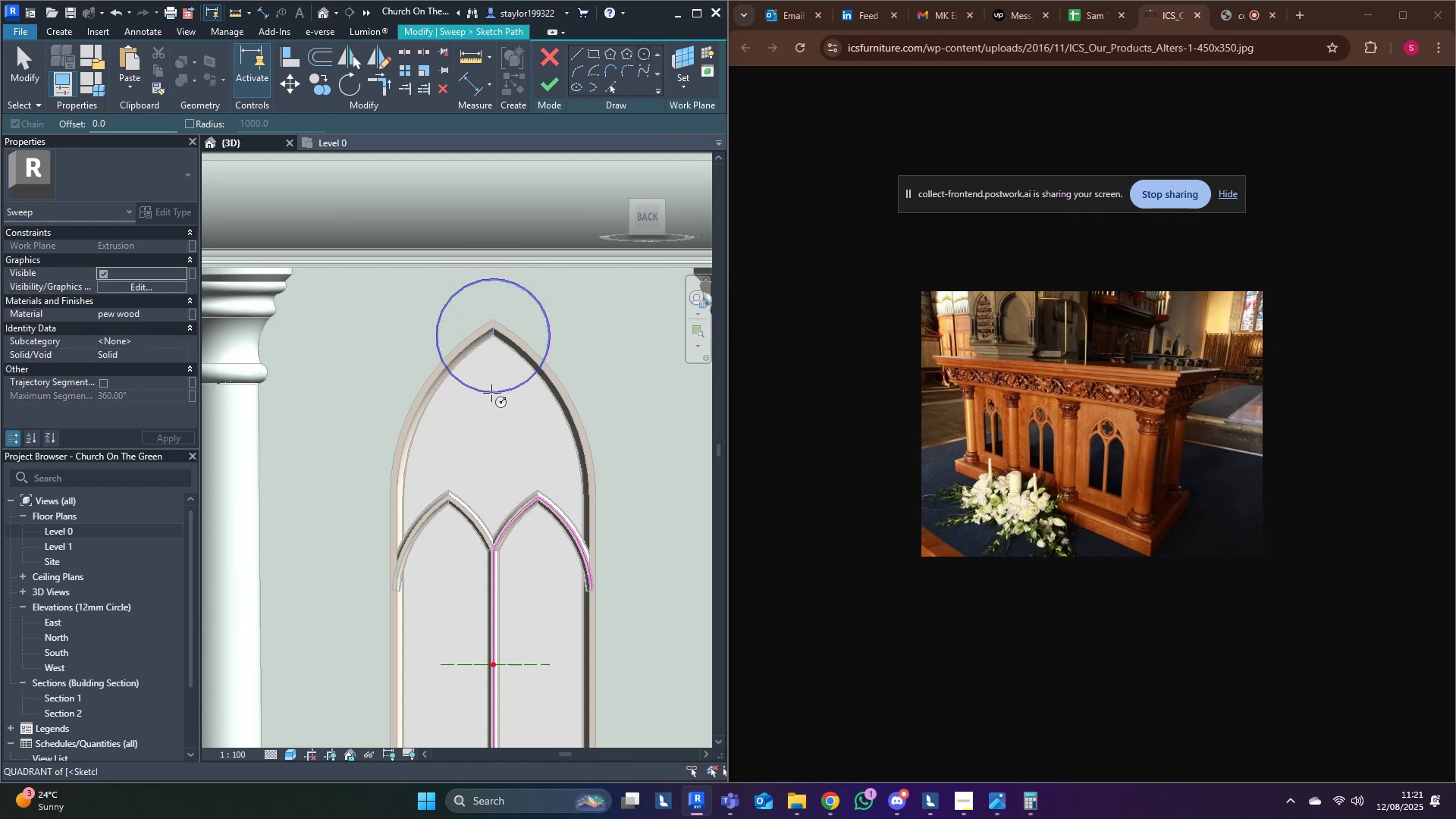 
hold_key(key=Escape, duration=17.26)
 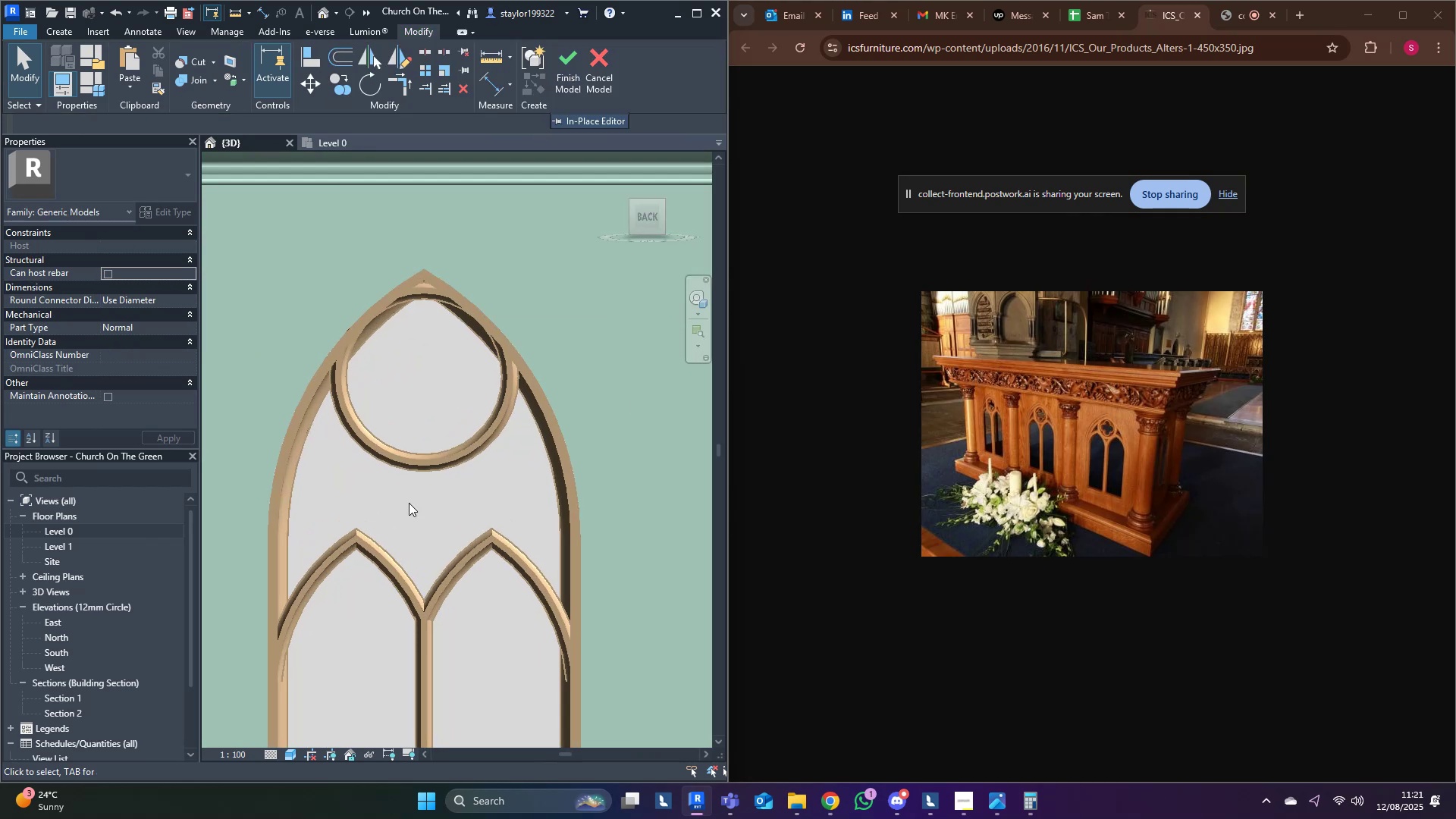 
middle_click([491, 393])
 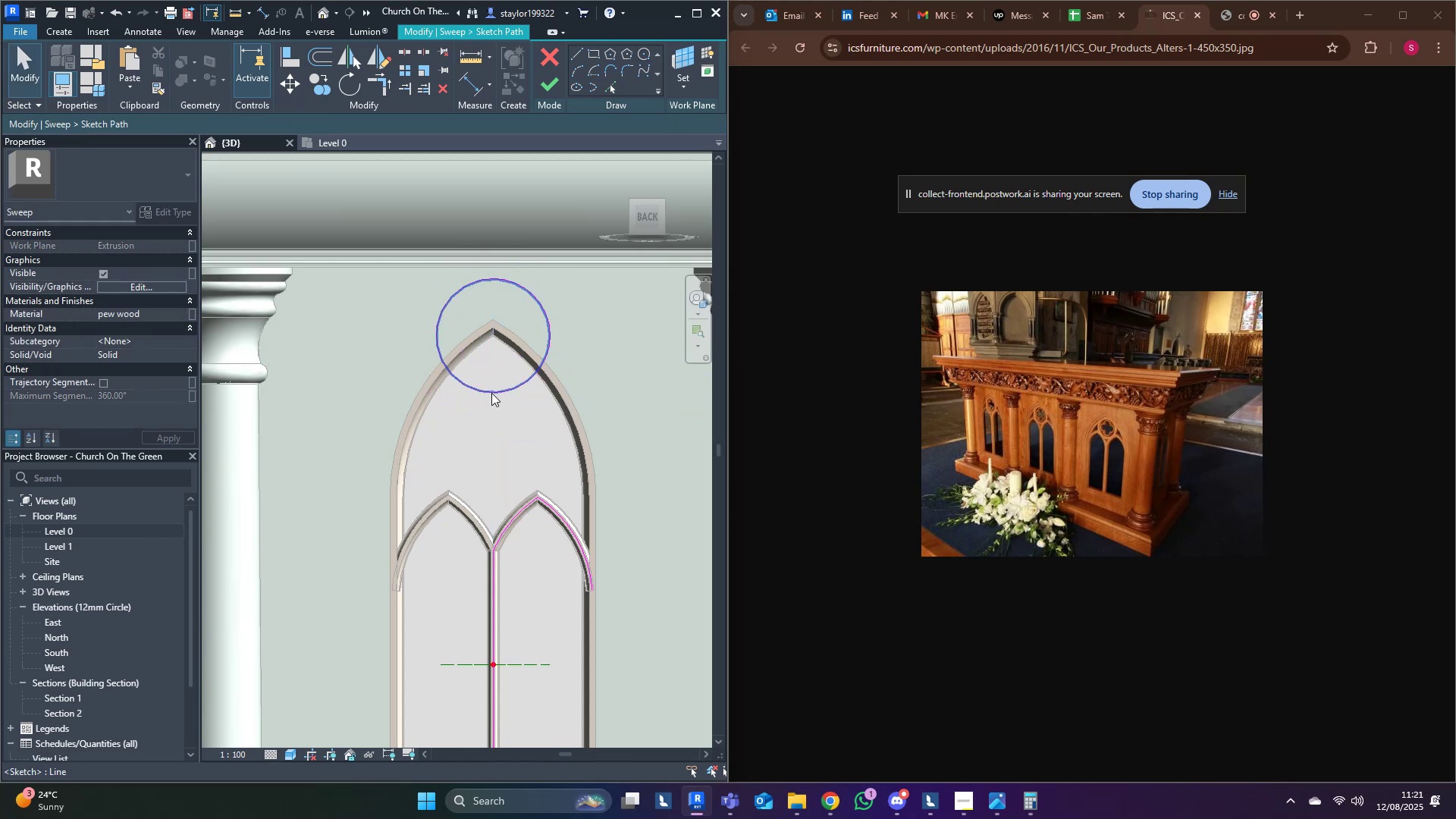 
type(md)
 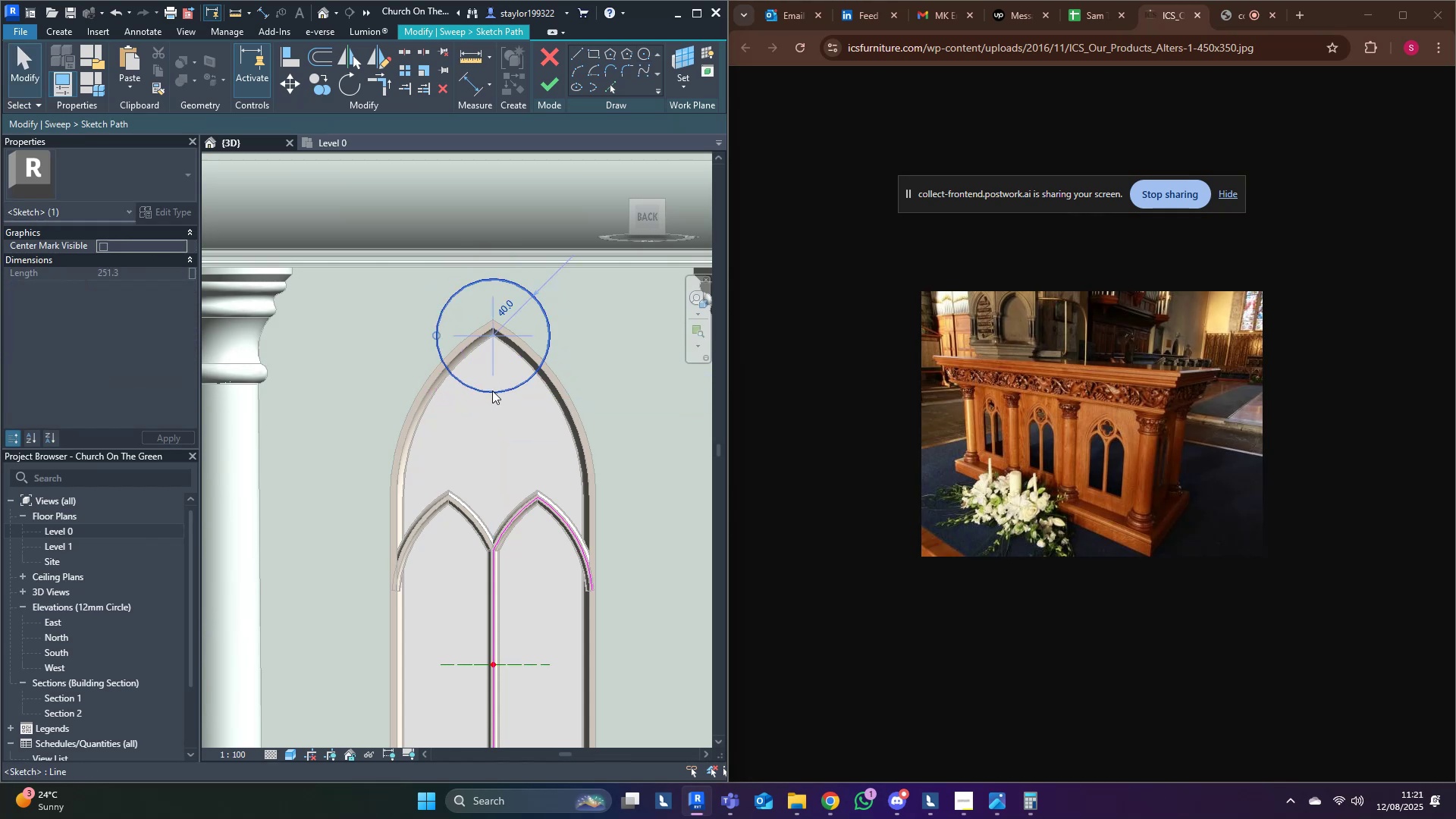 
left_click([492, 391])
 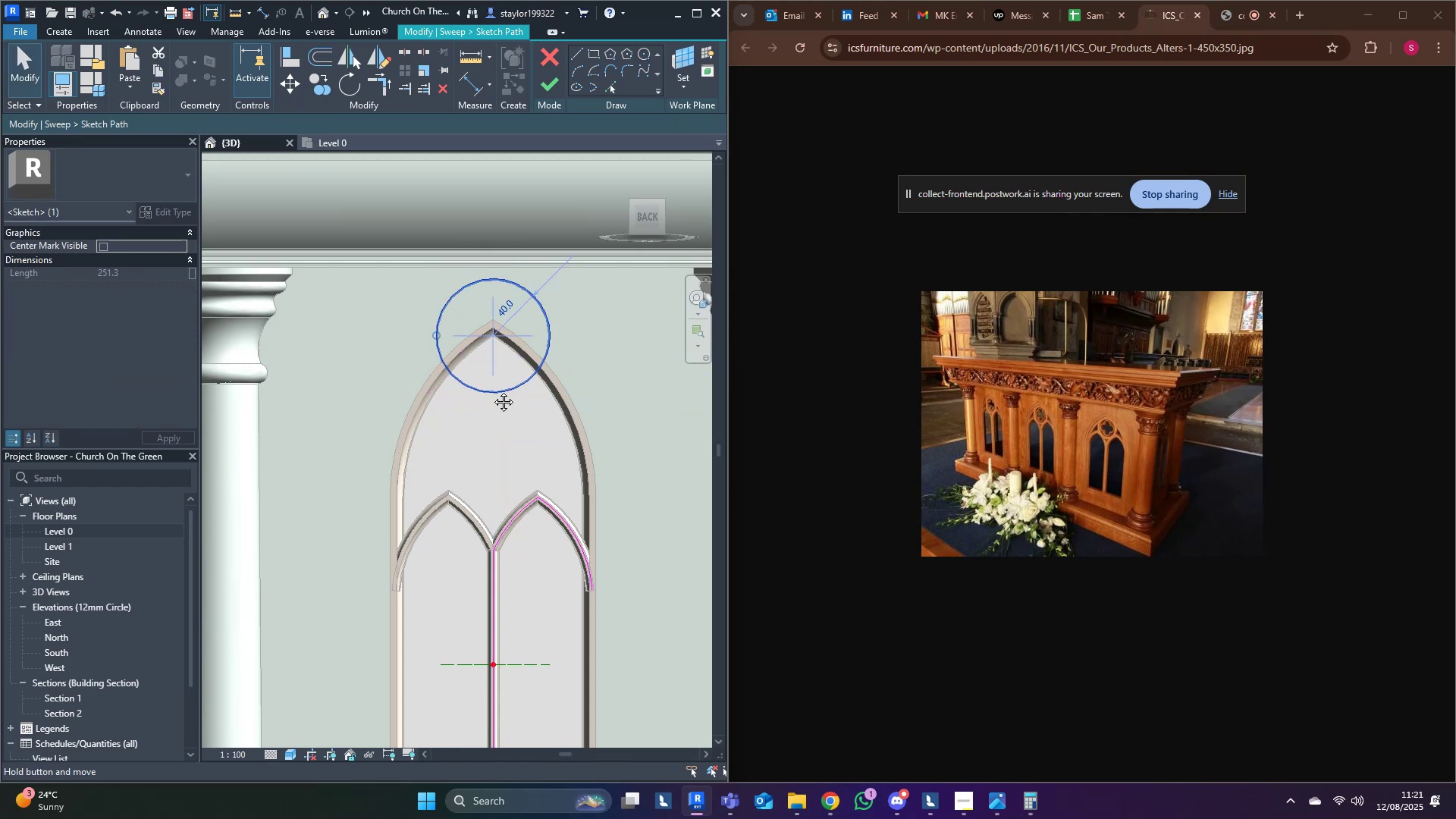 
middle_click([492, 391])
 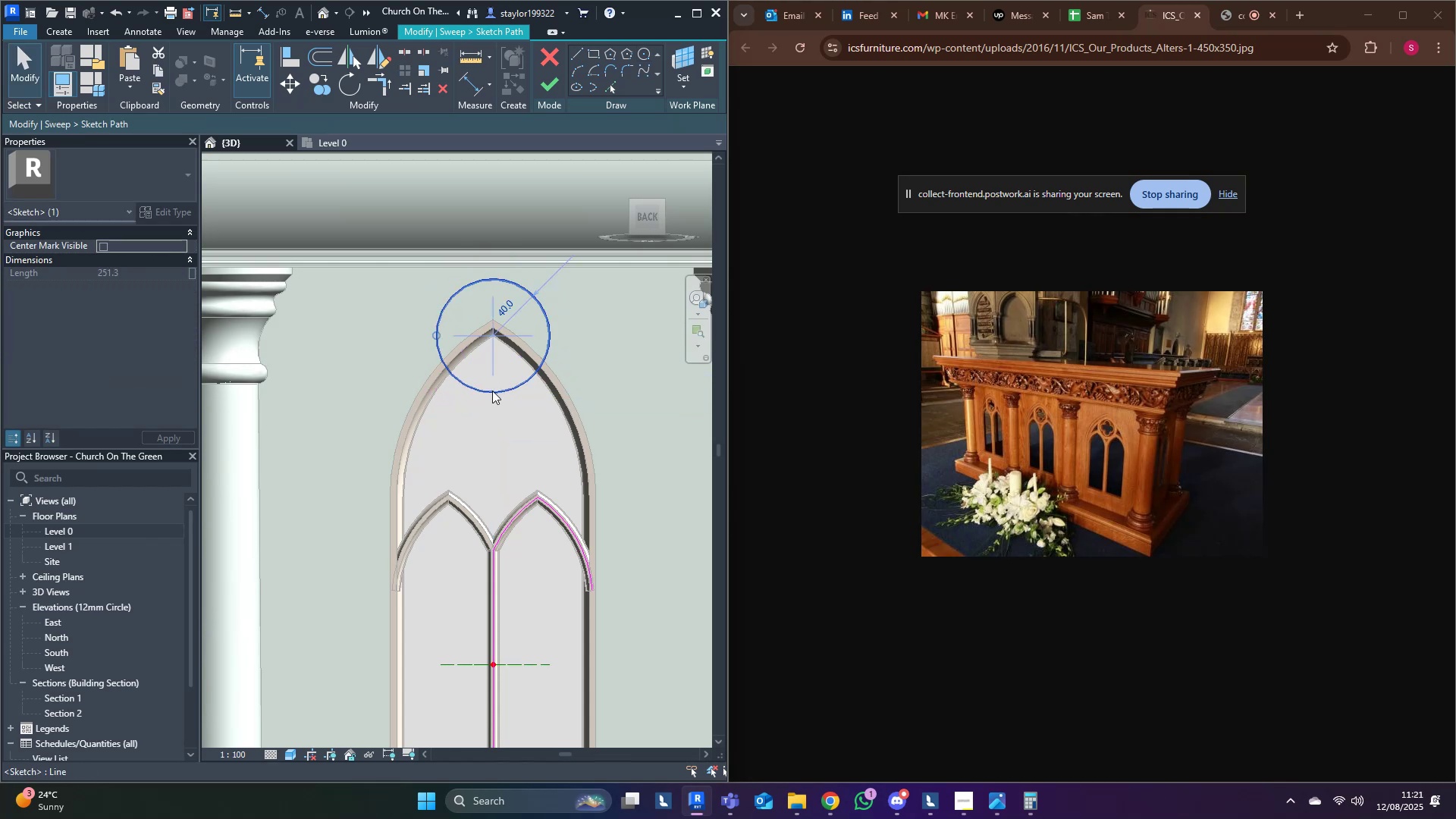 
type(mv)
 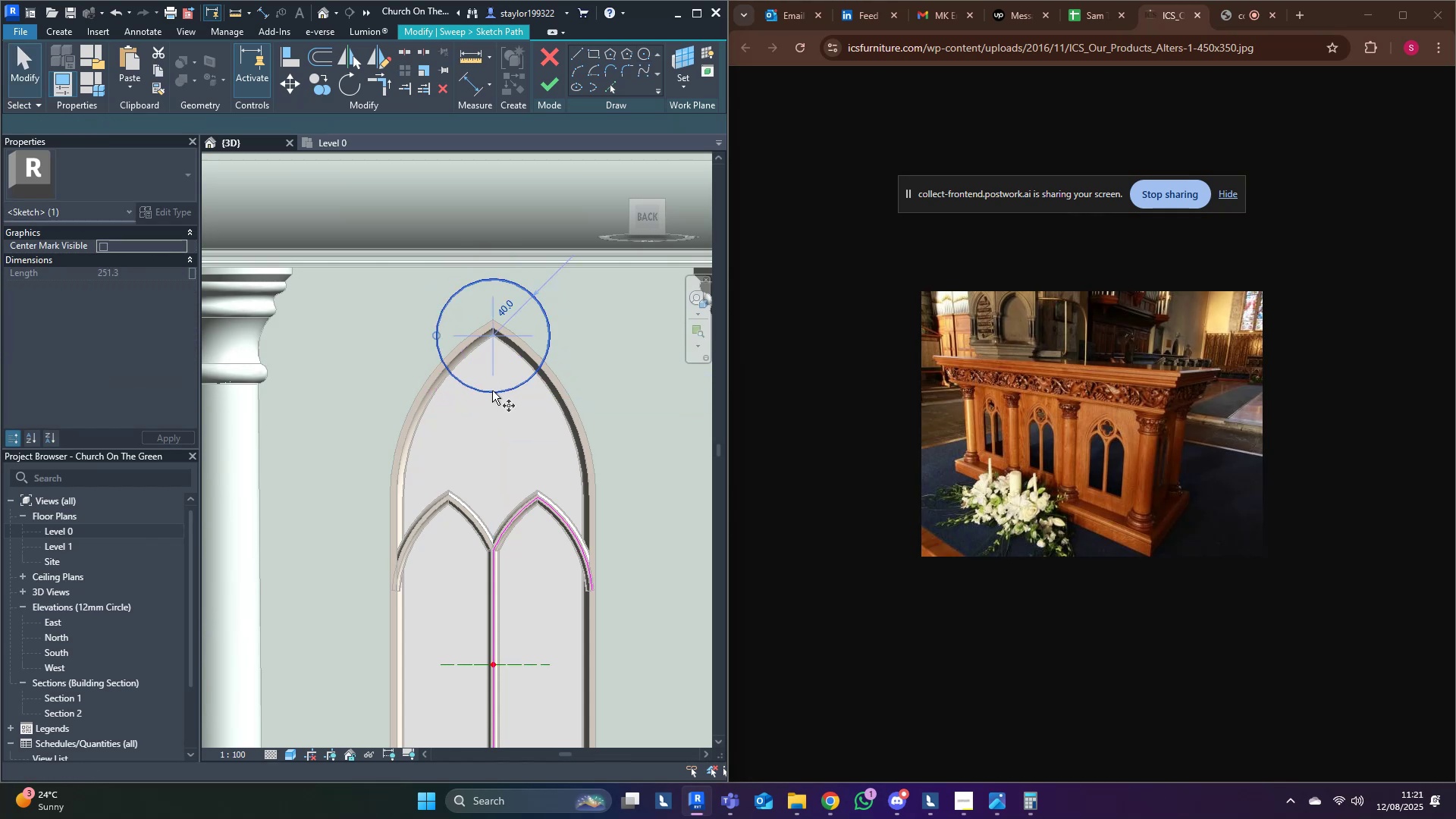 
scroll: coordinate [488, 381], scroll_direction: up, amount: 4.0
 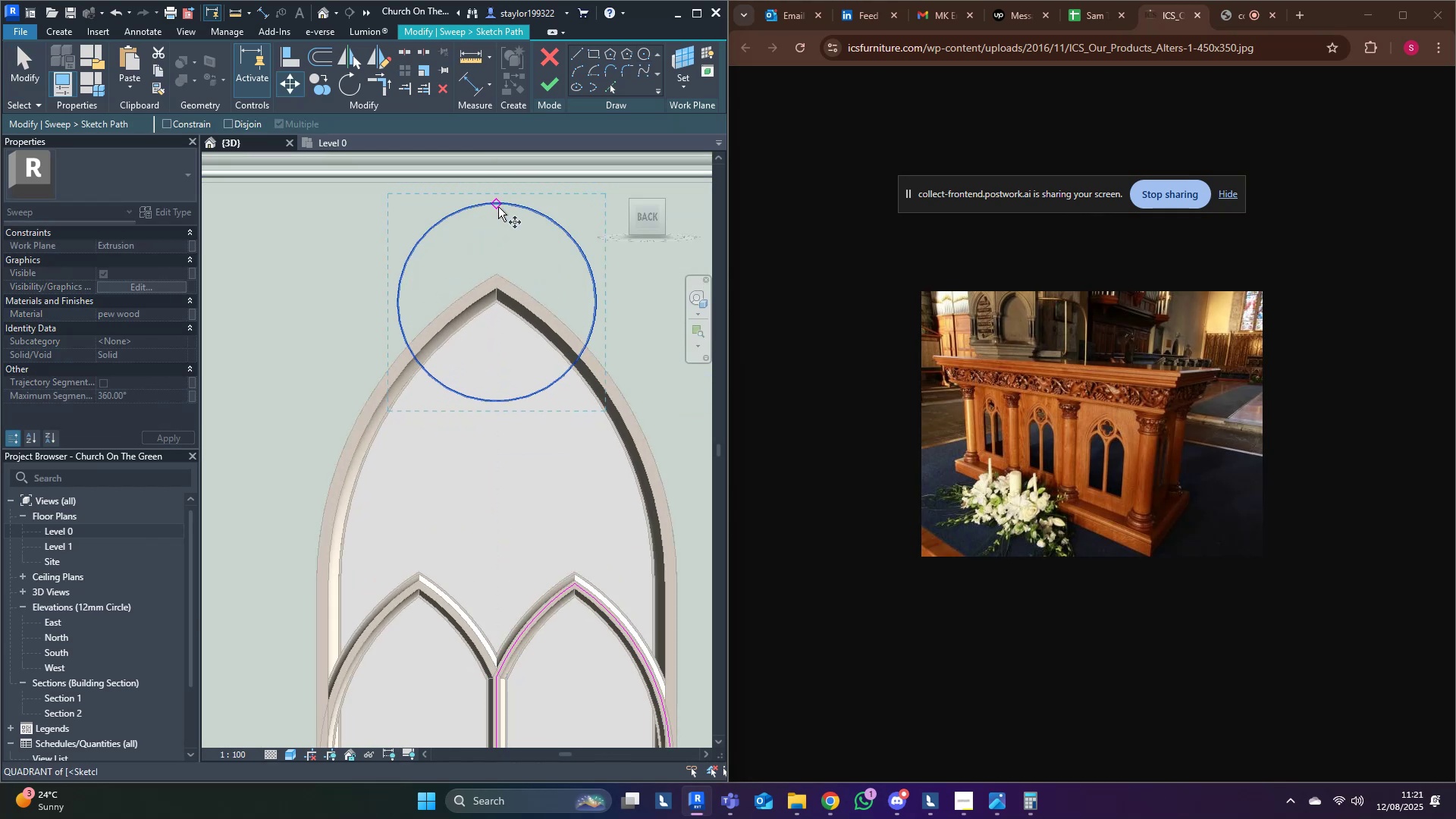 
left_click([498, 207])
 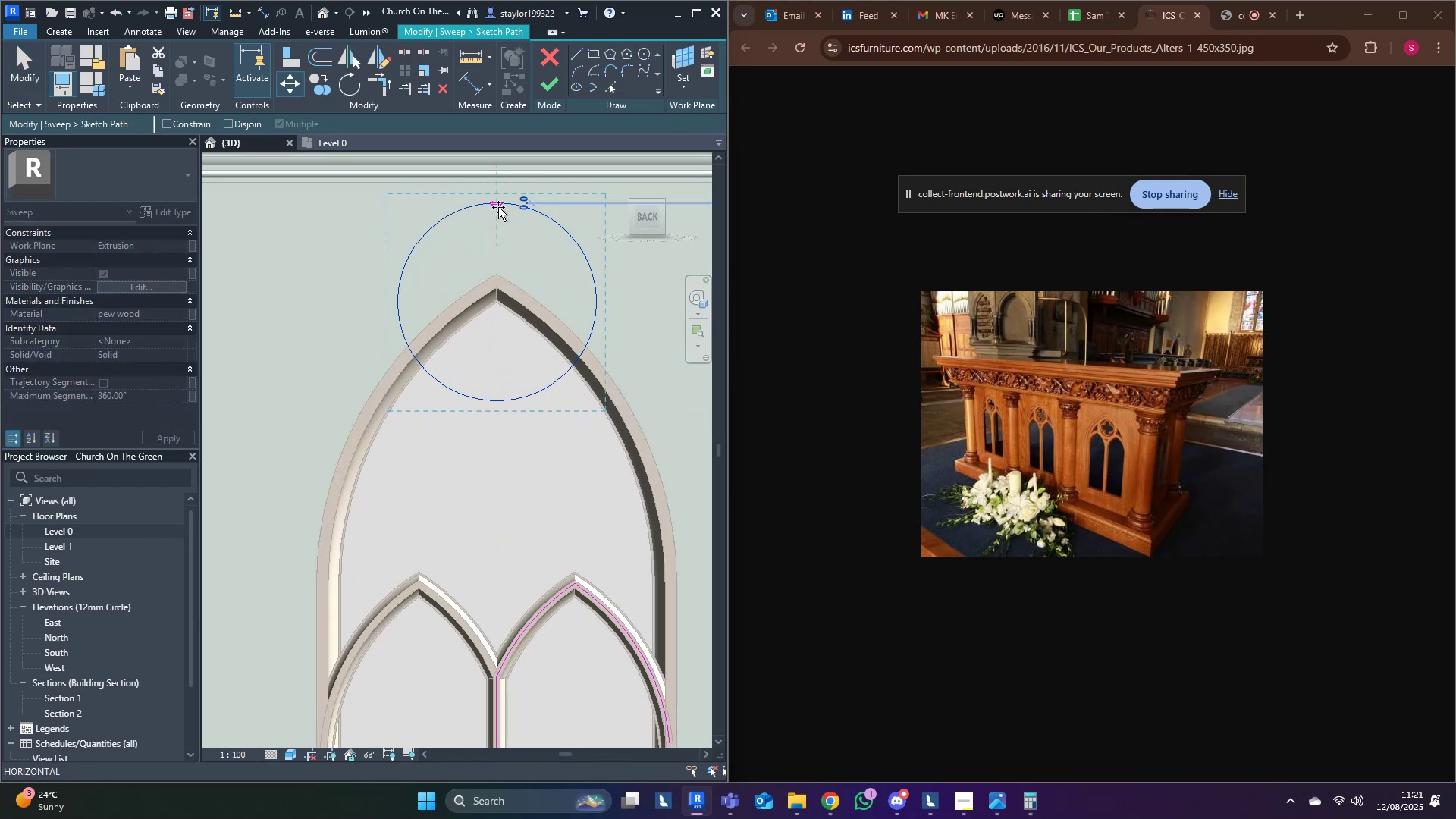 
hold_key(key=ShiftLeft, duration=1.21)
left_click([500, 304])
 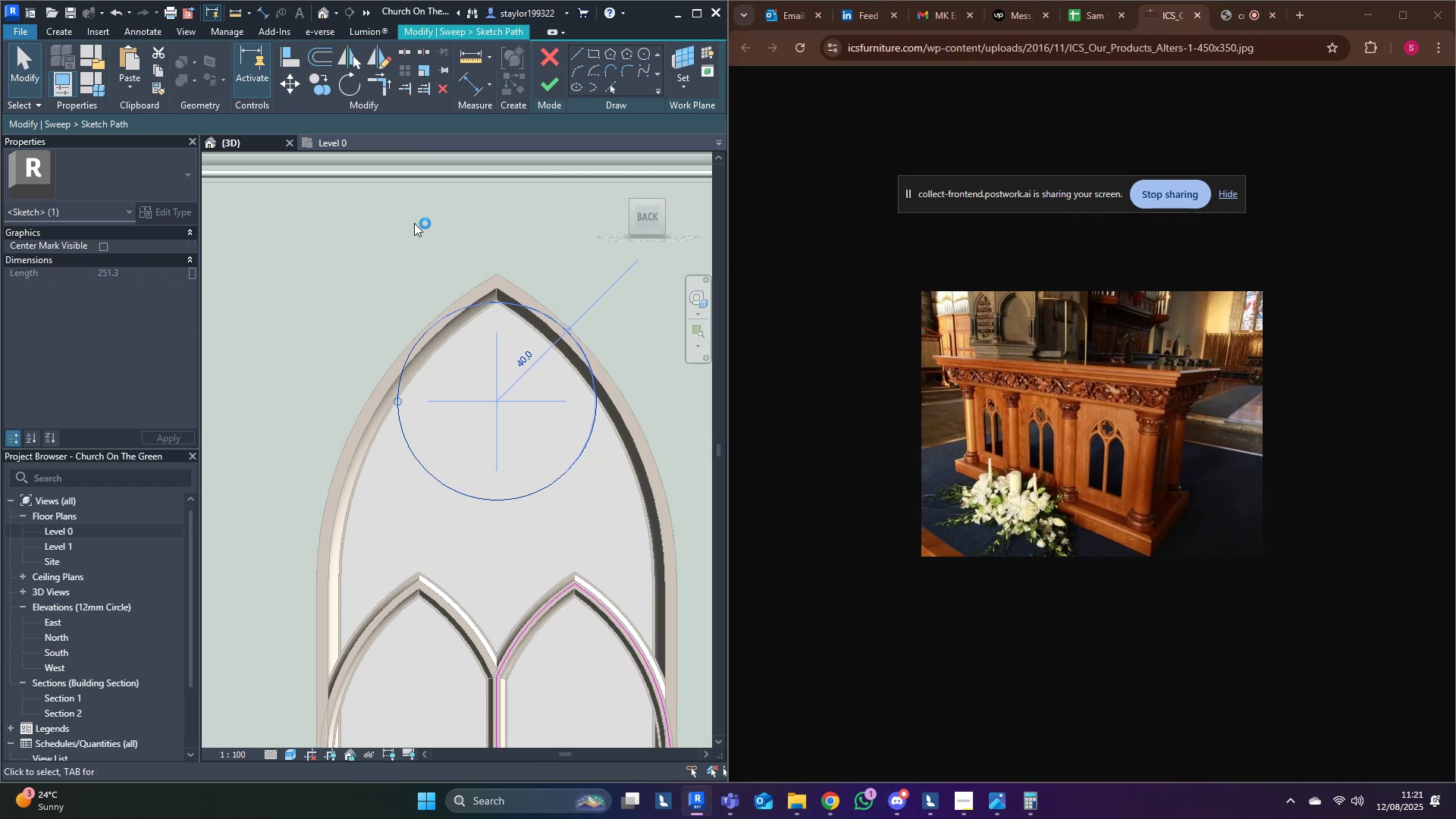 
key(ArrowUp)
 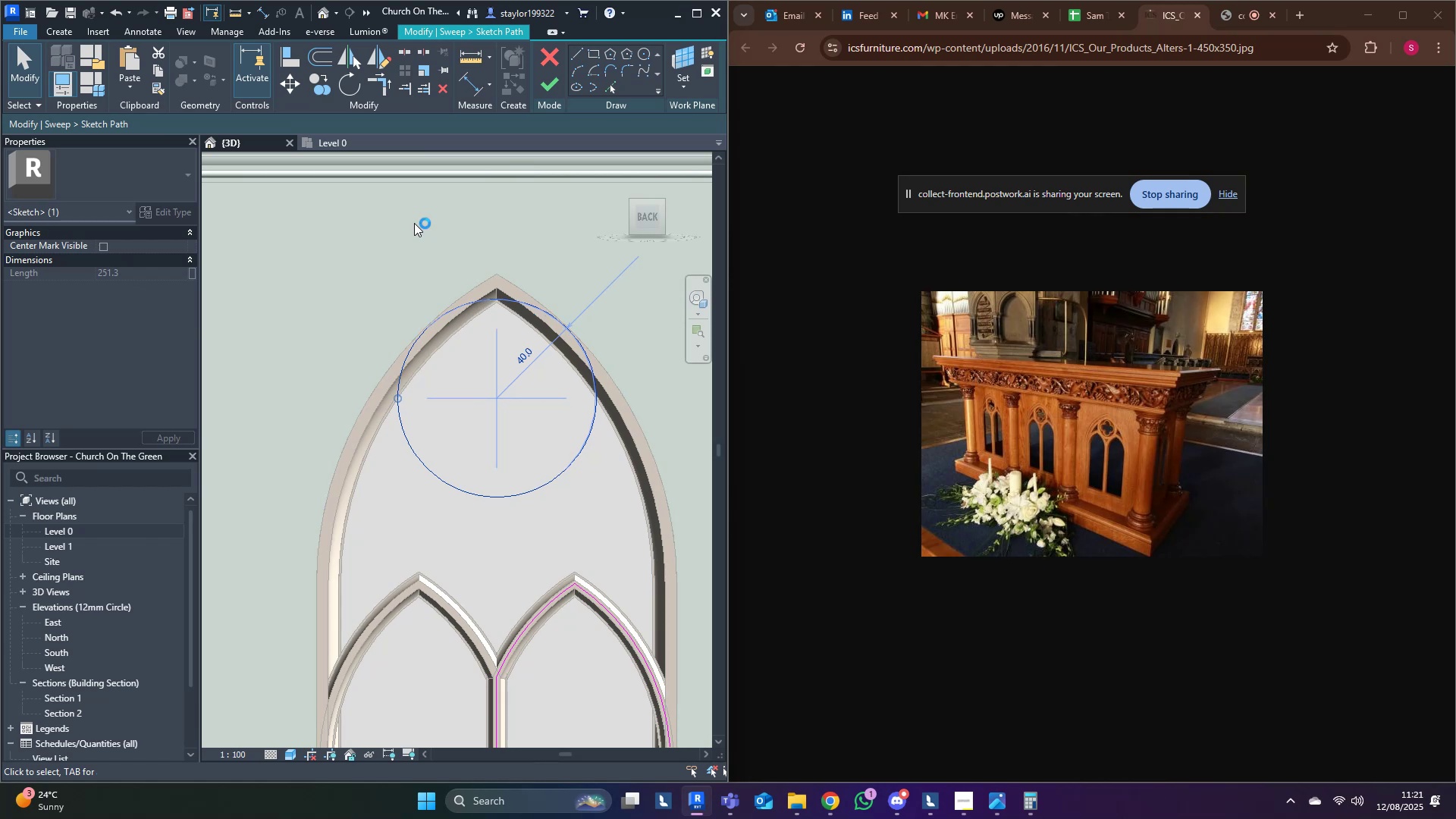 
left_click([325, 351])
 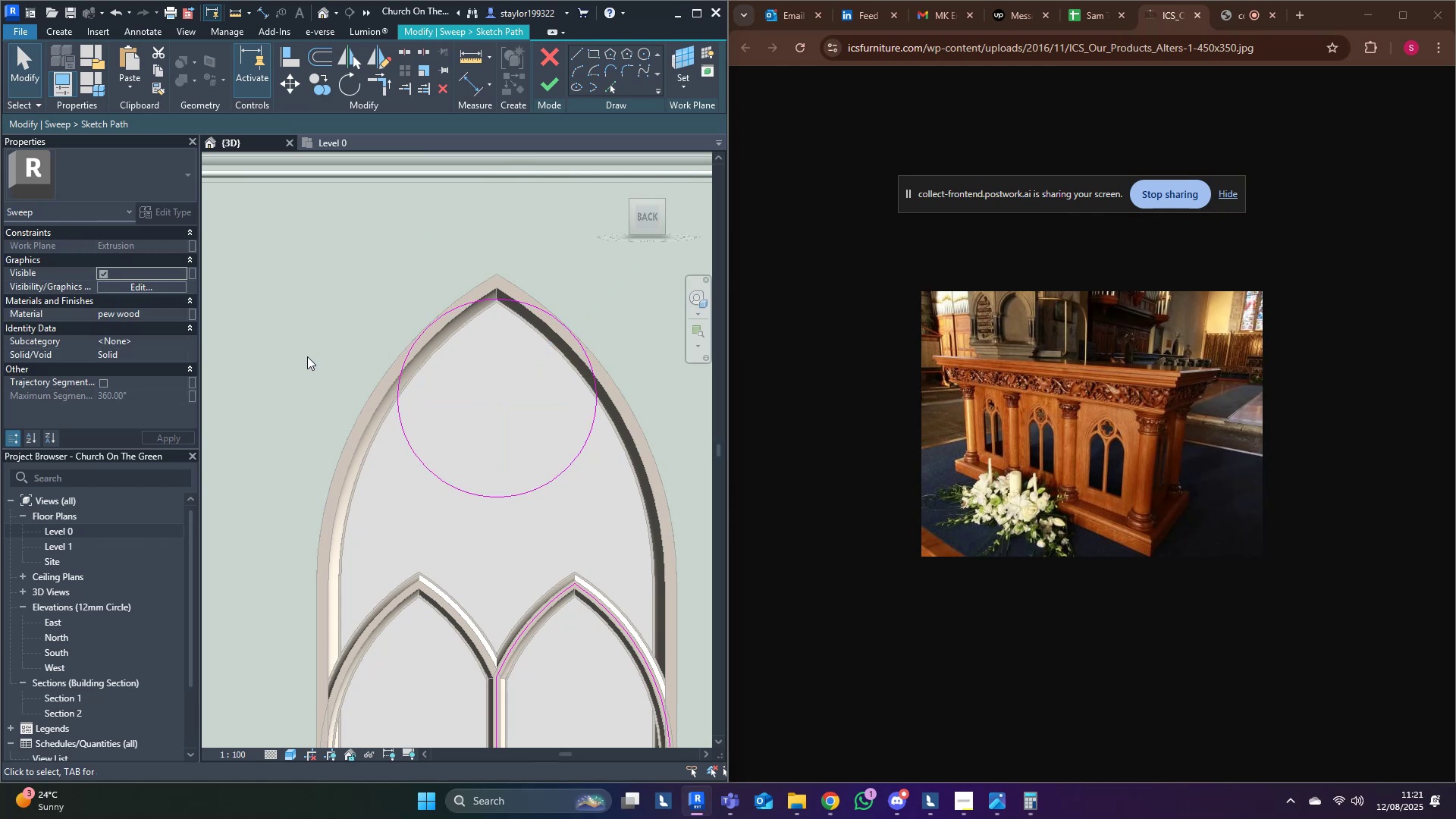 
scroll: coordinate [302, 553], scroll_direction: down, amount: 5.0
 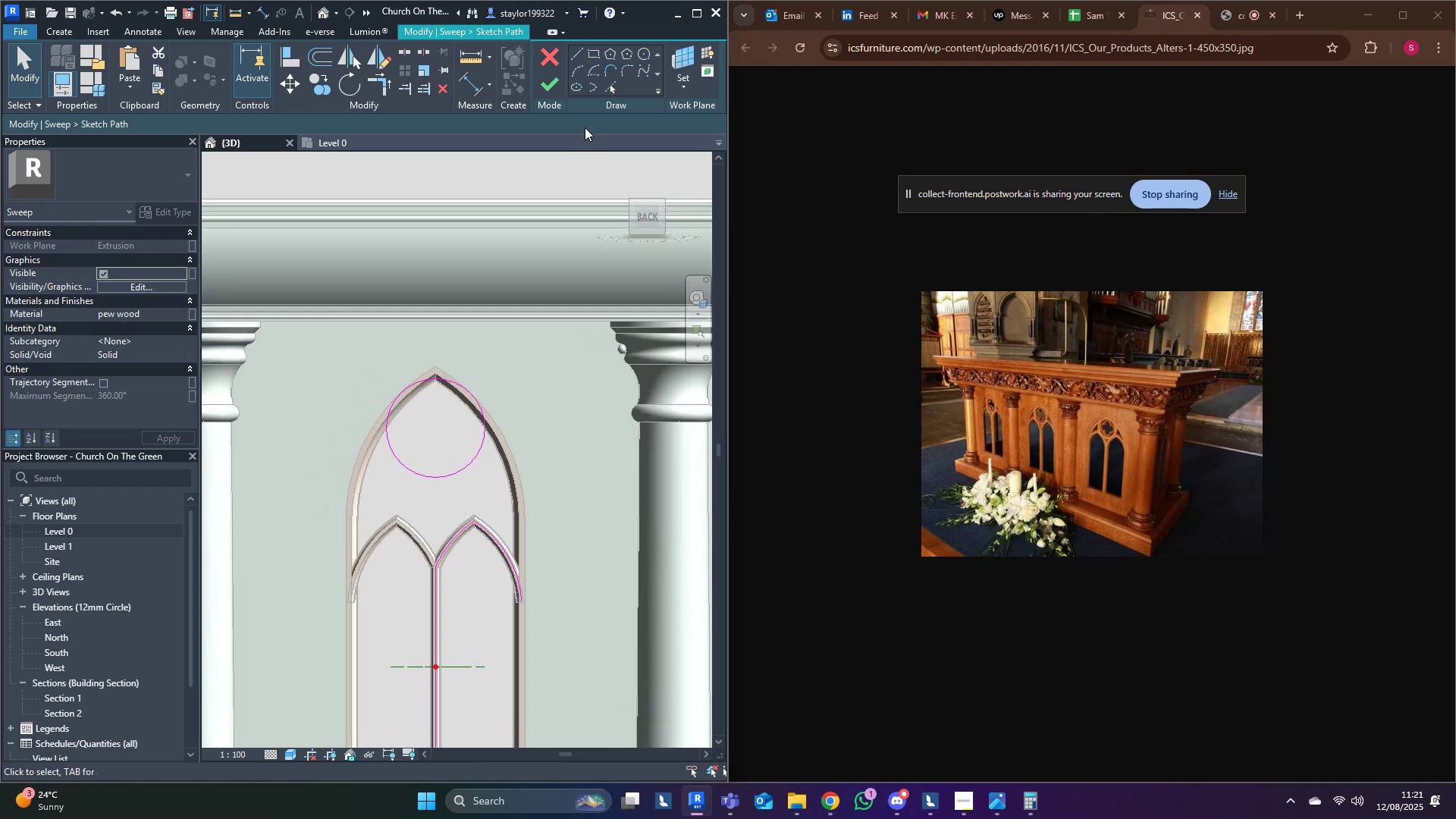 
left_click([559, 82])
 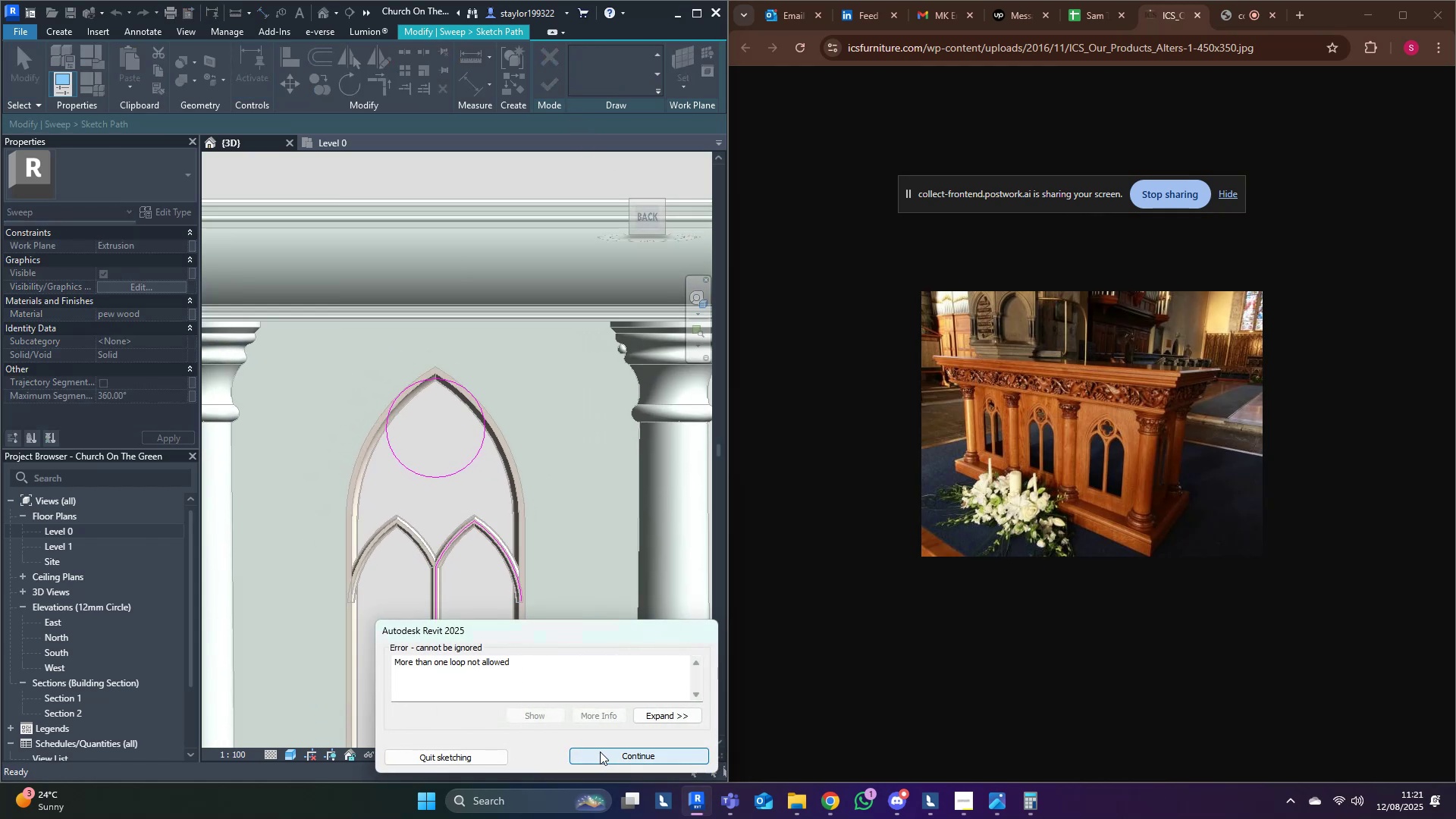 
key(Tab)
 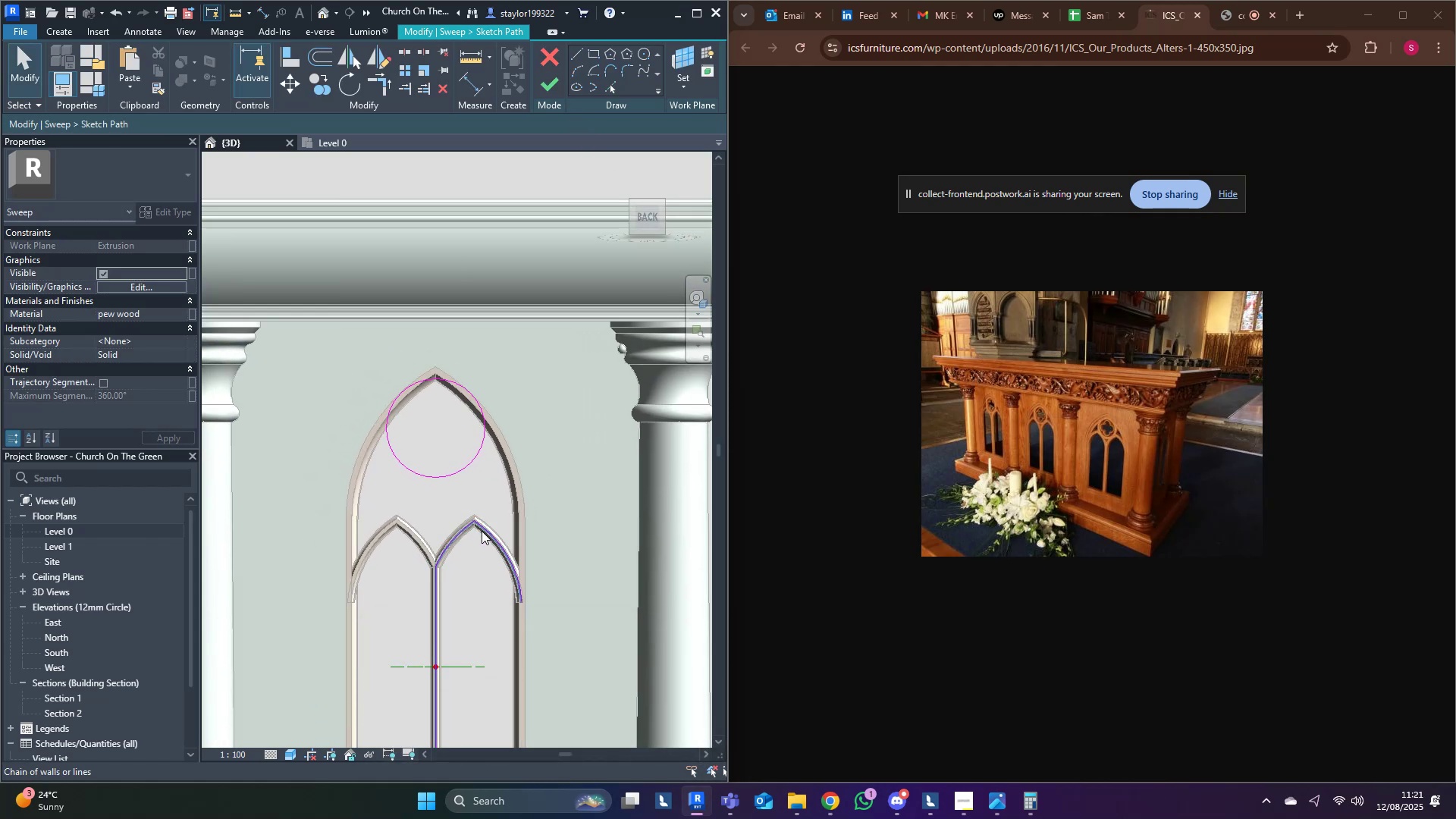 
left_click([482, 531])
 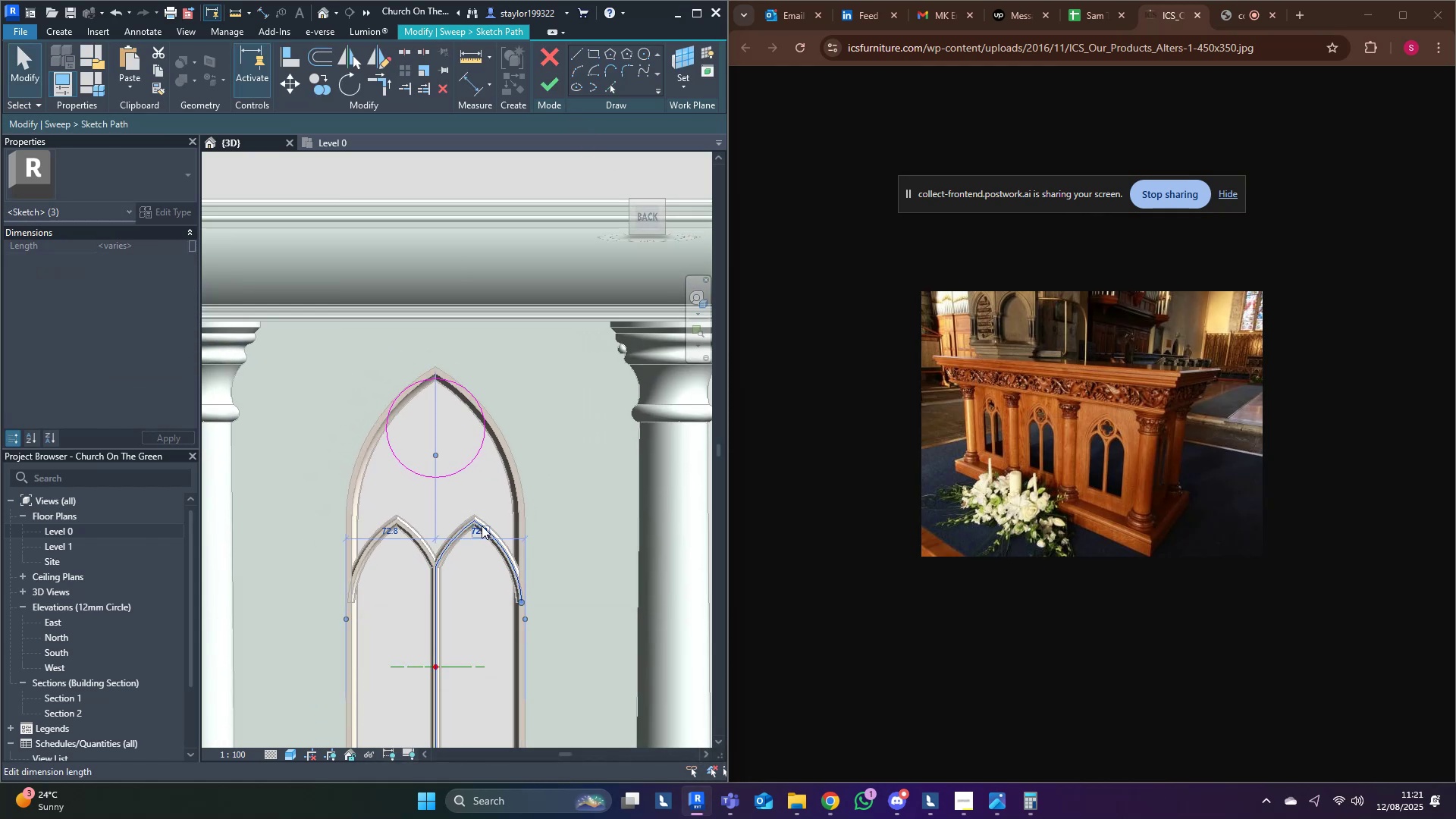 
key(Delete)
 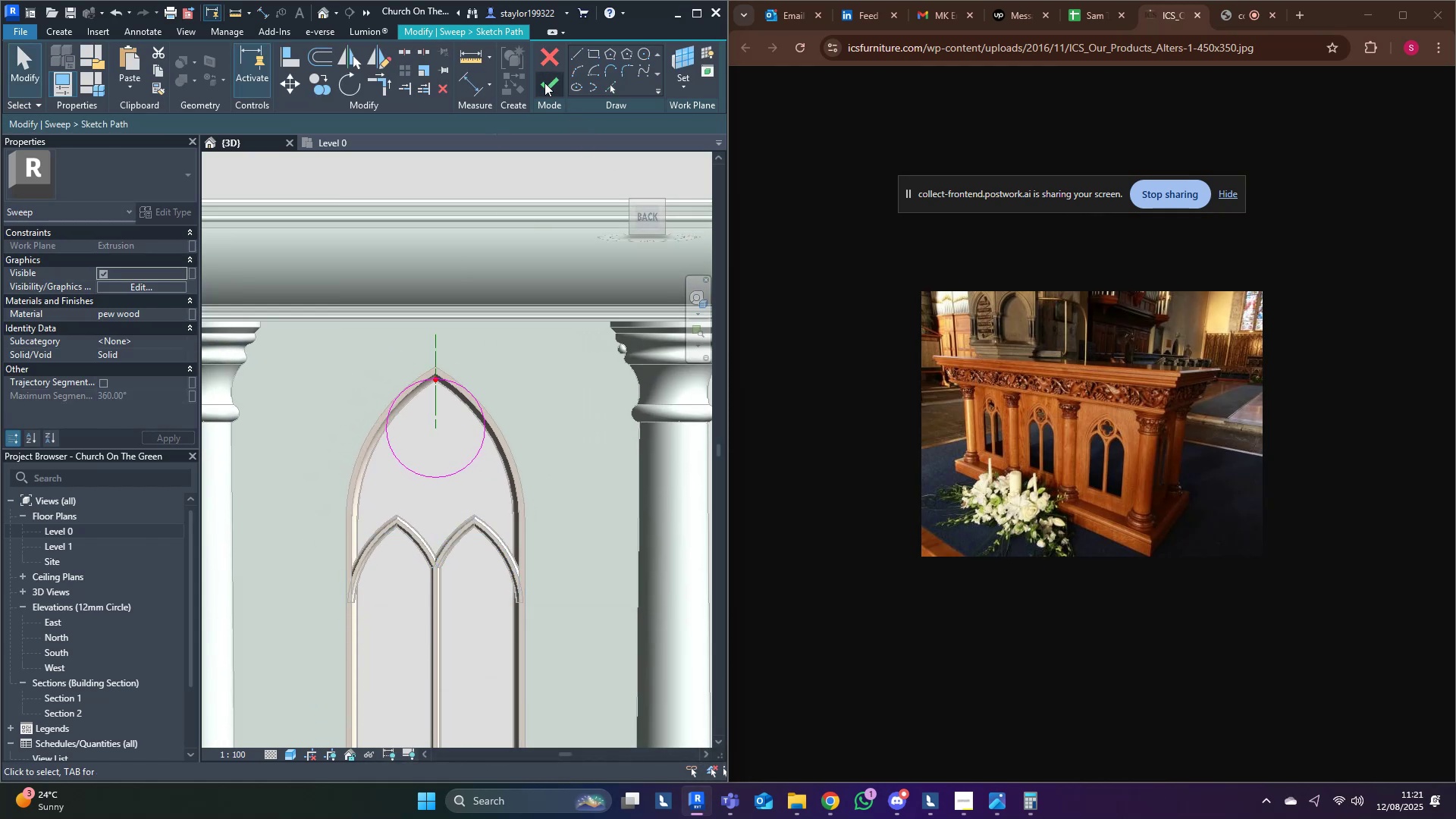 
left_click([544, 86])
 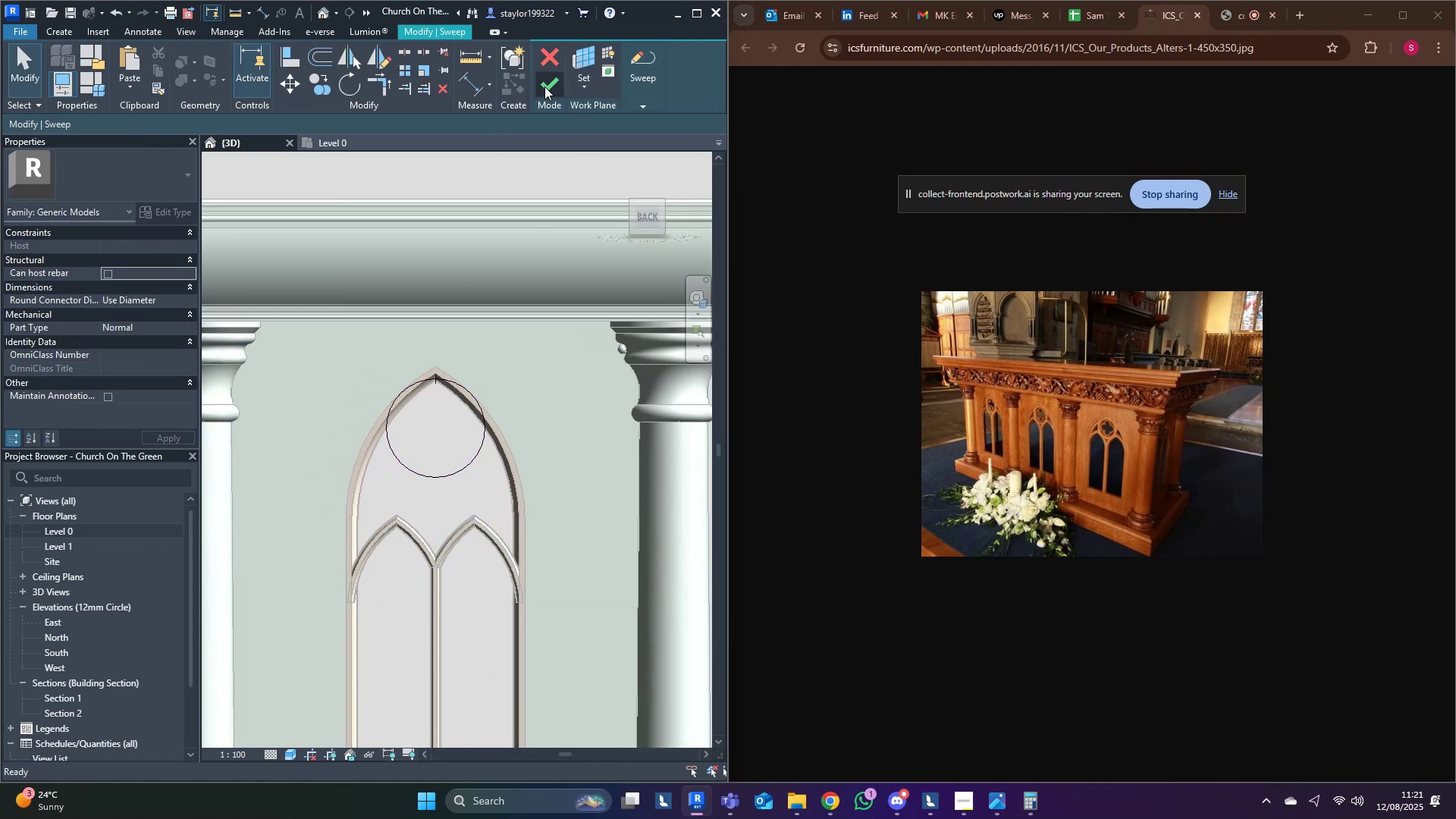 
left_click([544, 86])
 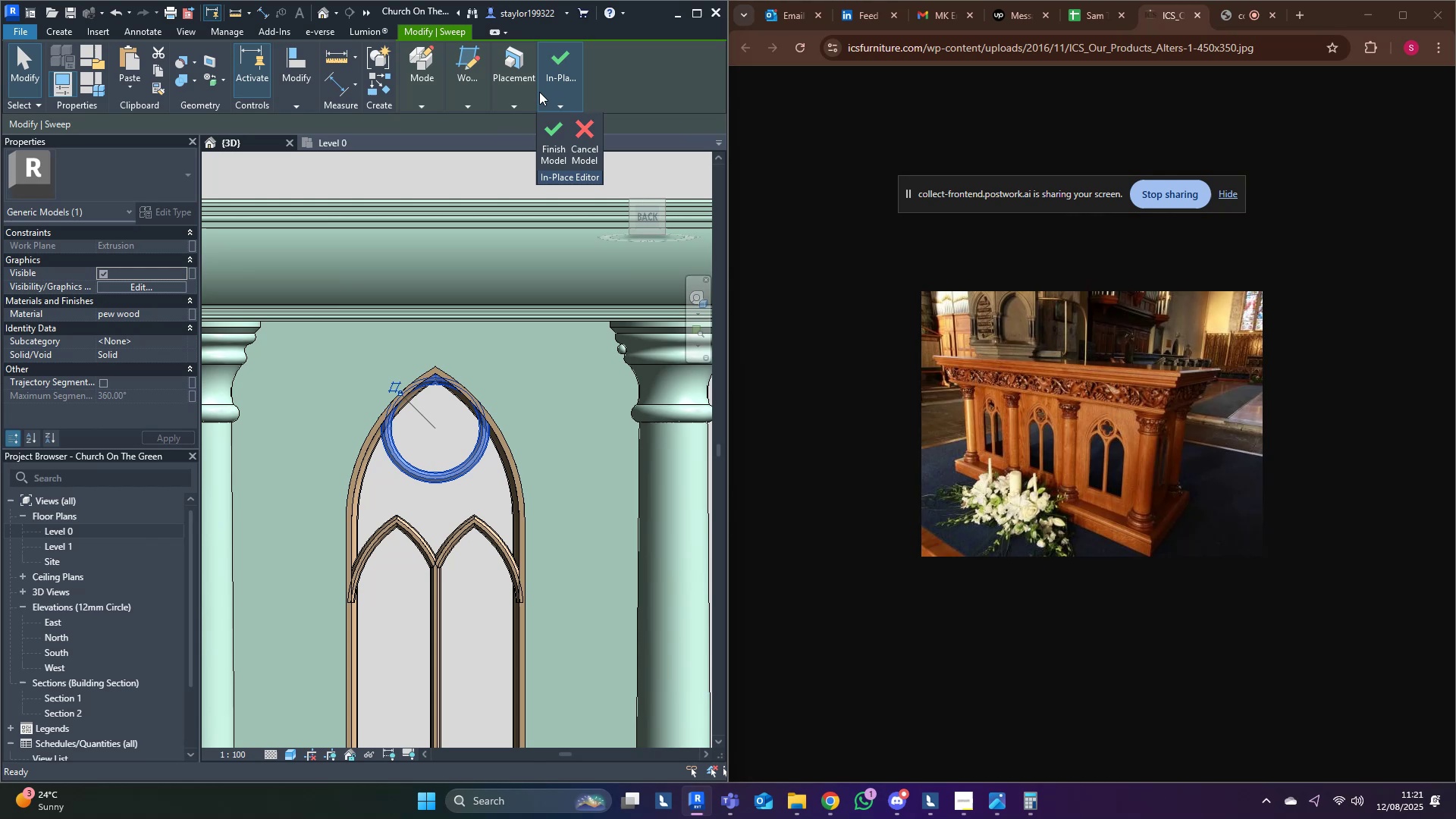 
scroll: coordinate [405, 491], scroll_direction: up, amount: 9.0
 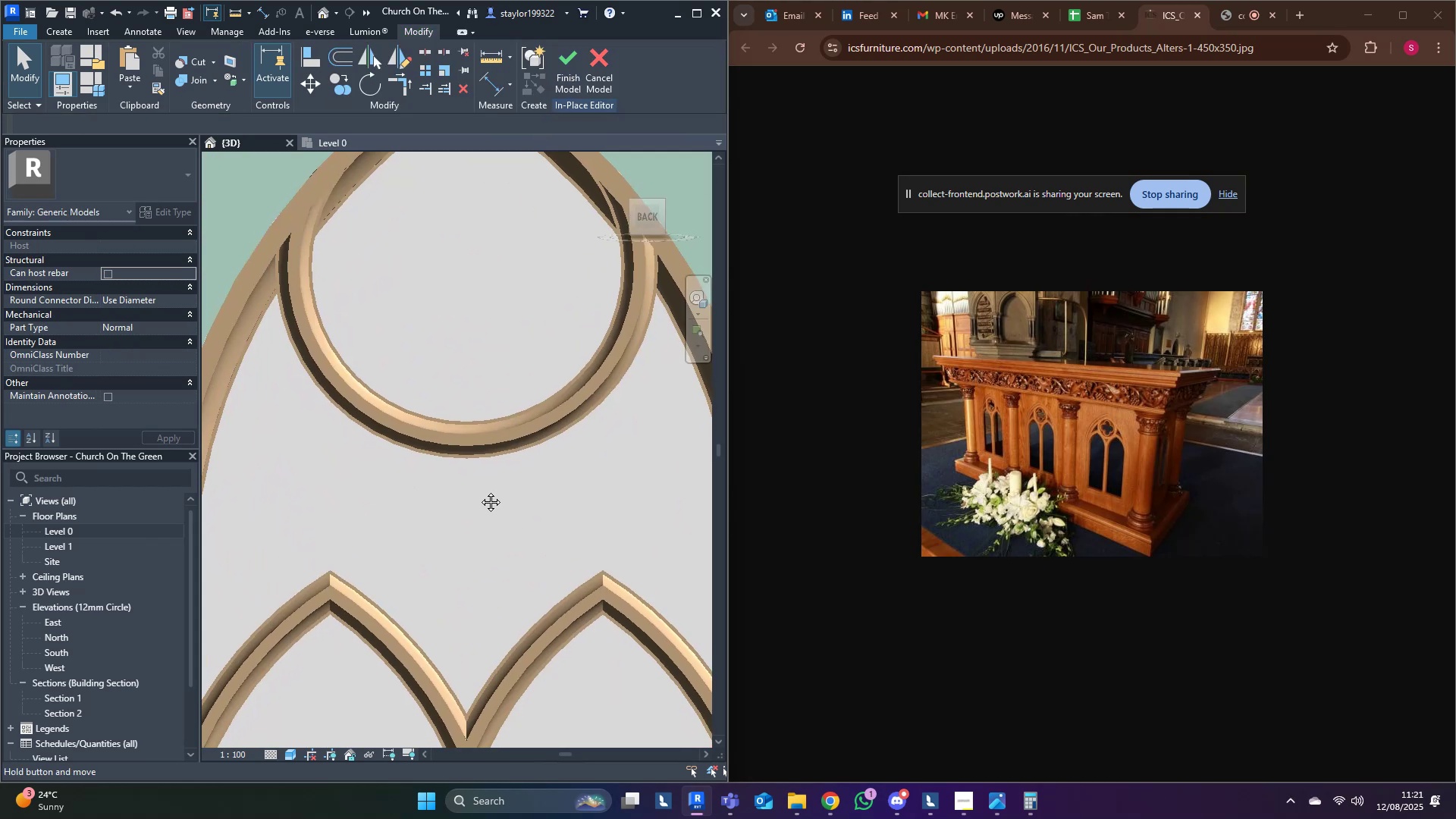 
hold_key(key=ShiftLeft, duration=0.32)
 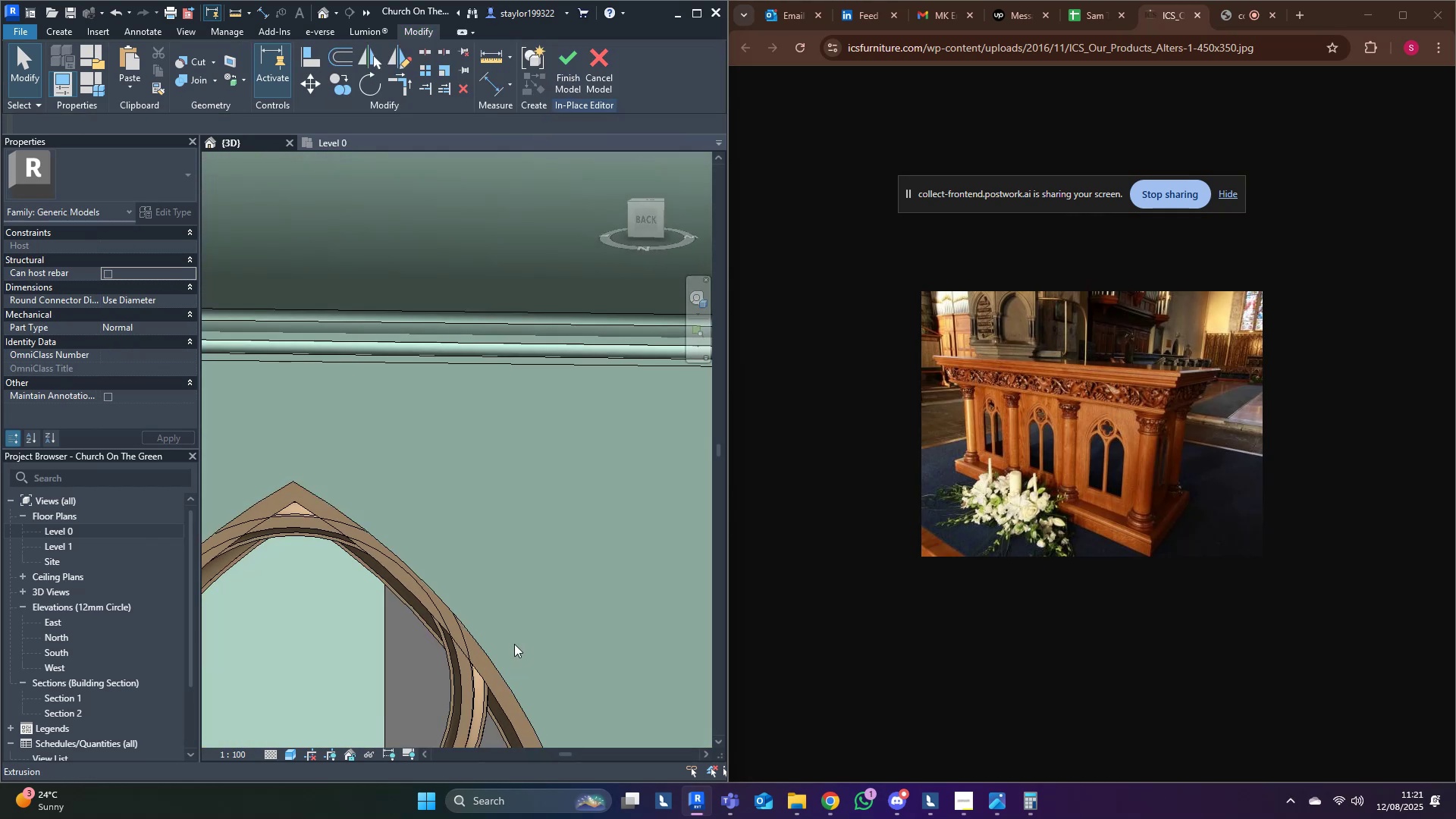 
scroll: coordinate [515, 641], scroll_direction: down, amount: 4.0
 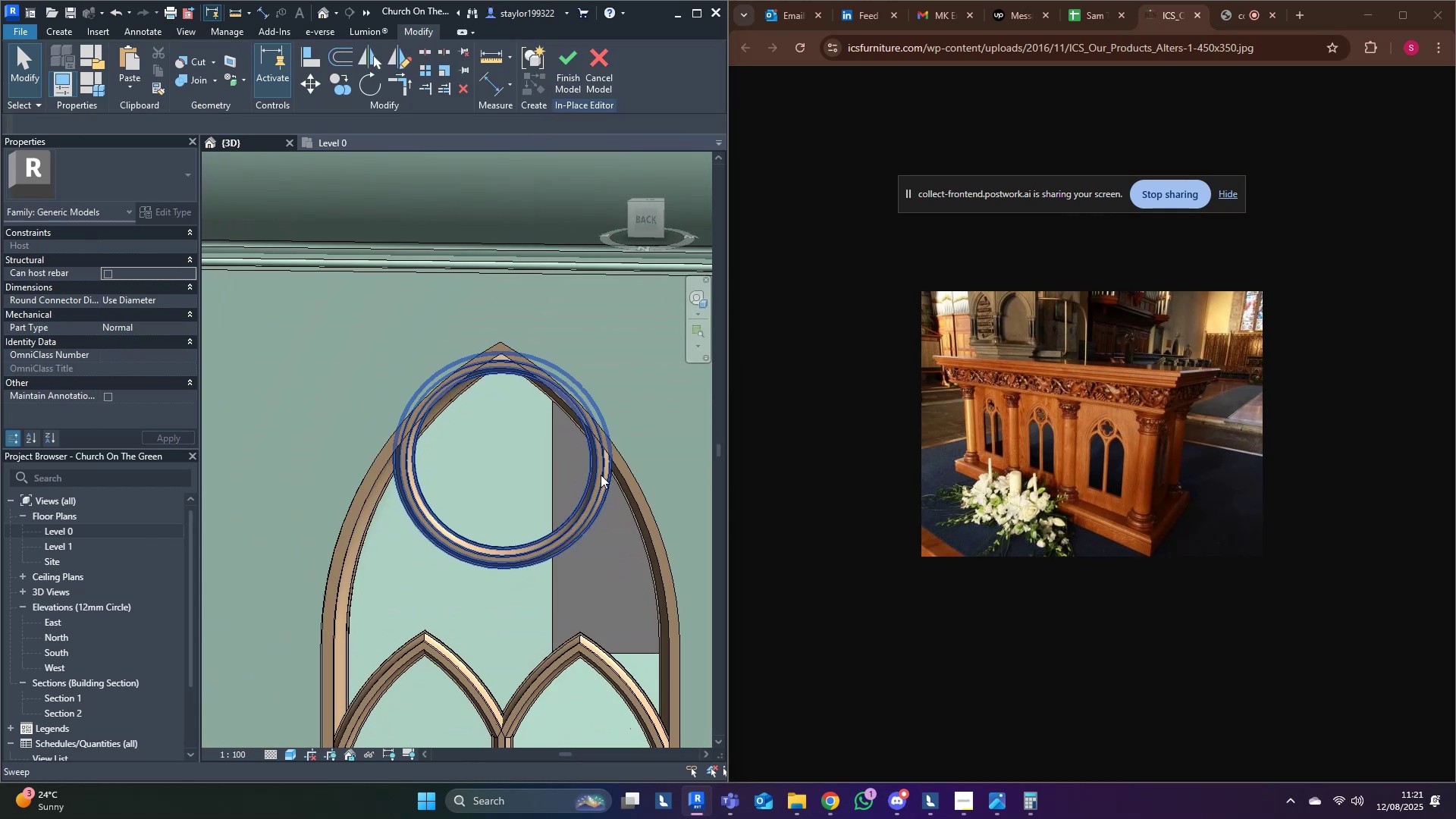 
left_click([585, 519])
 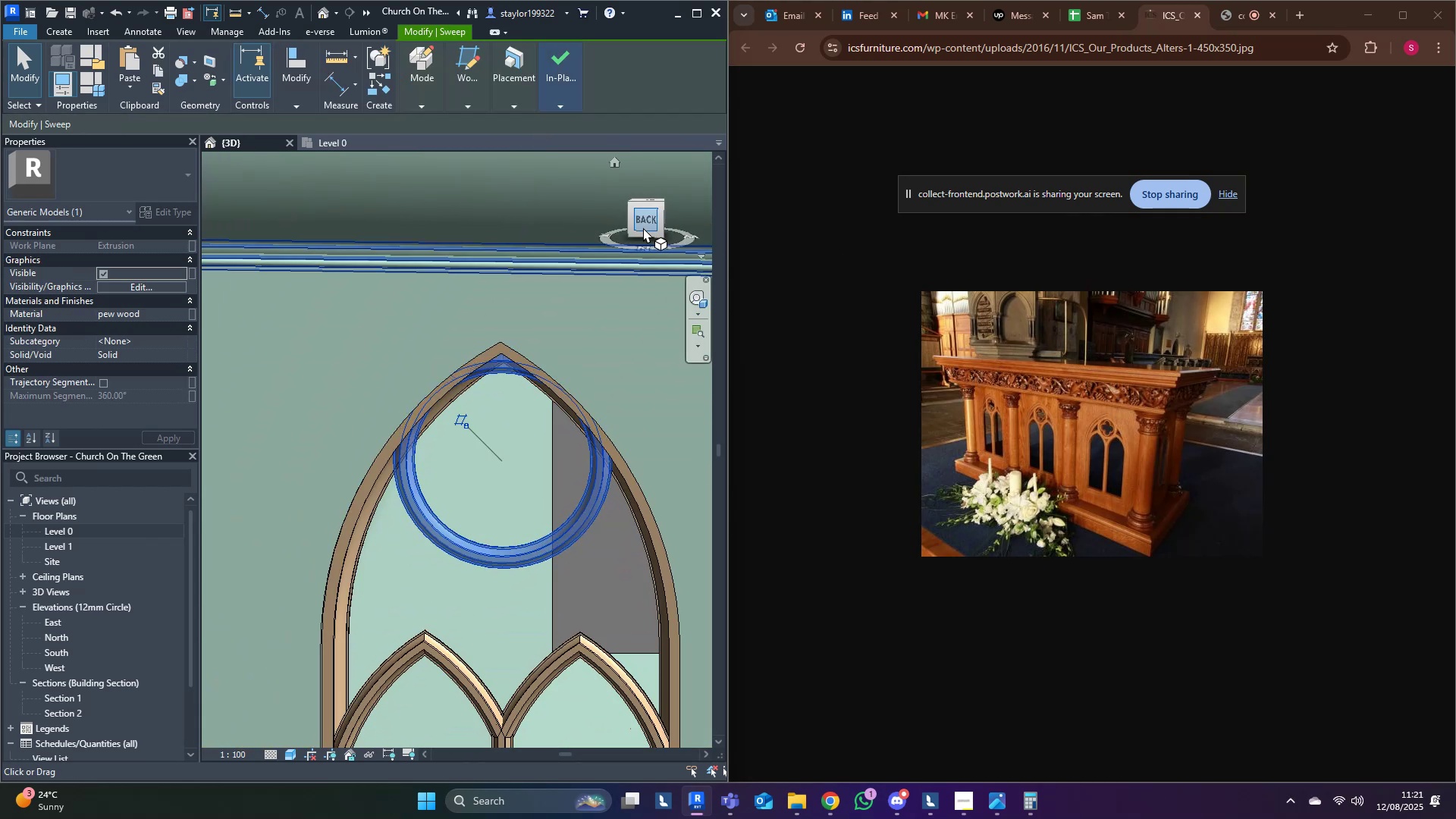 
left_click([651, 225])
 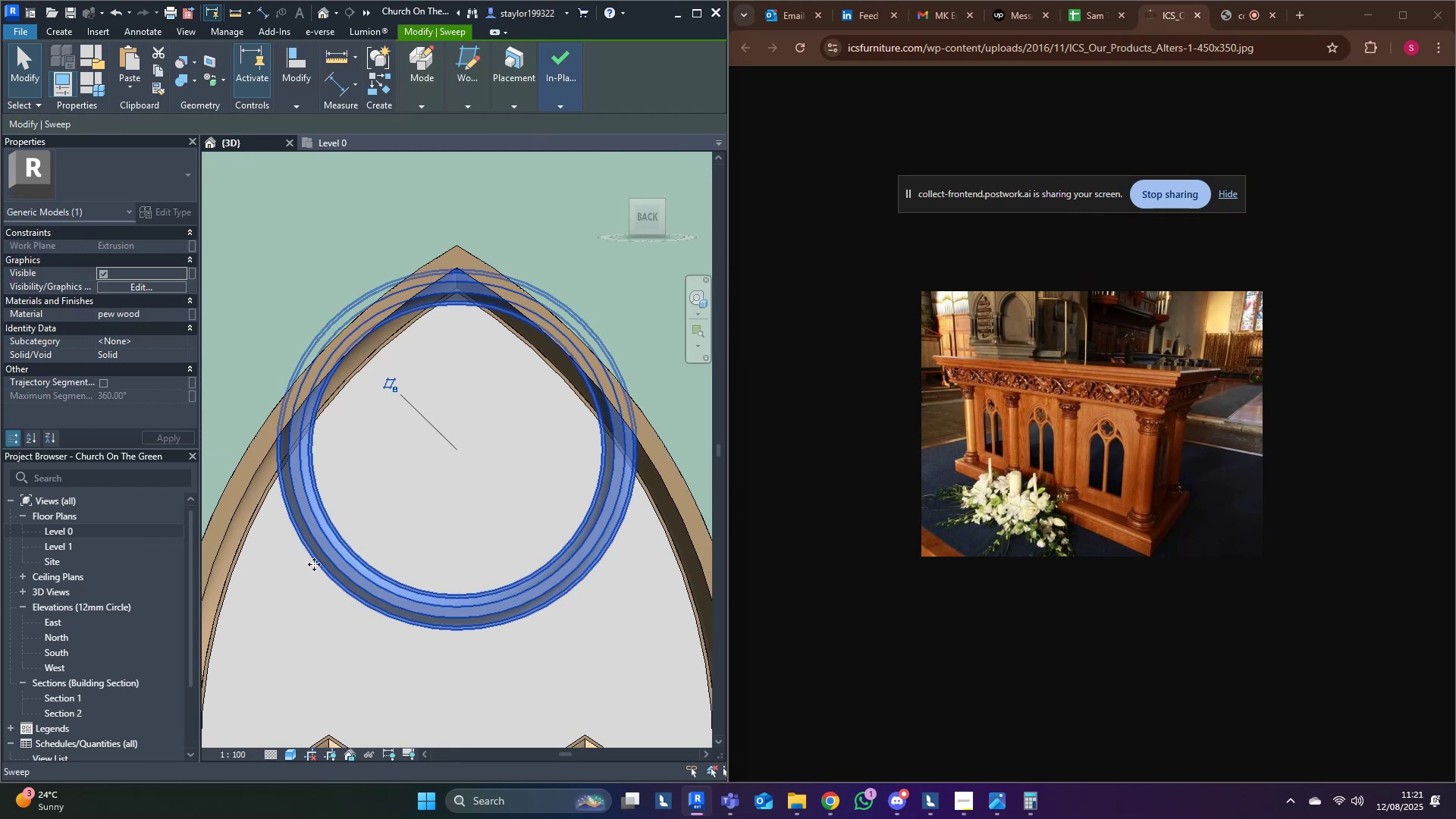 
double_click([303, 526])
 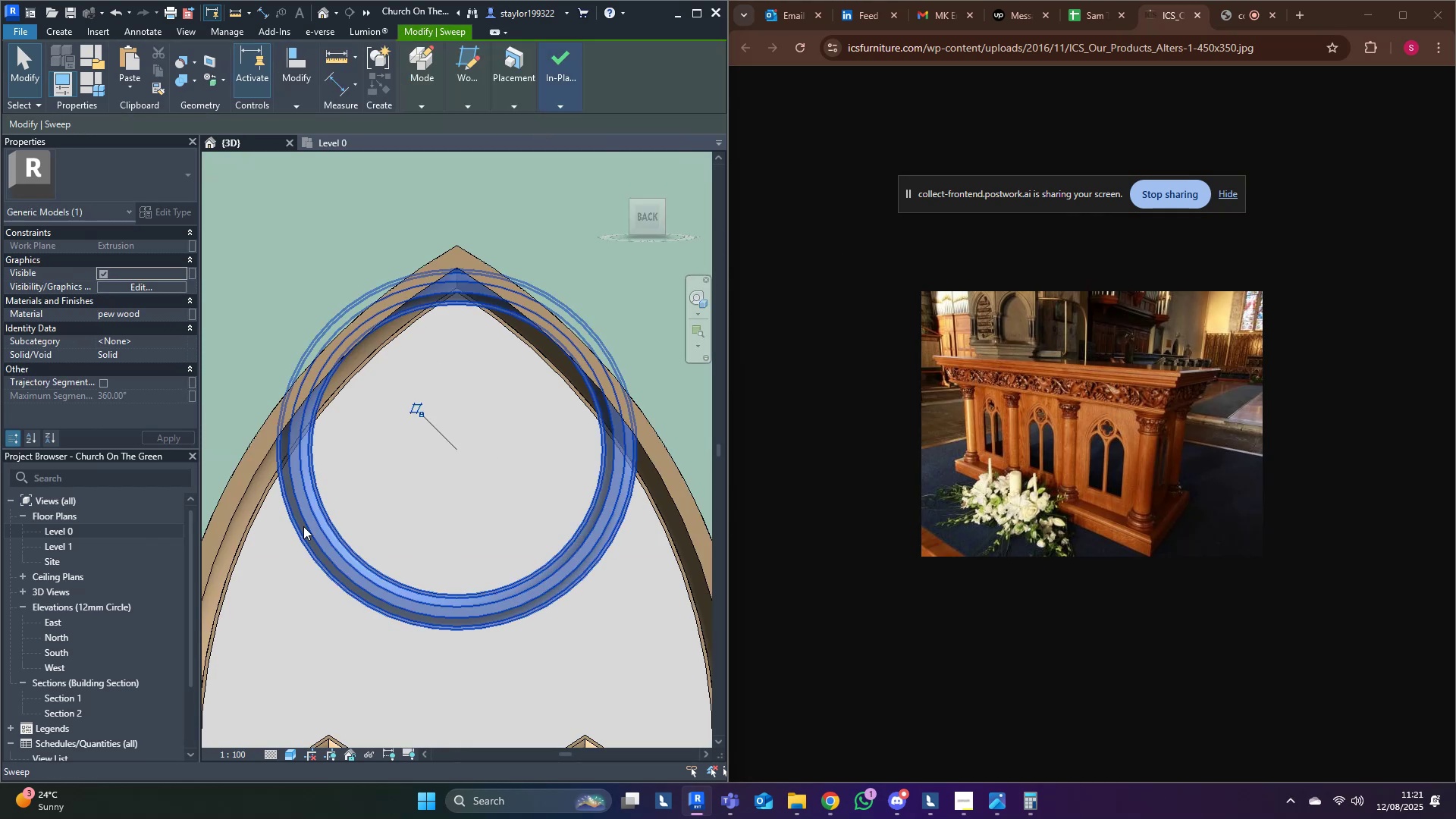 
triple_click([303, 526])
 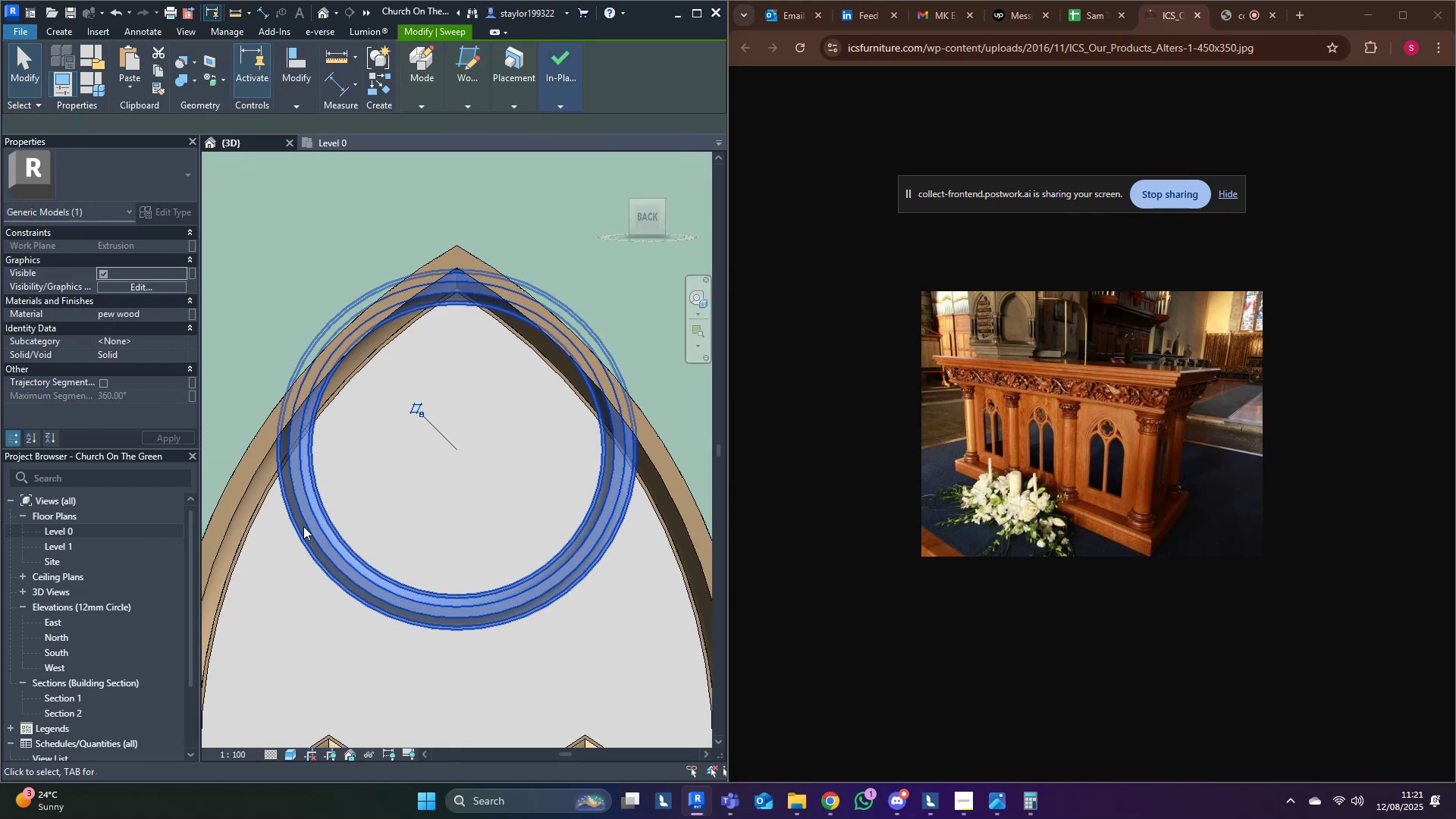 
triple_click([305, 524])
 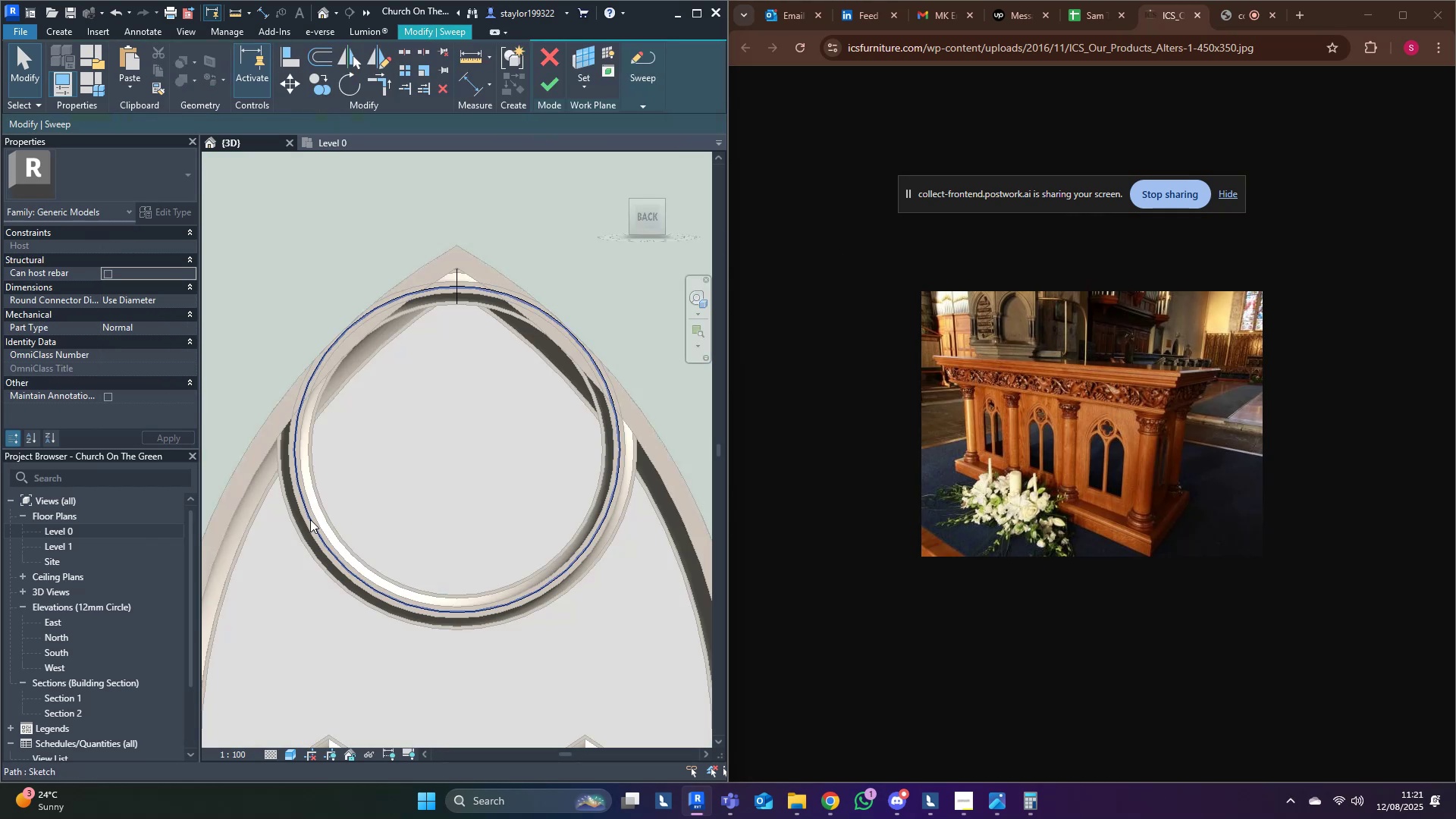 
triple_click([310, 519])
 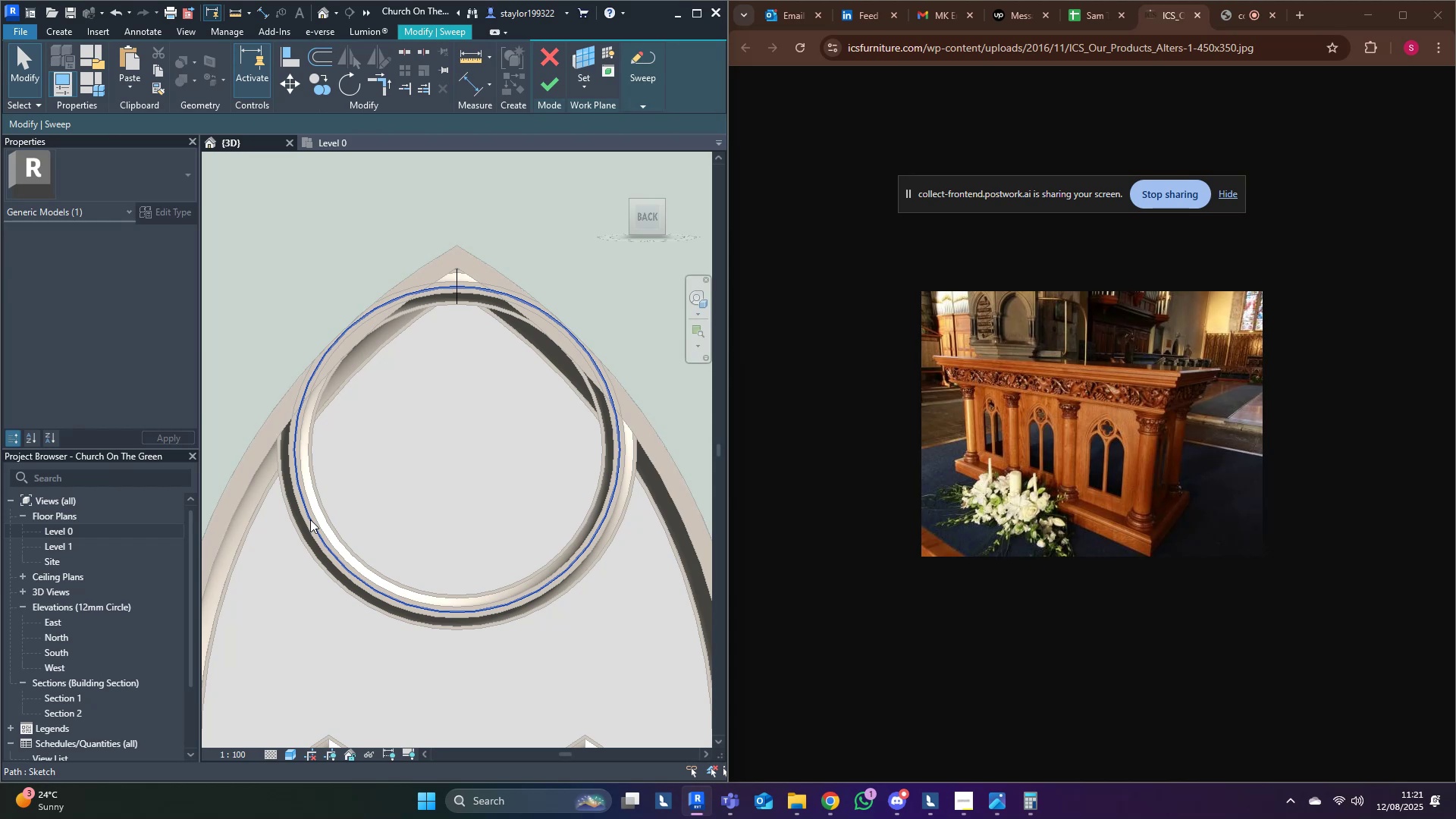 
triple_click([310, 519])
 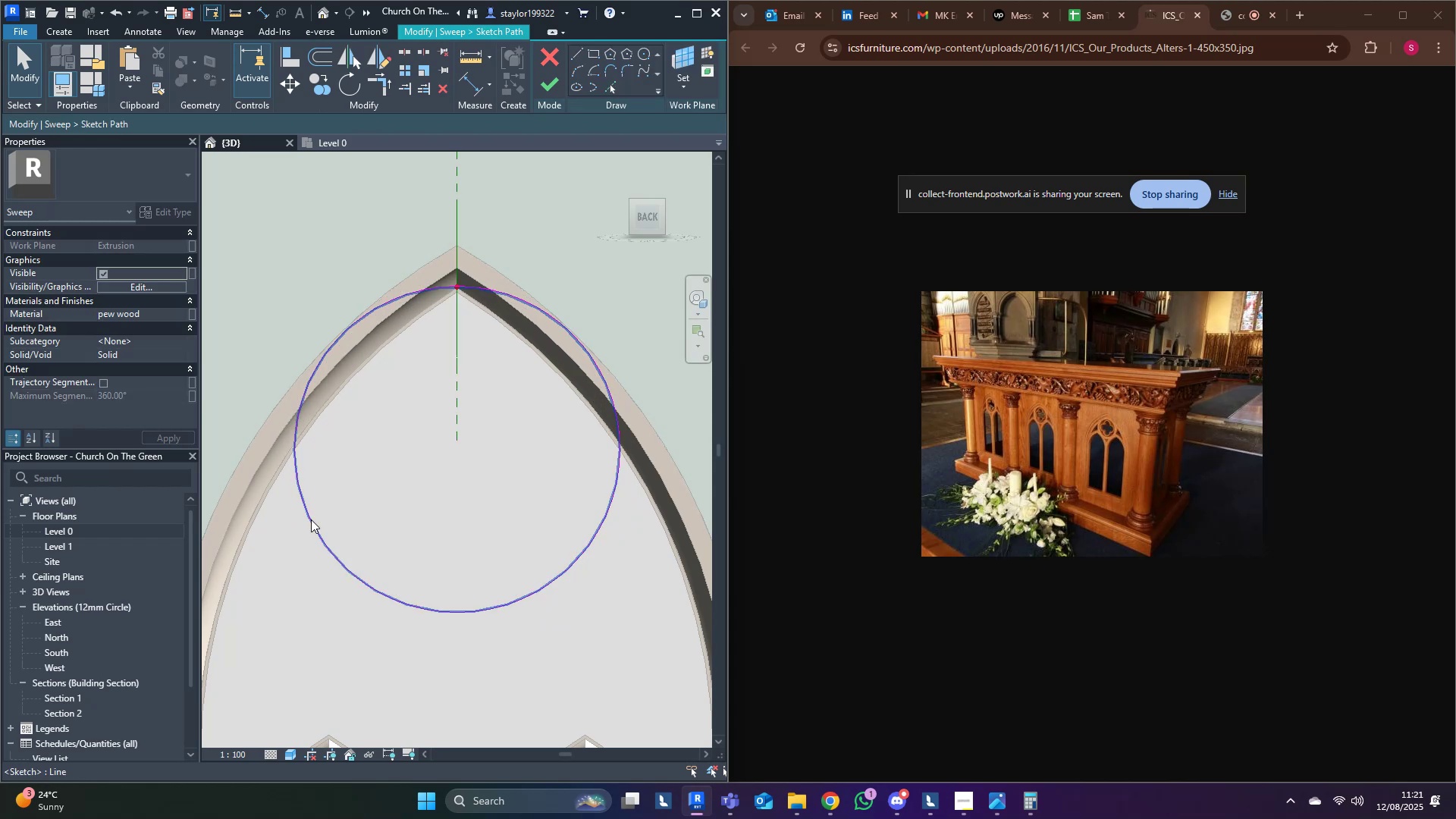 
triple_click([428, 476])
 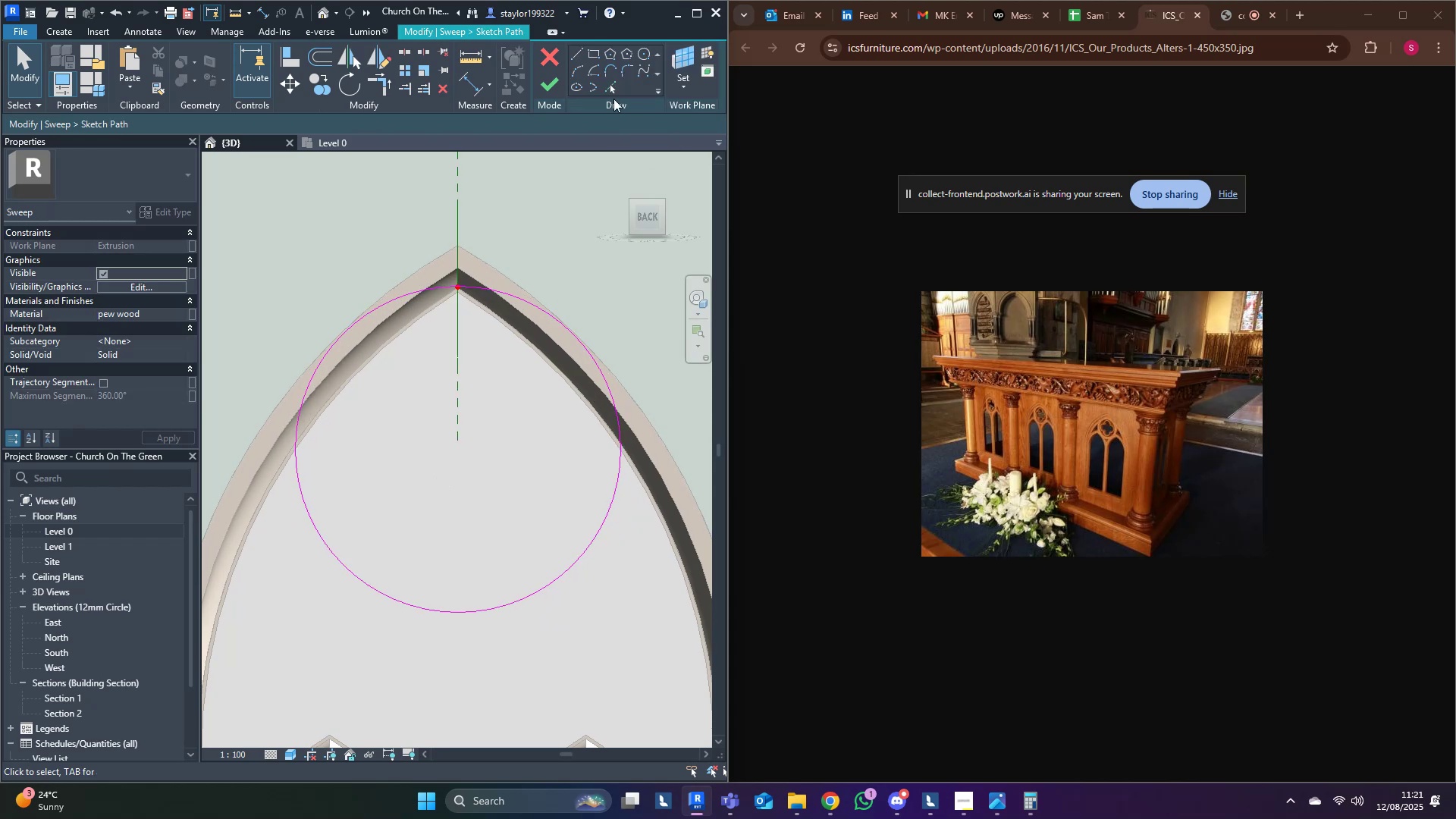 
left_click([612, 87])
 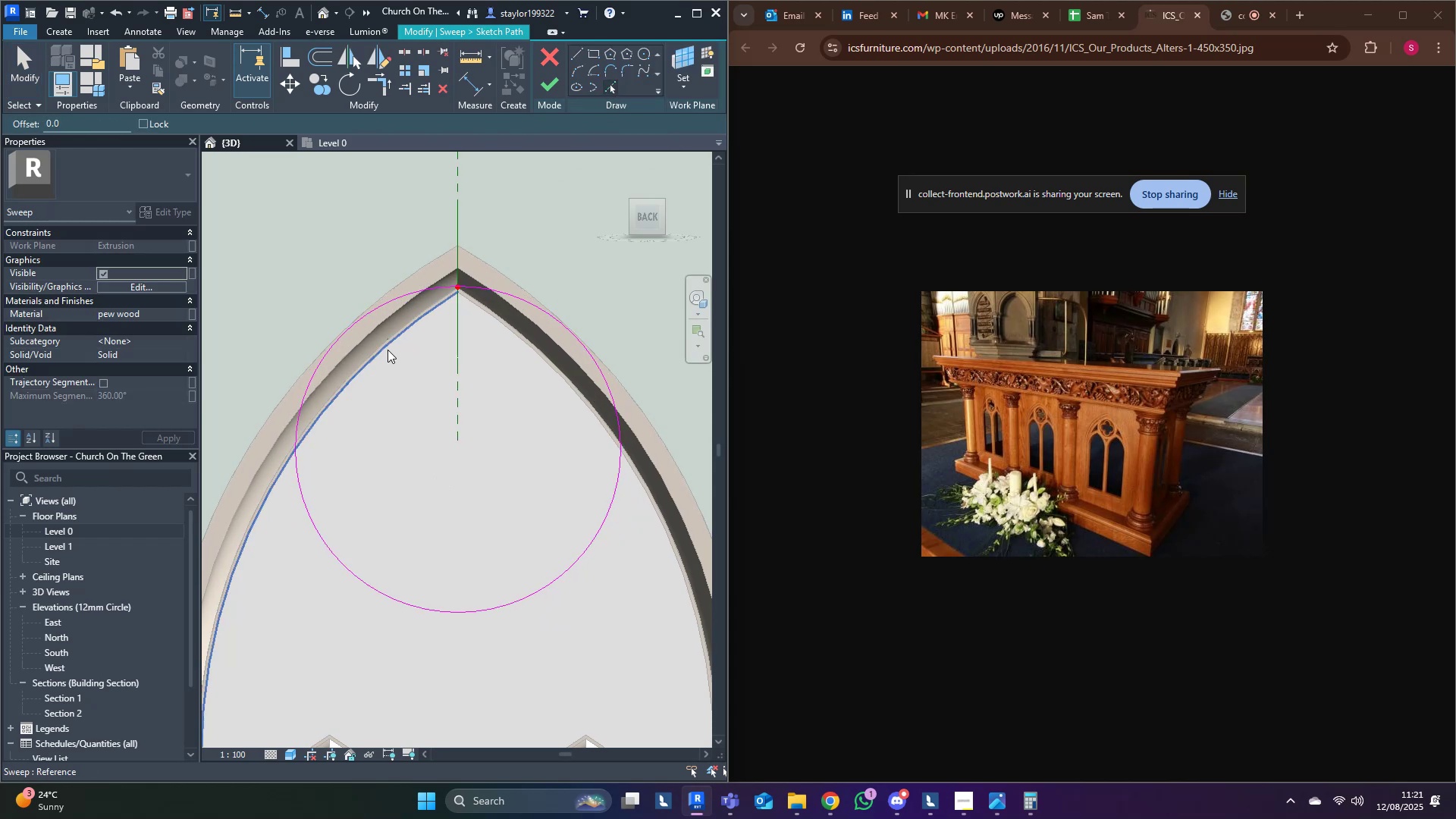 
left_click([388, 350])
 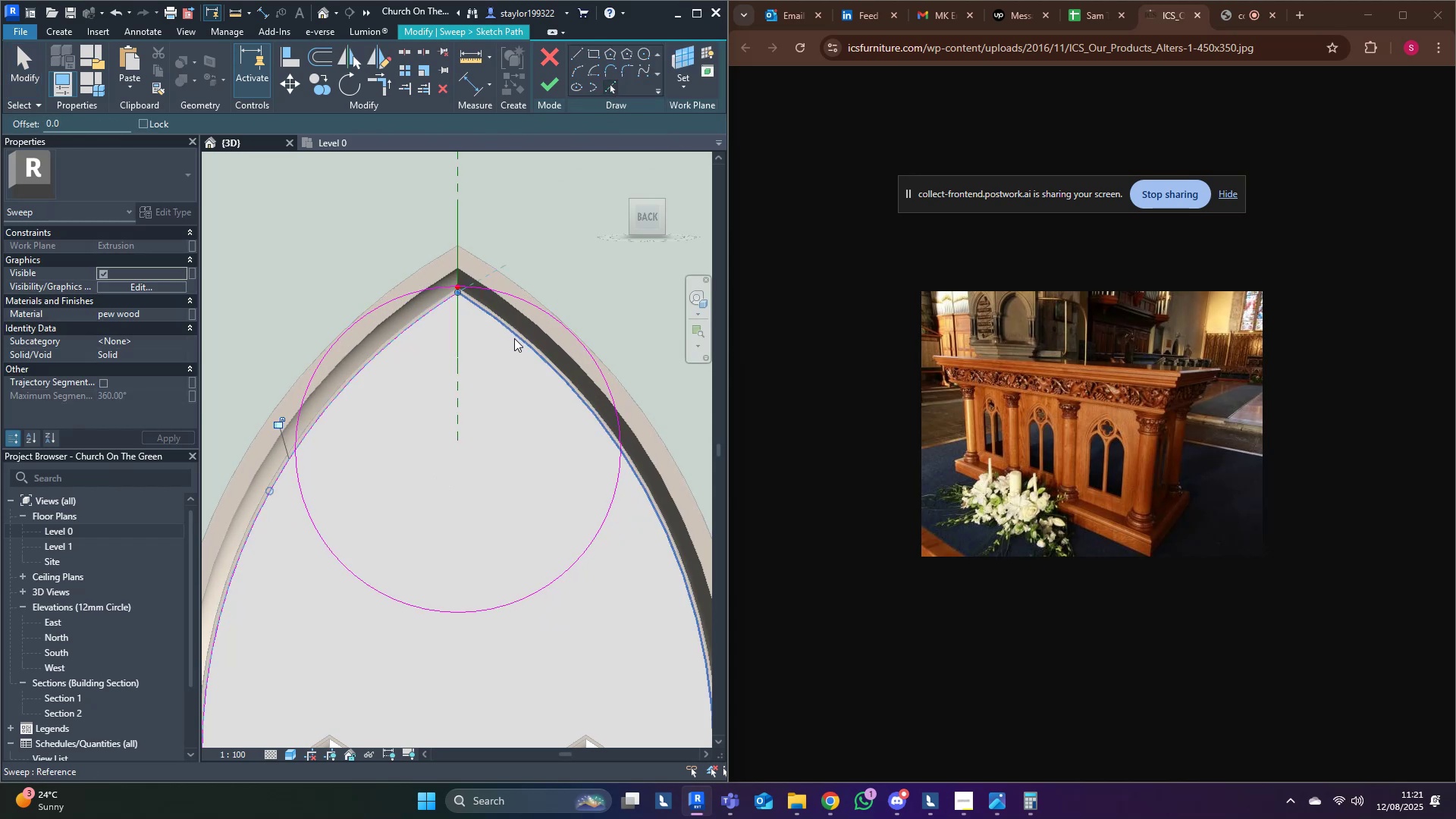 
left_click([514, 338])
 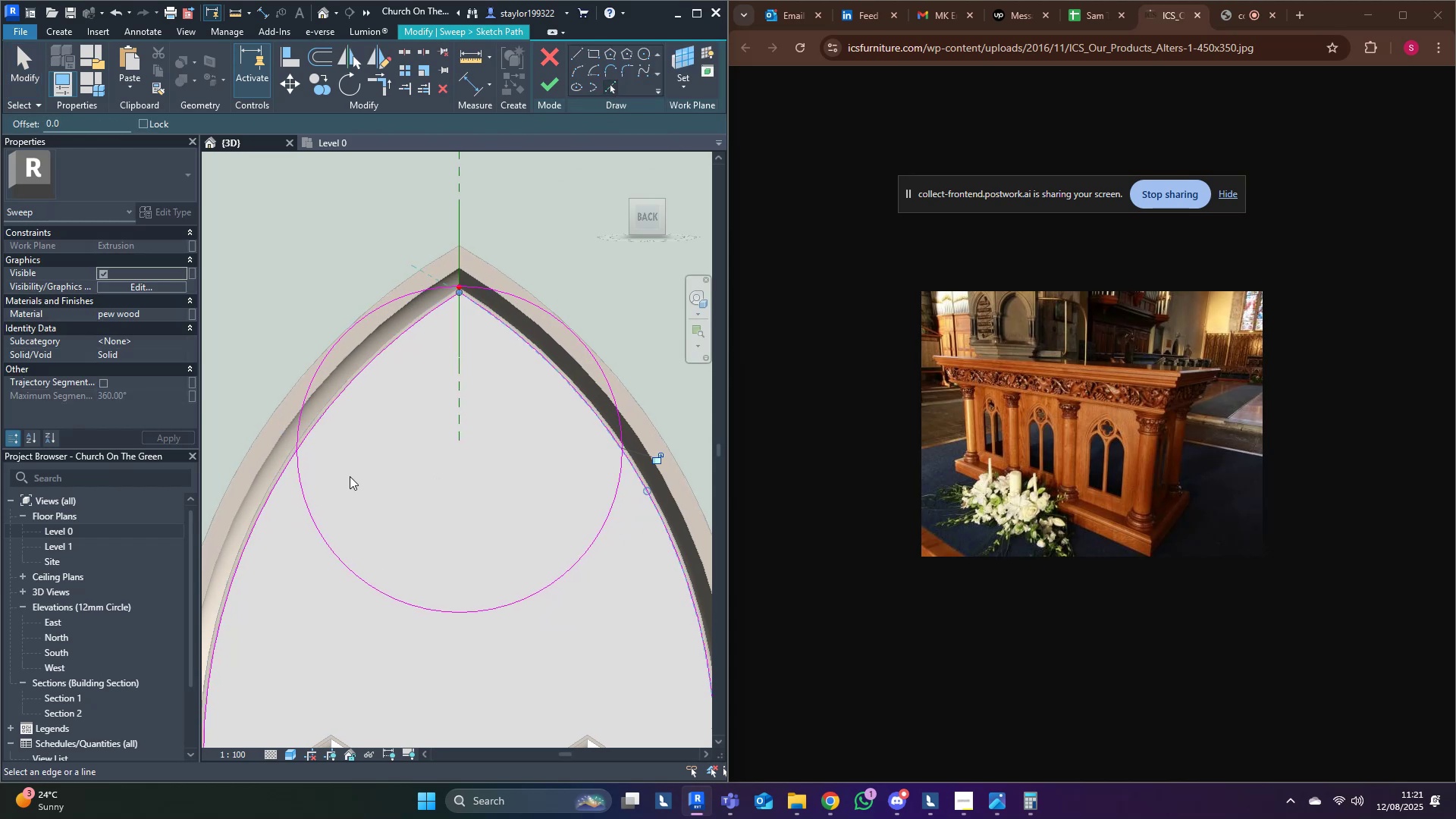 
hold_key(key=T, duration=2.92)
 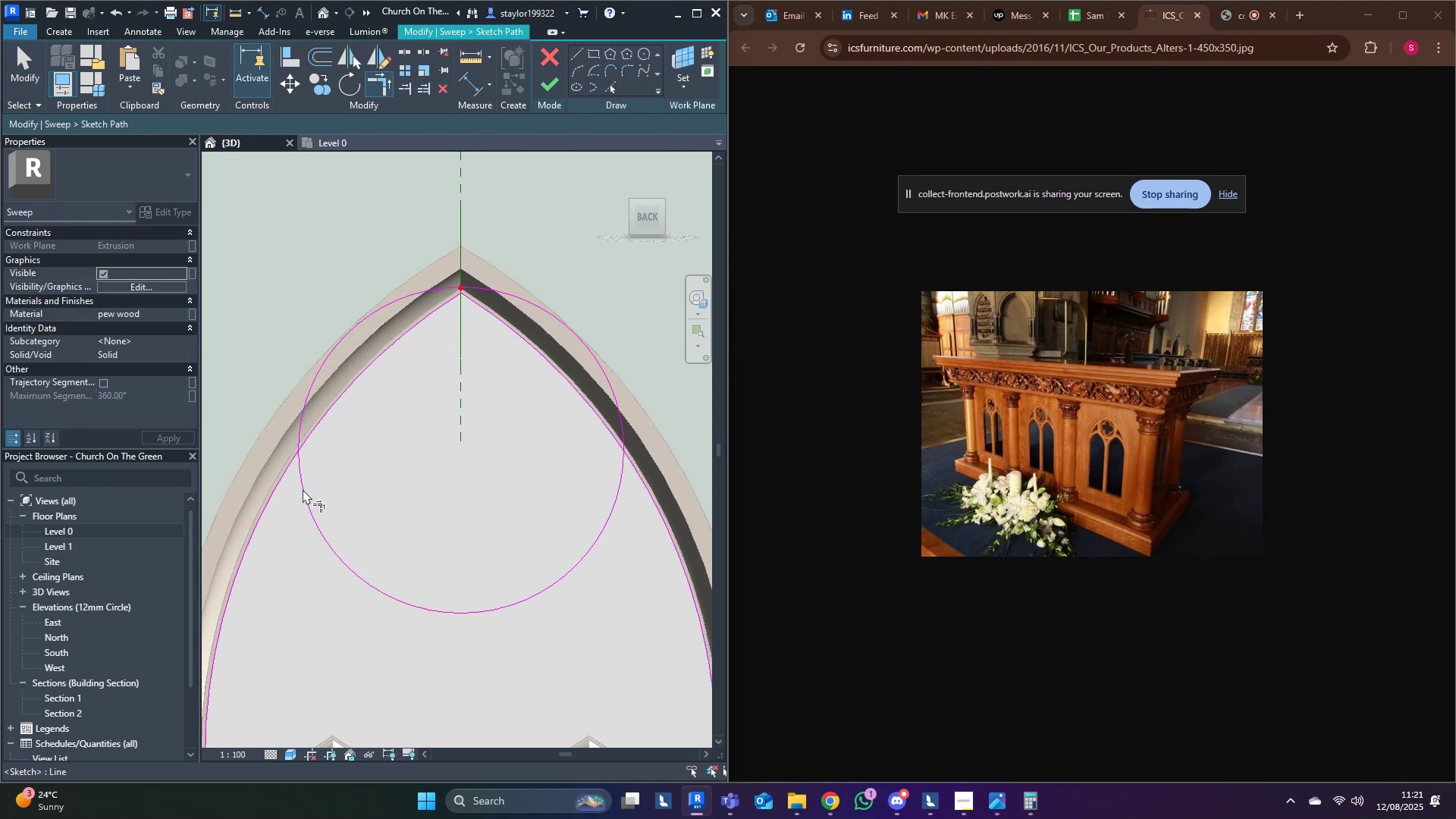 
type(rsl)
 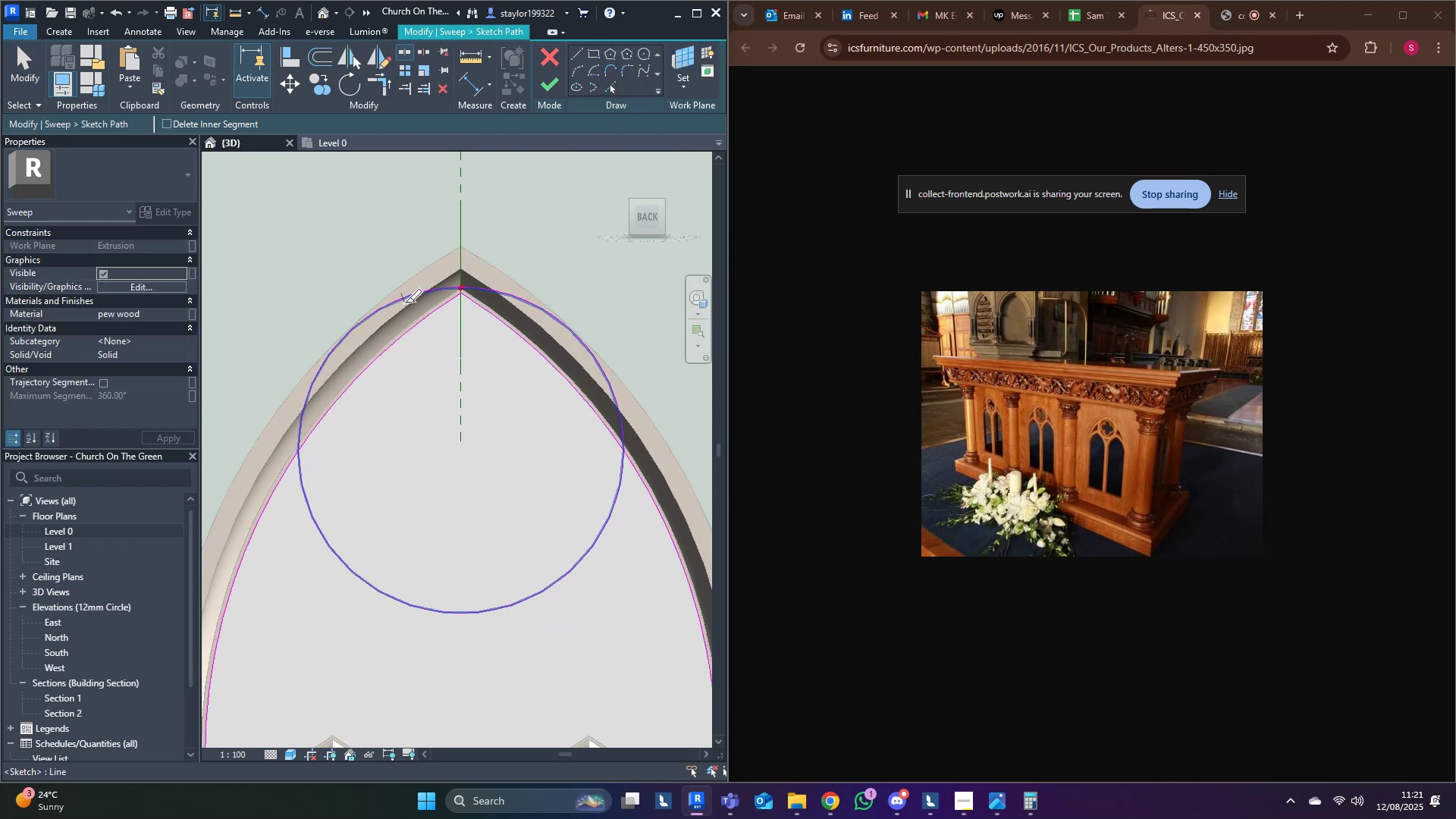 
left_click([406, 300])
 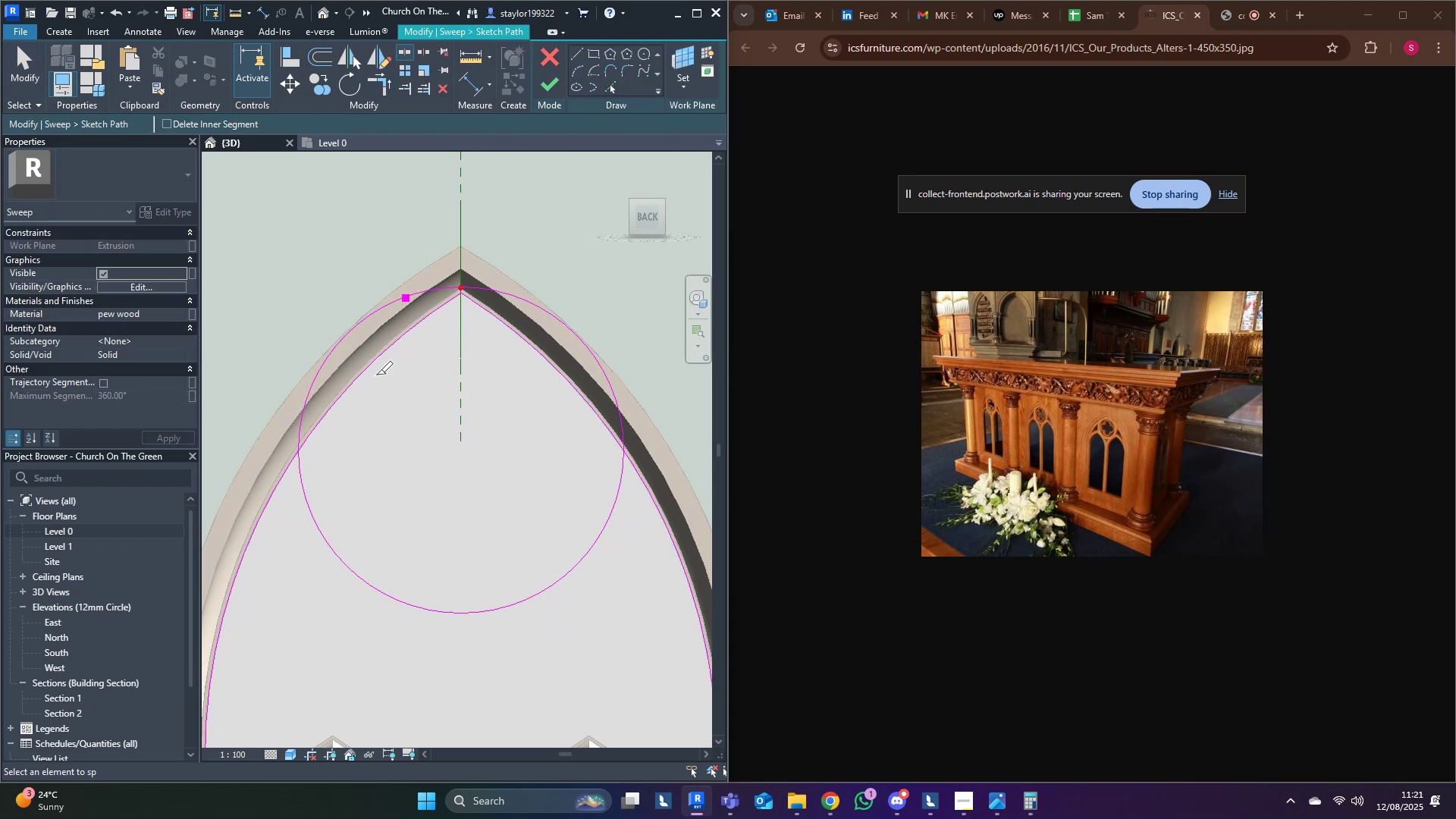 
key(R)
 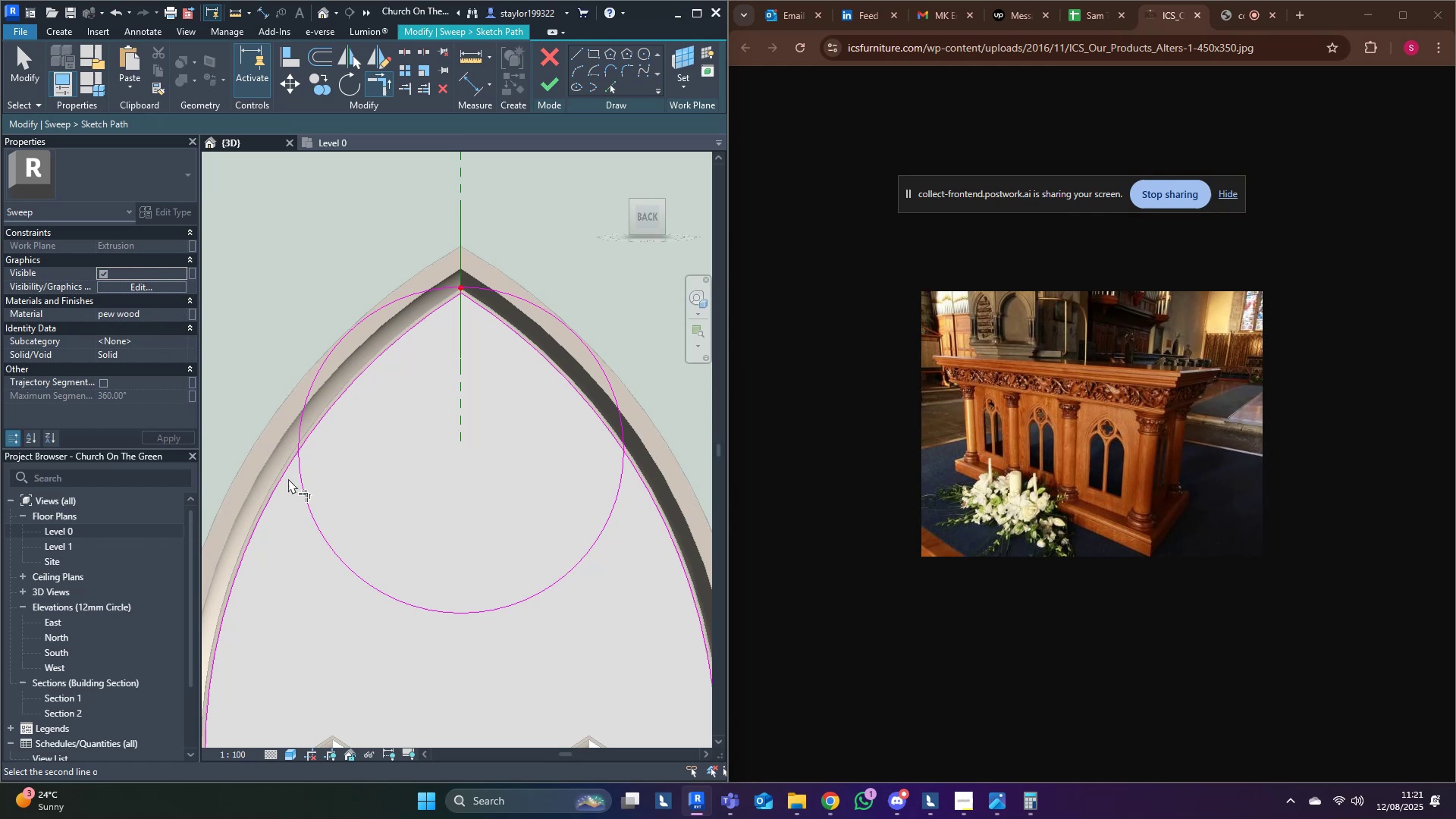 
double_click([283, 475])
 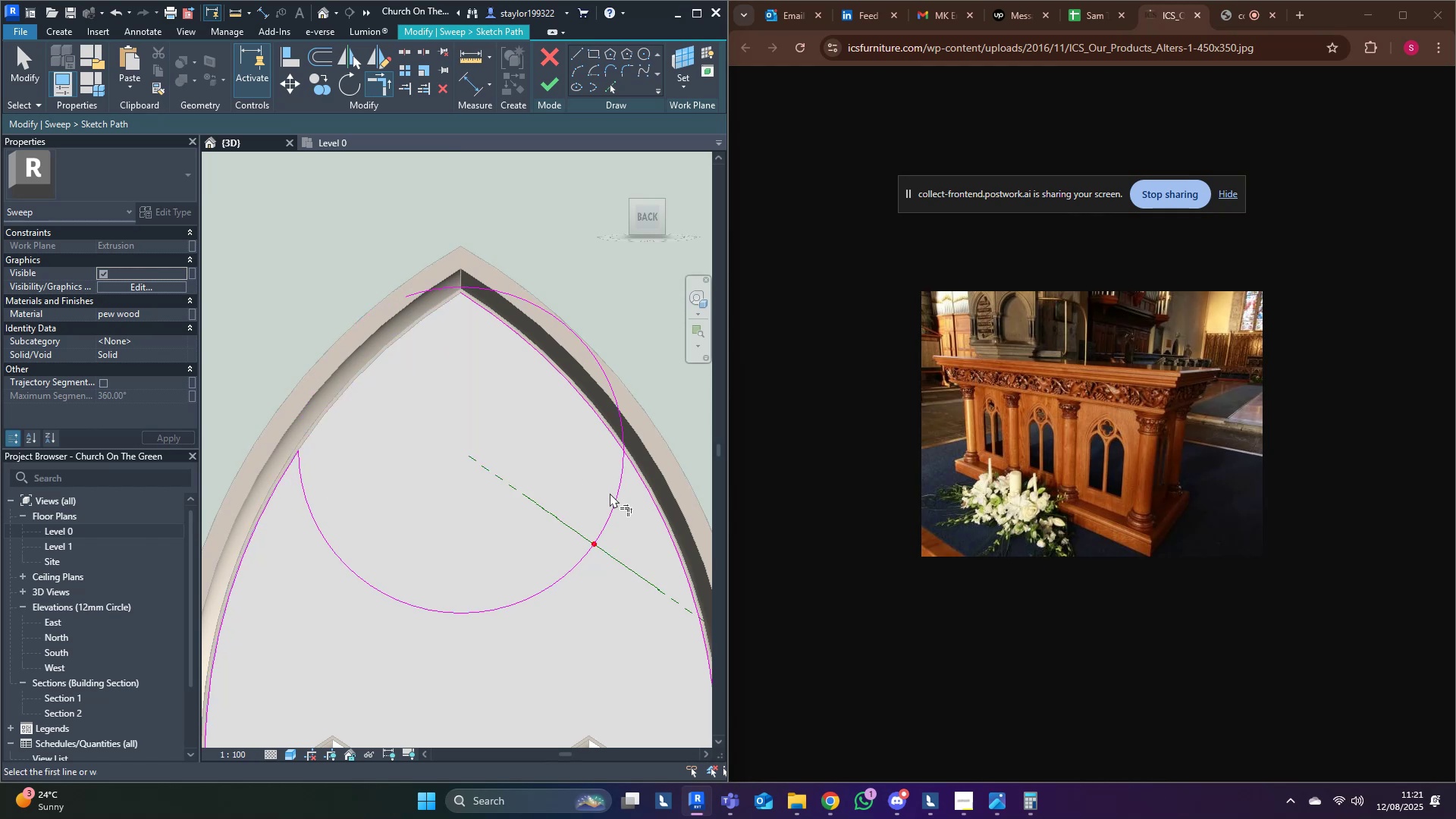 
left_click([620, 488])
 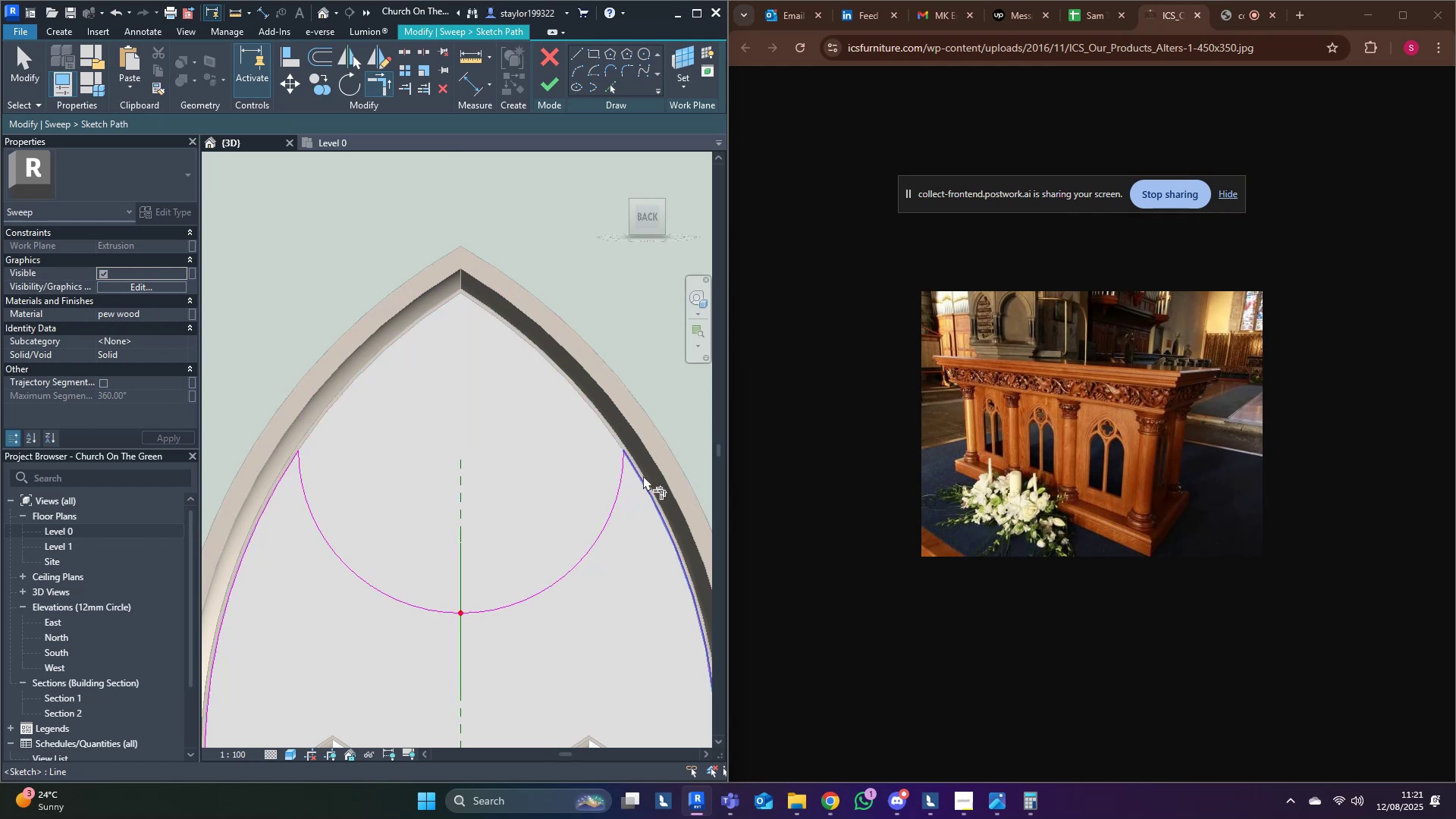 
middle_click([643, 475])
 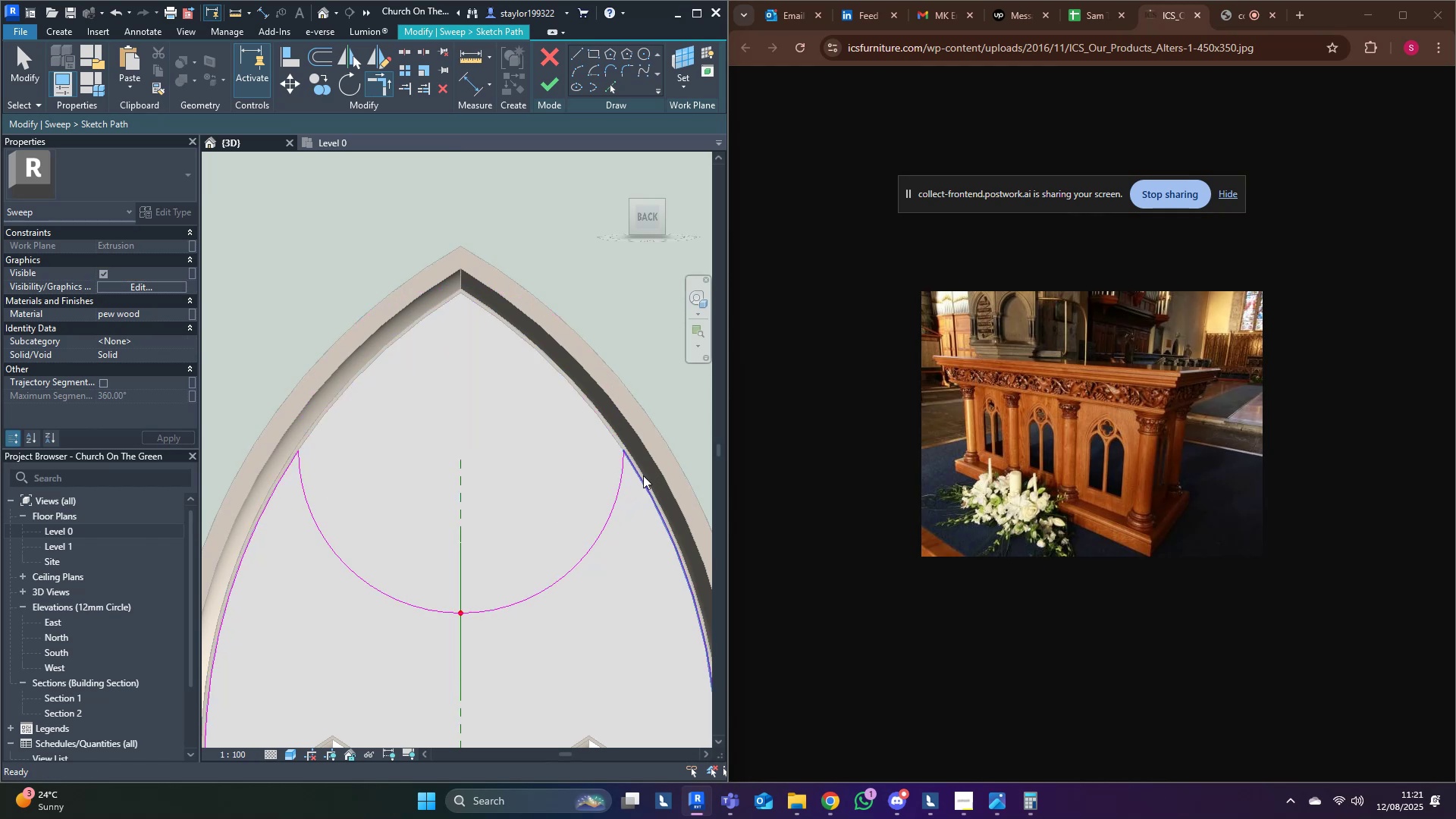 
scroll: coordinate [643, 475], scroll_direction: down, amount: 4.0
 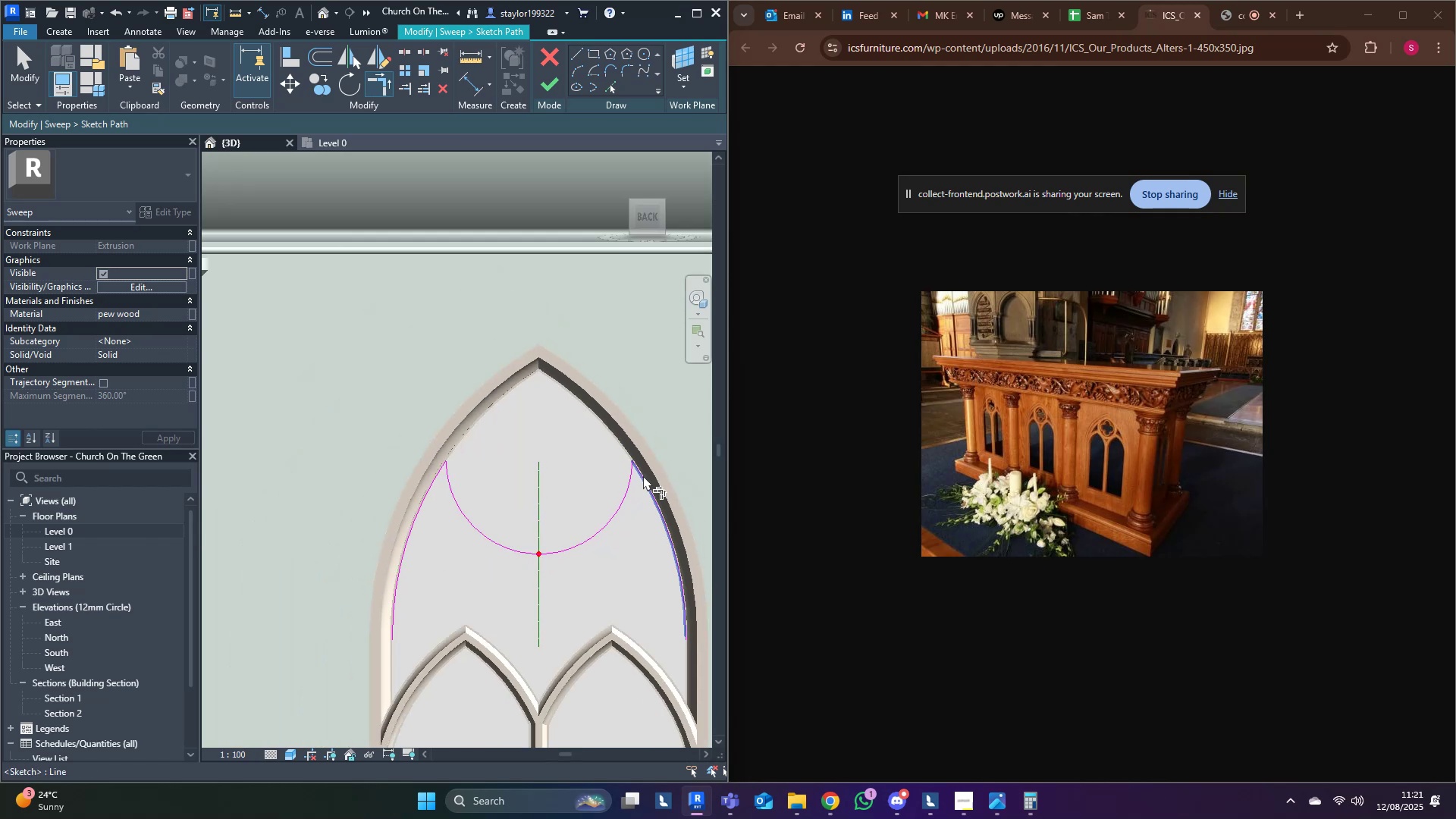 
type(md)
 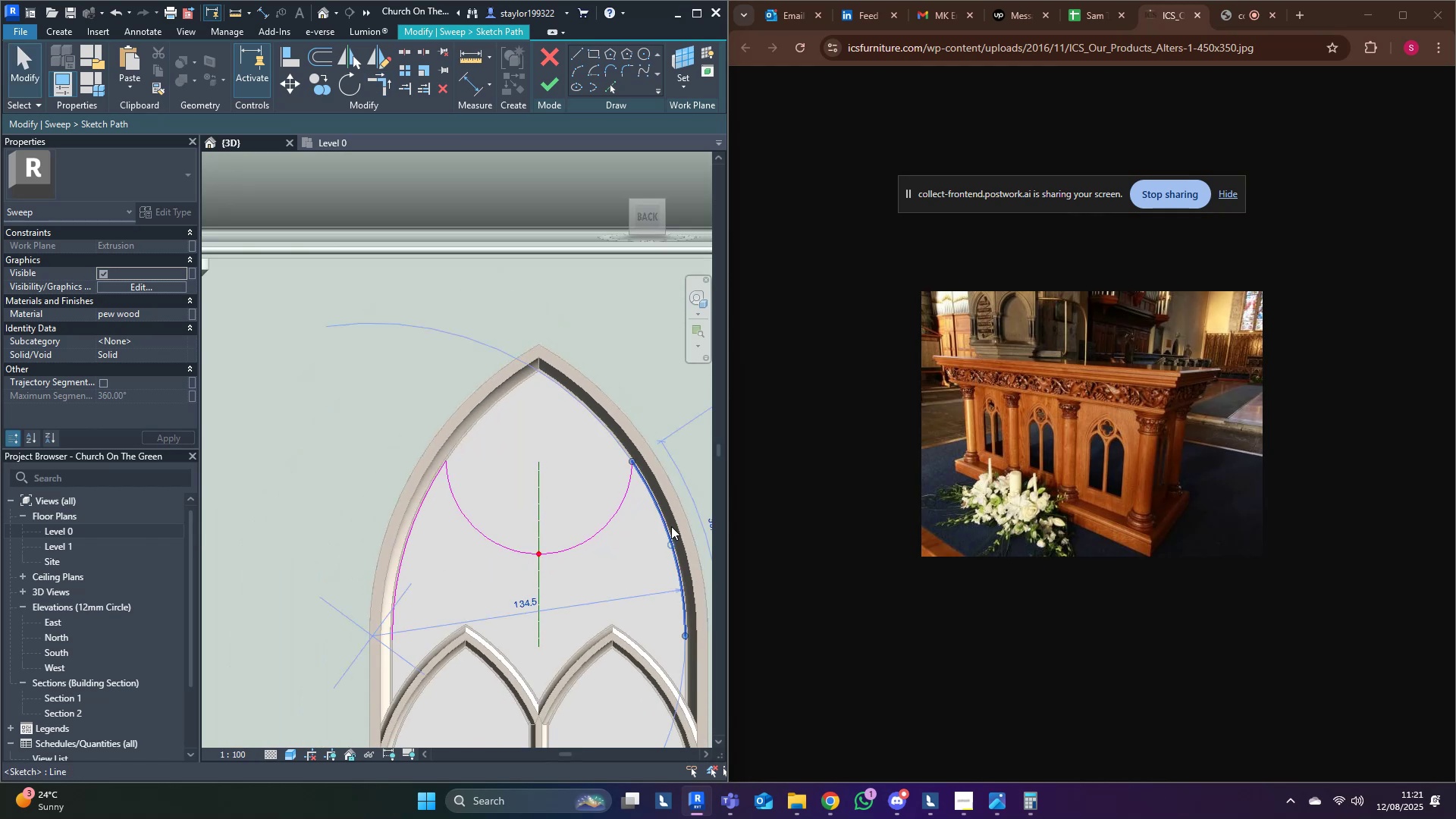 
left_click([671, 526])
 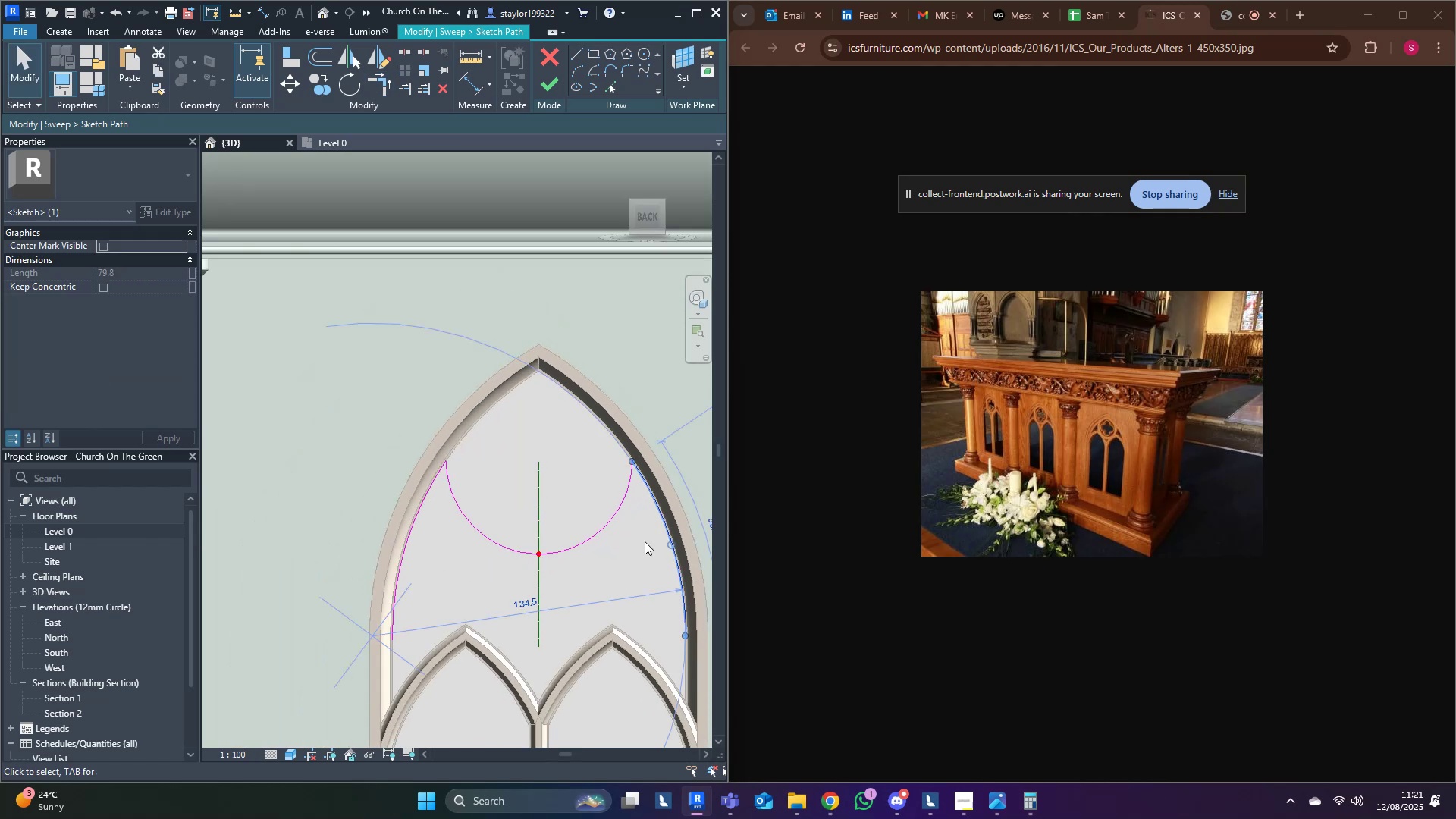 
key(Delete)
 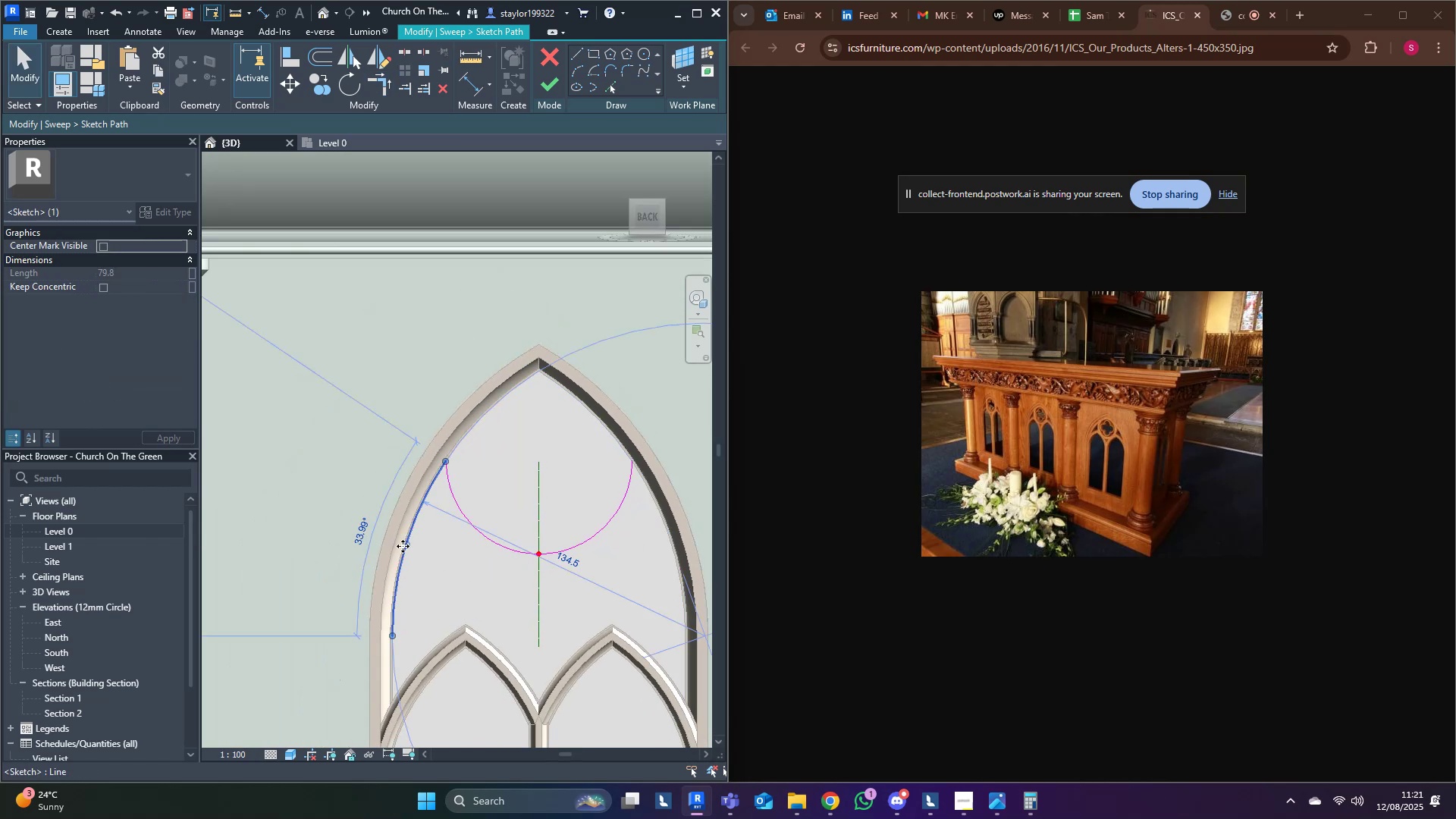 
key(Delete)
 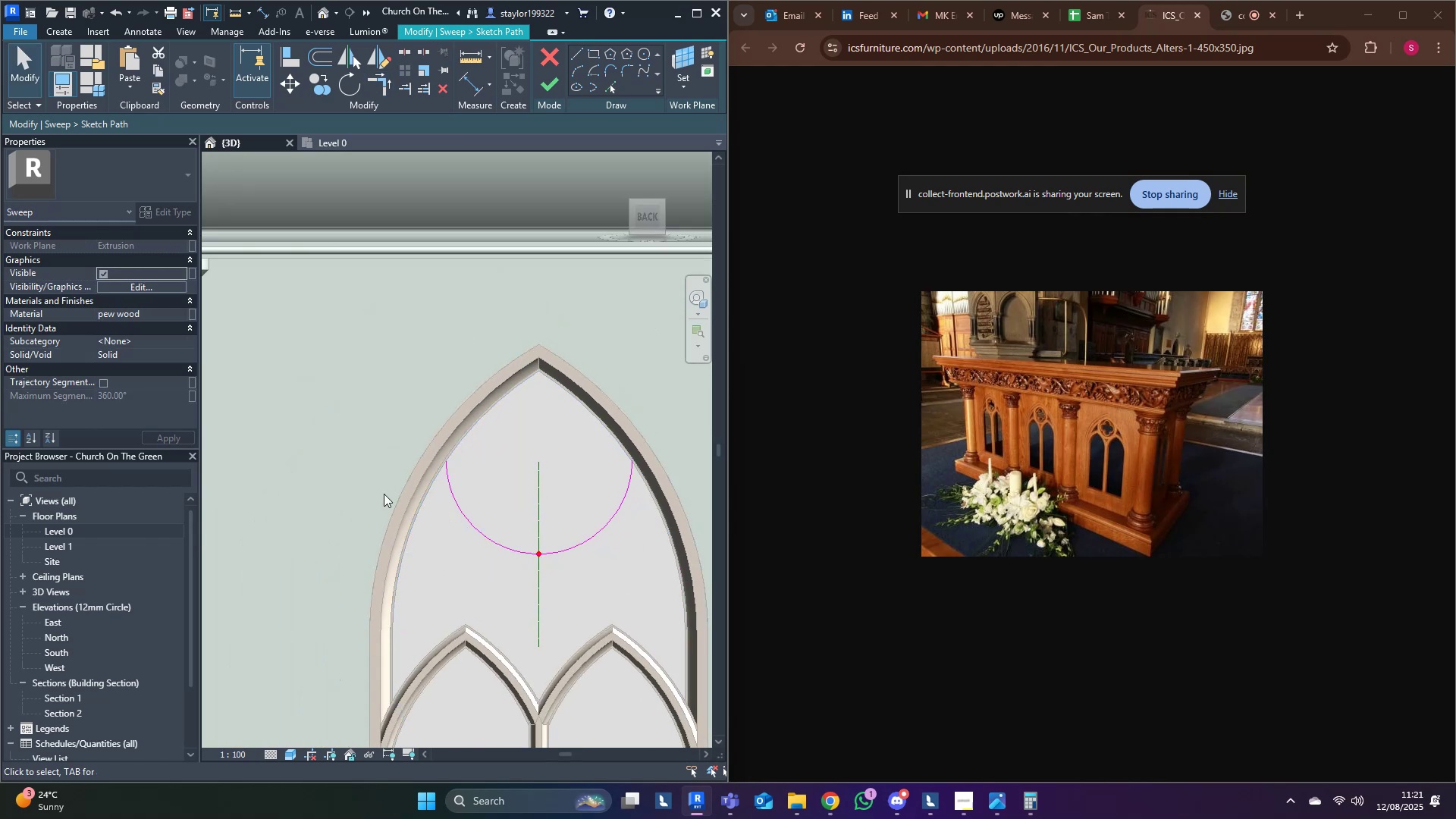 
double_click([365, 457])
 